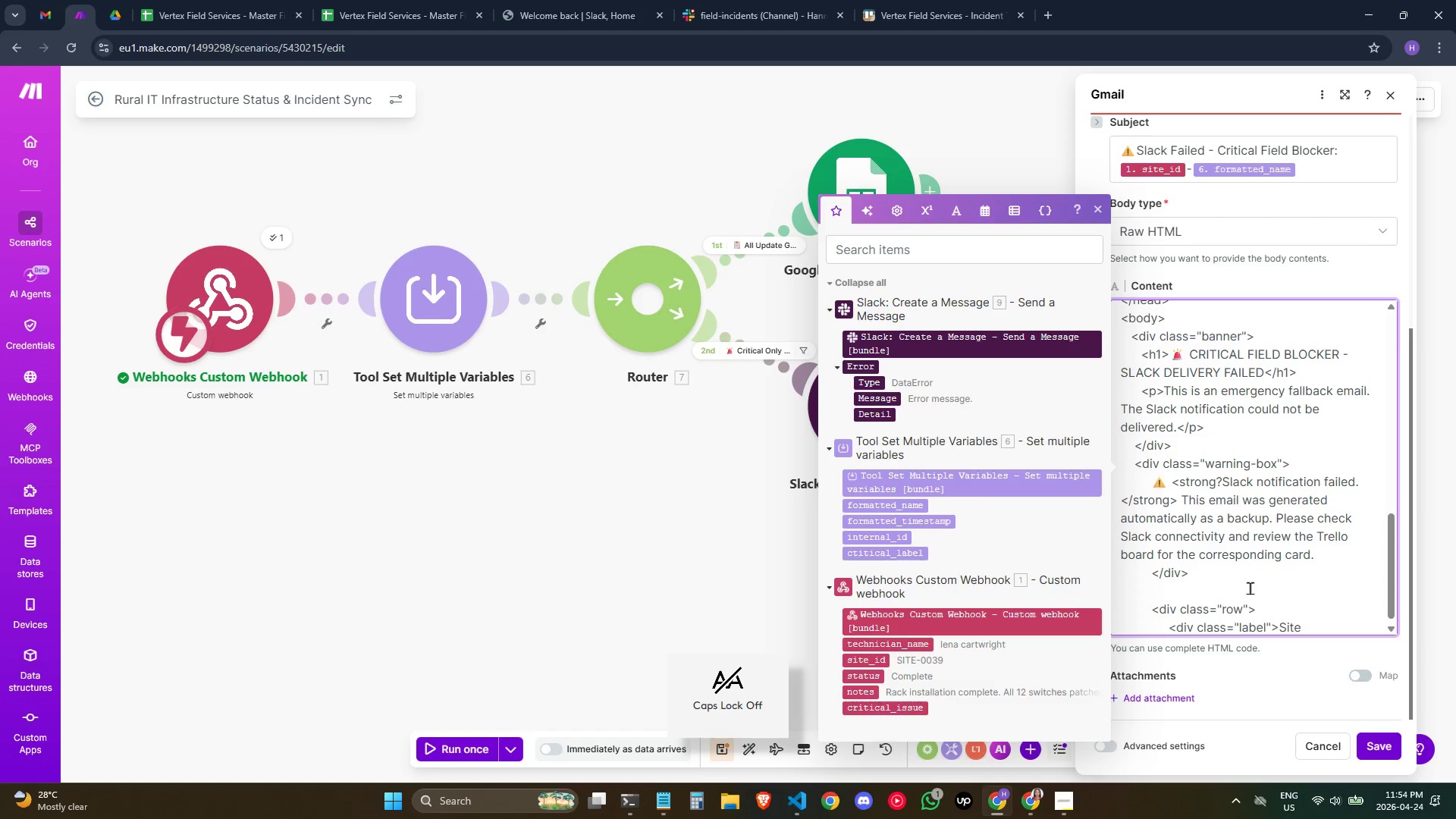 
key(Enter)
 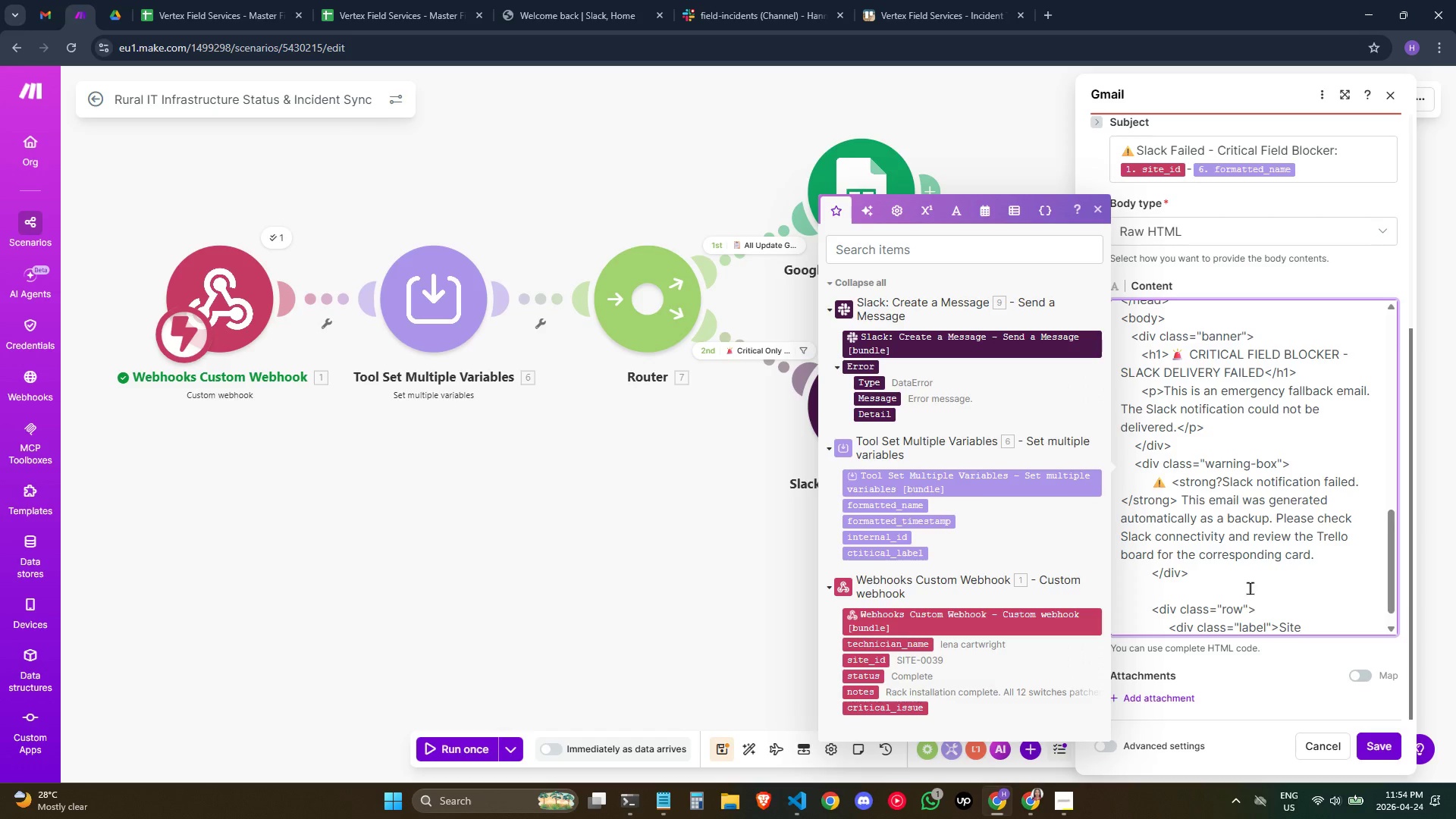 
type(O)
key(Backspace)
type(ID</)
key(Backspace)
type(D)
key(Backspace)
type(dic)
key(Backspace)
 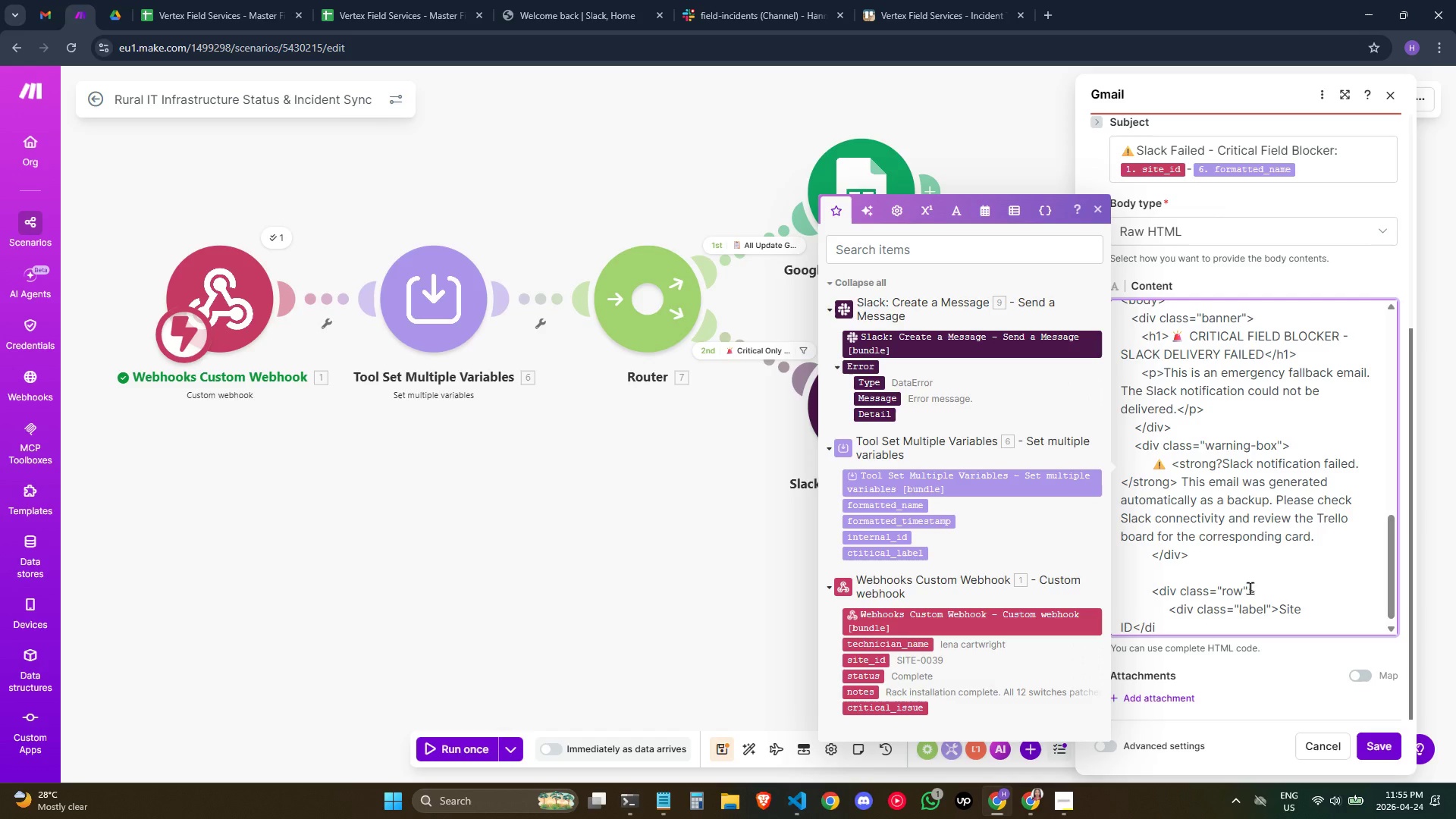 
key(V)
 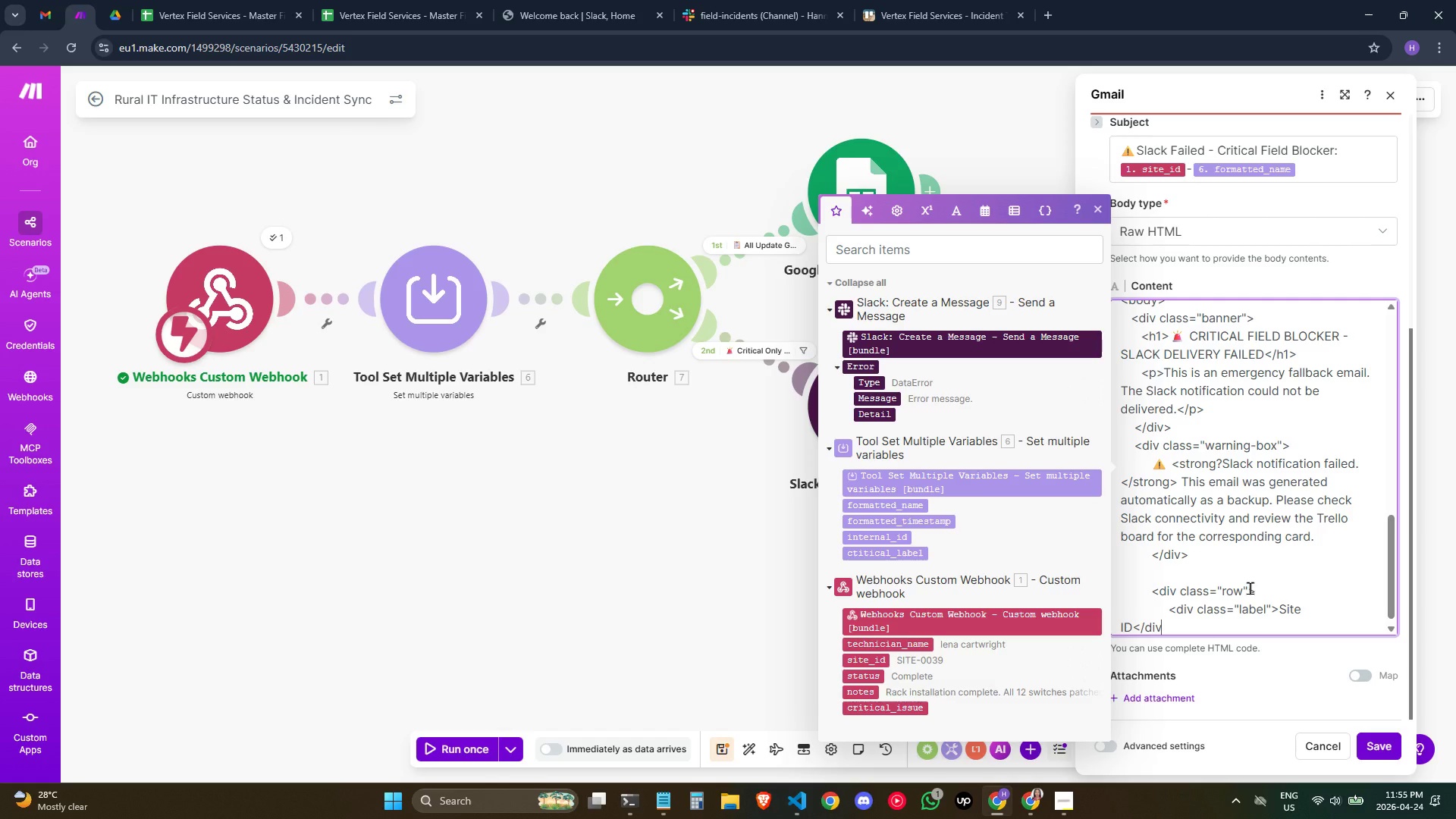 
key(Shift+ShiftRight)
 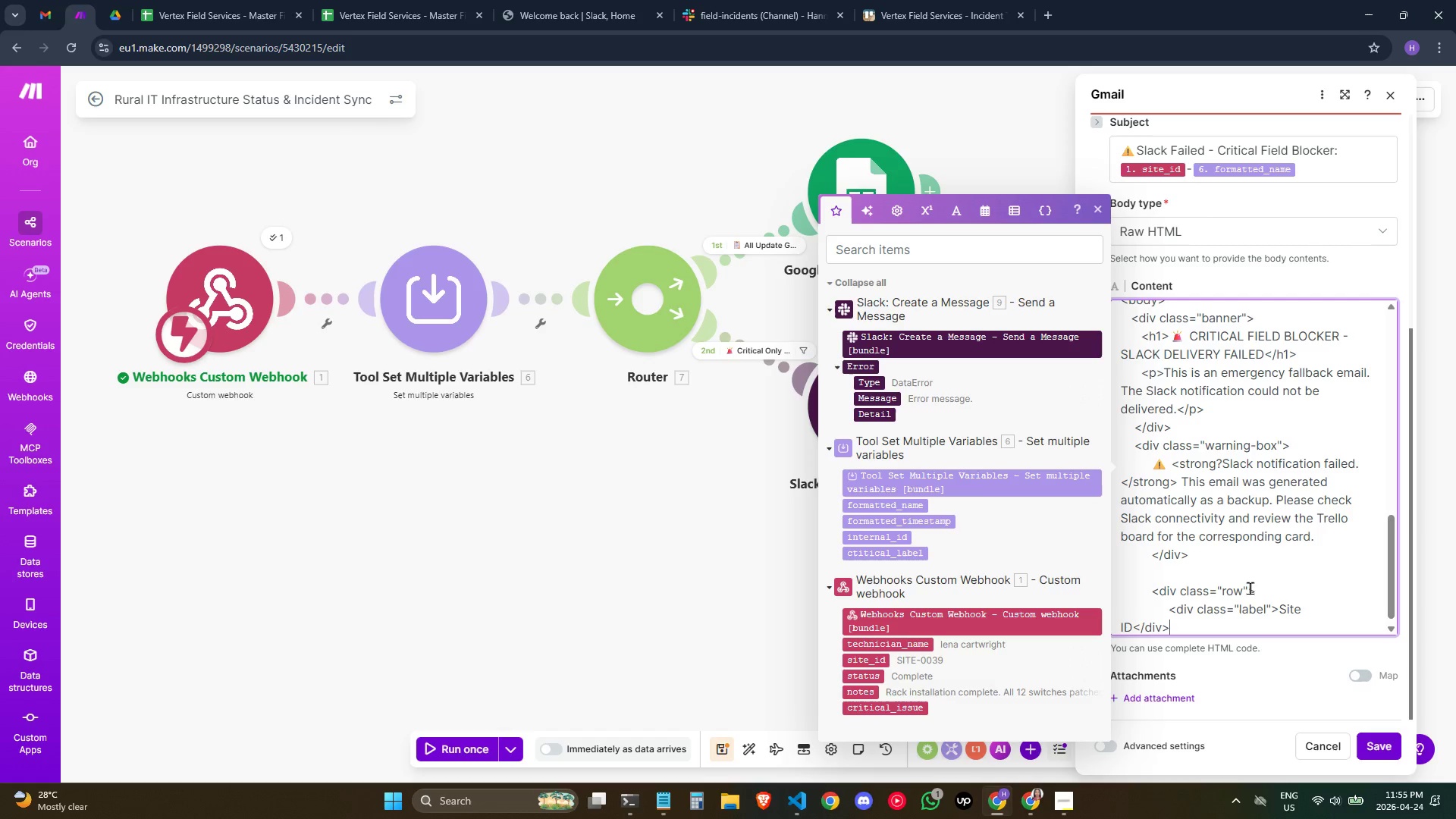 
key(Shift+Period)
 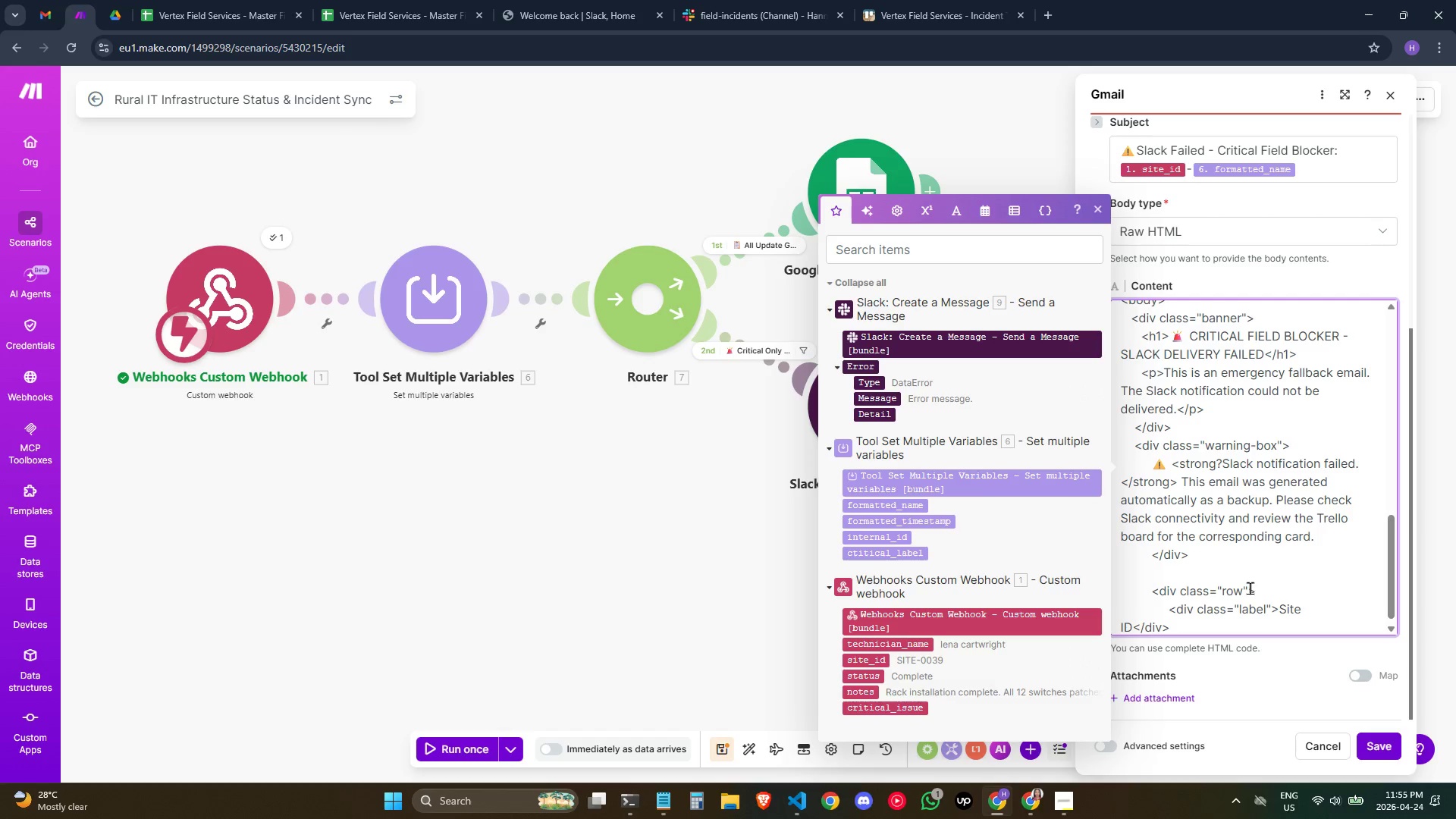 
key(Enter)
 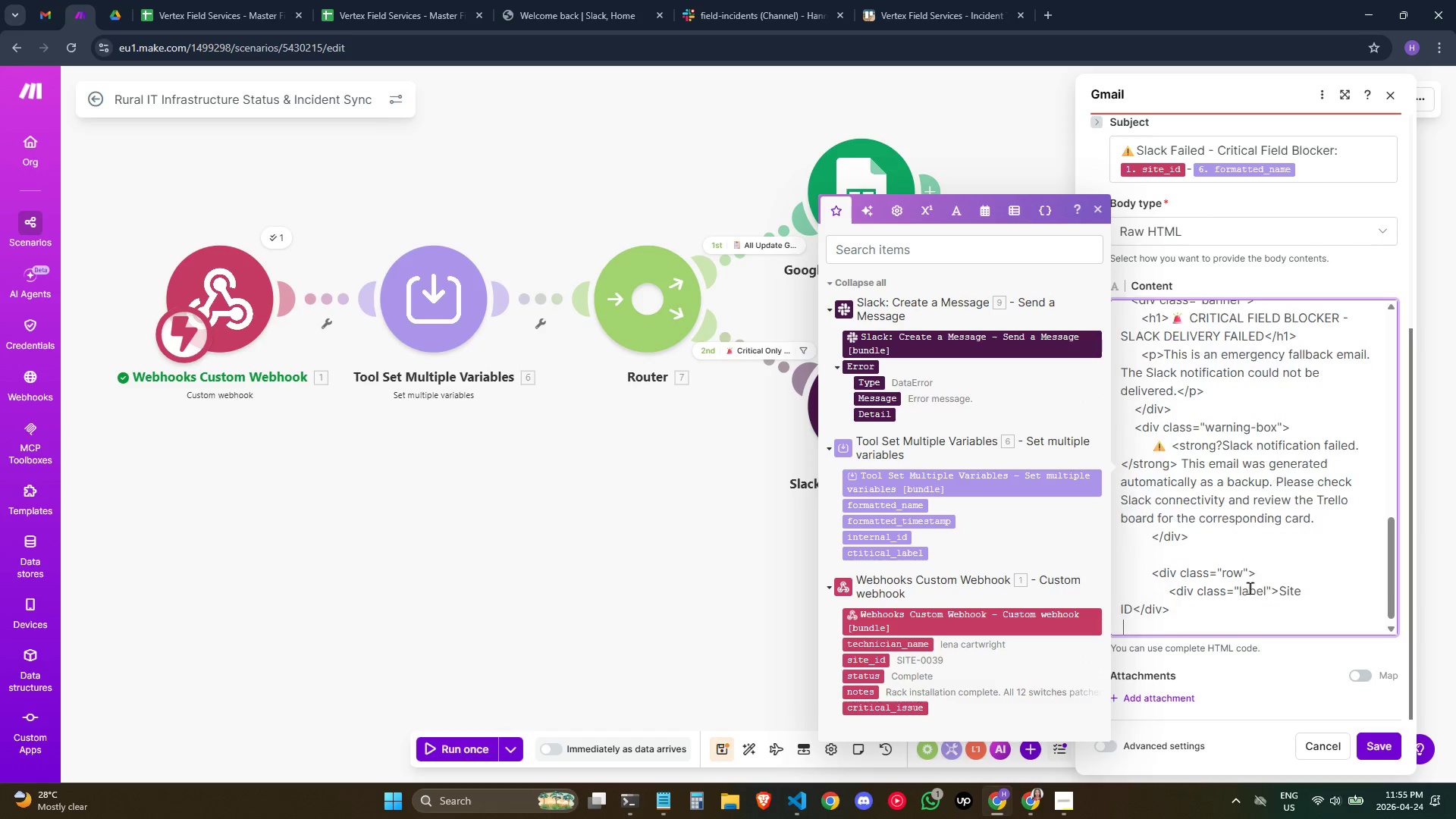 
hold_key(key=Space, duration=0.92)
 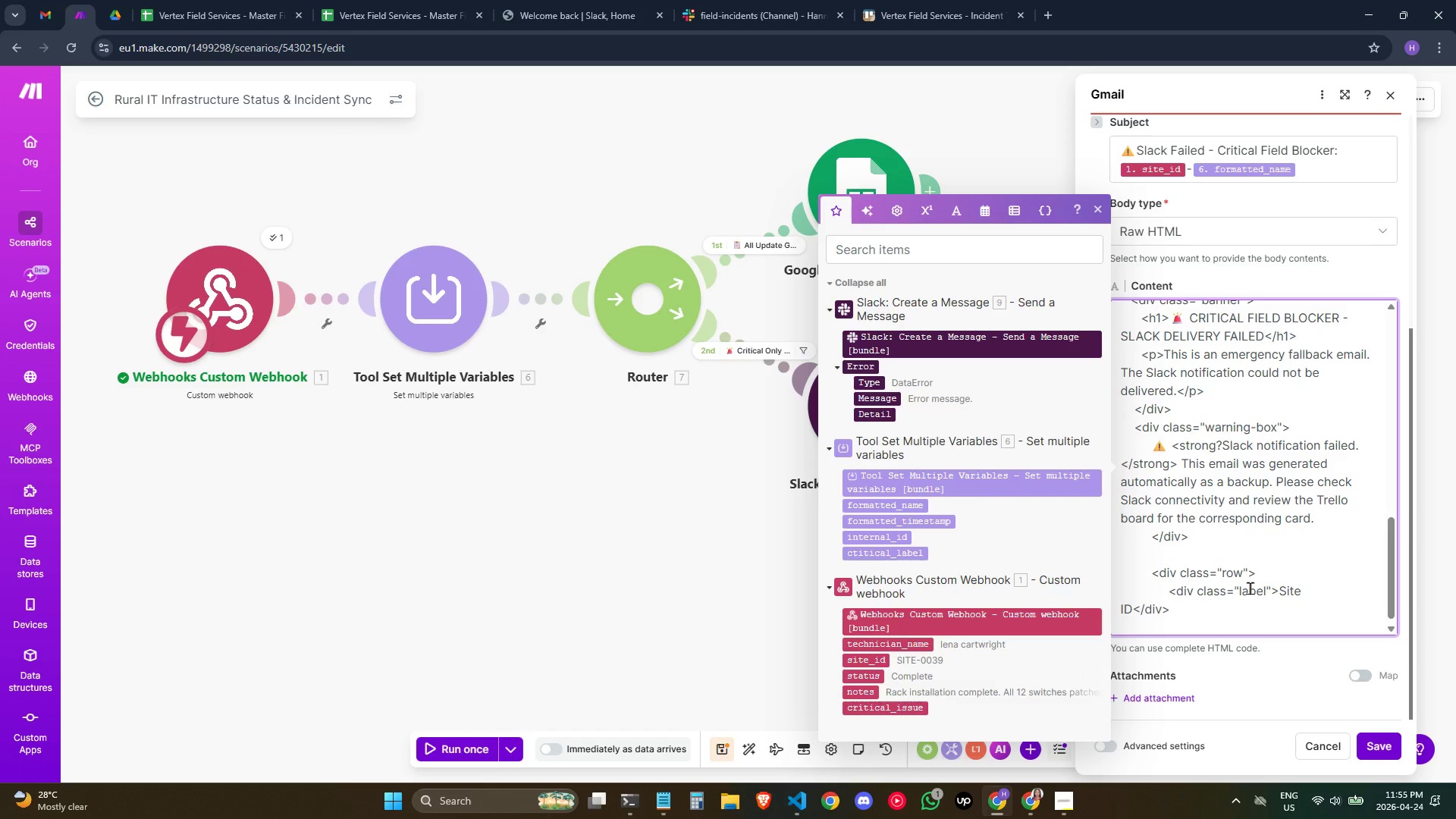 
key(Space)
 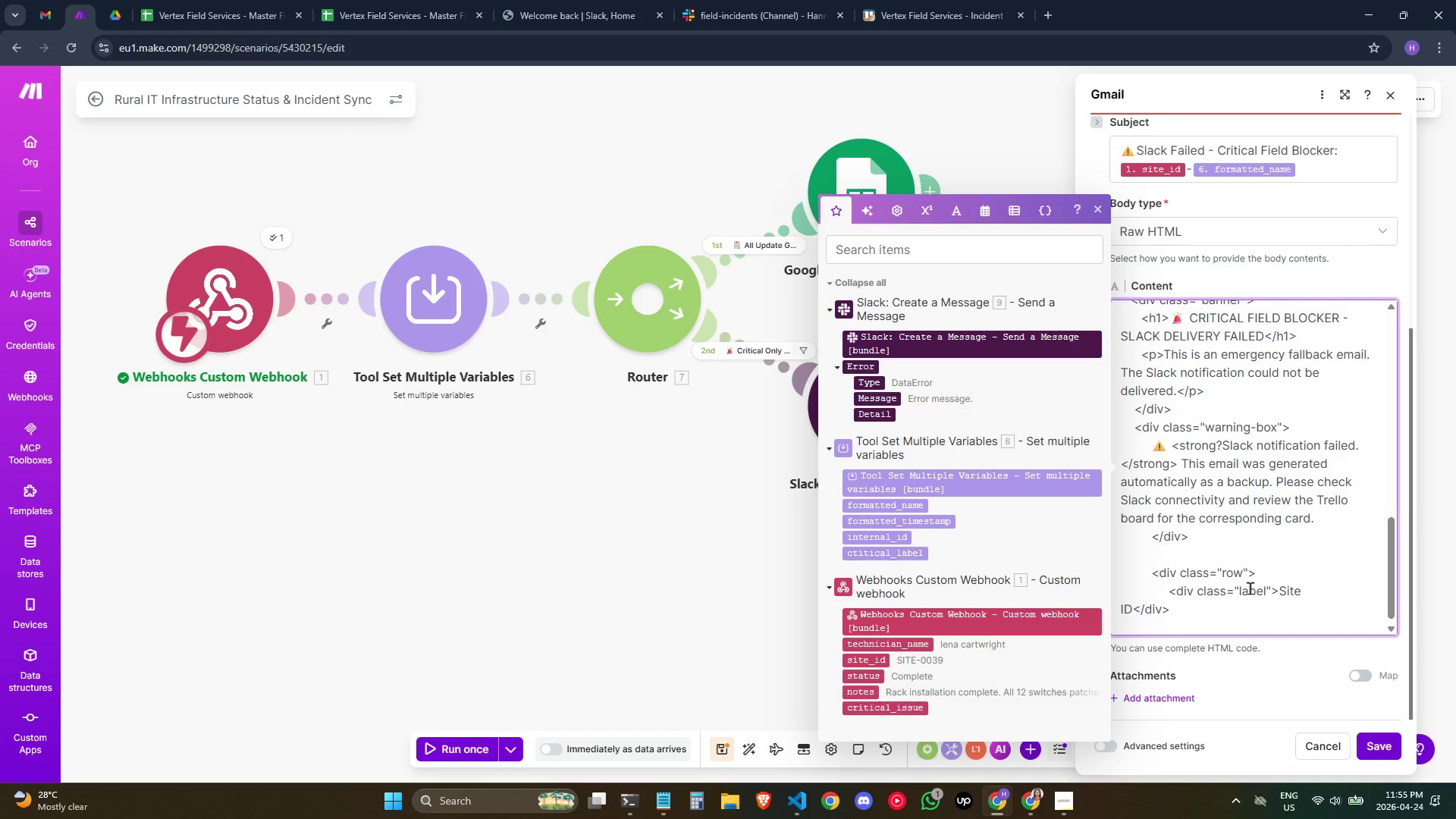 
key(Shift+ShiftRight)
 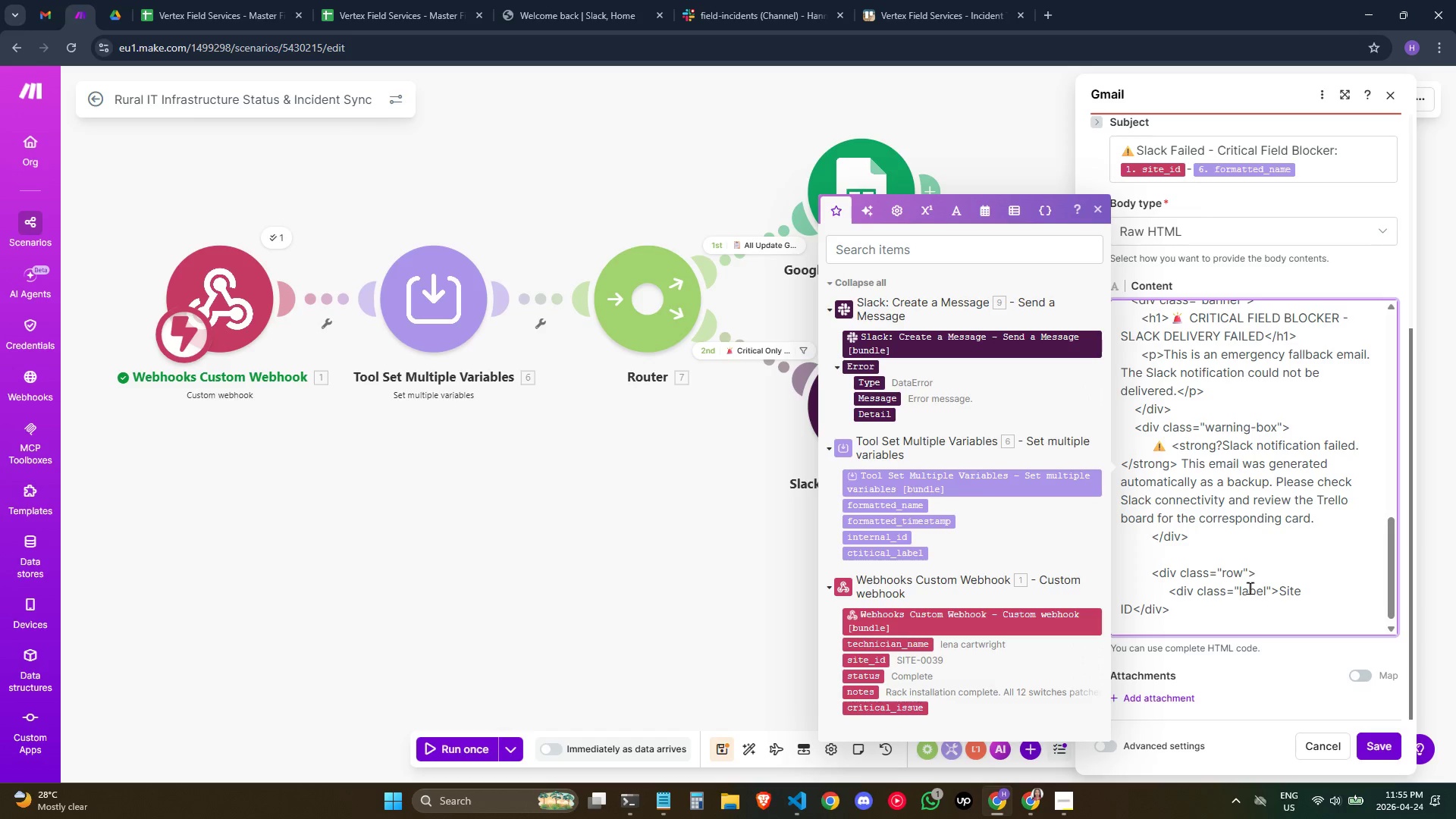 
key(Shift+Comma)
 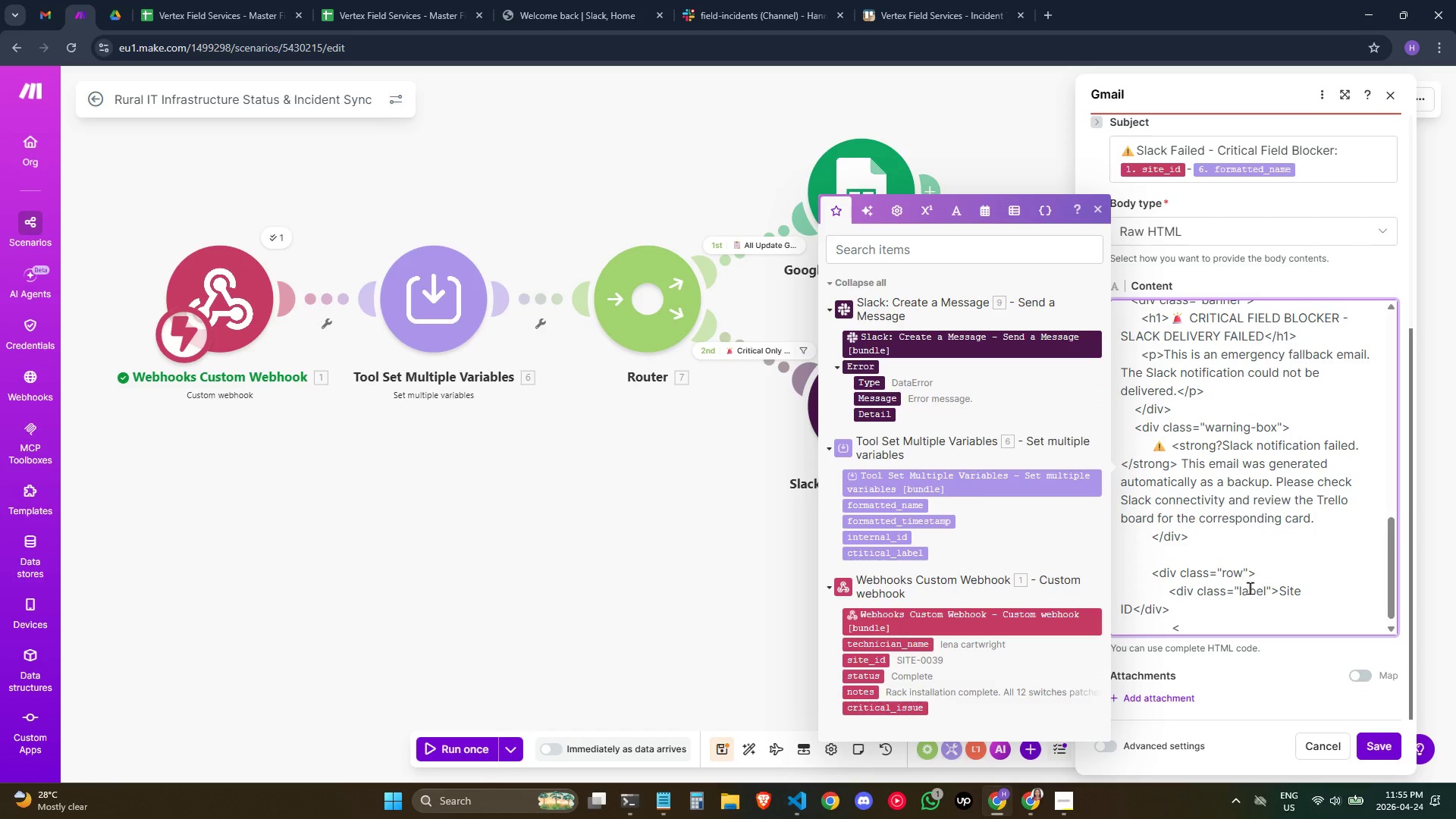 
key(Backspace)
 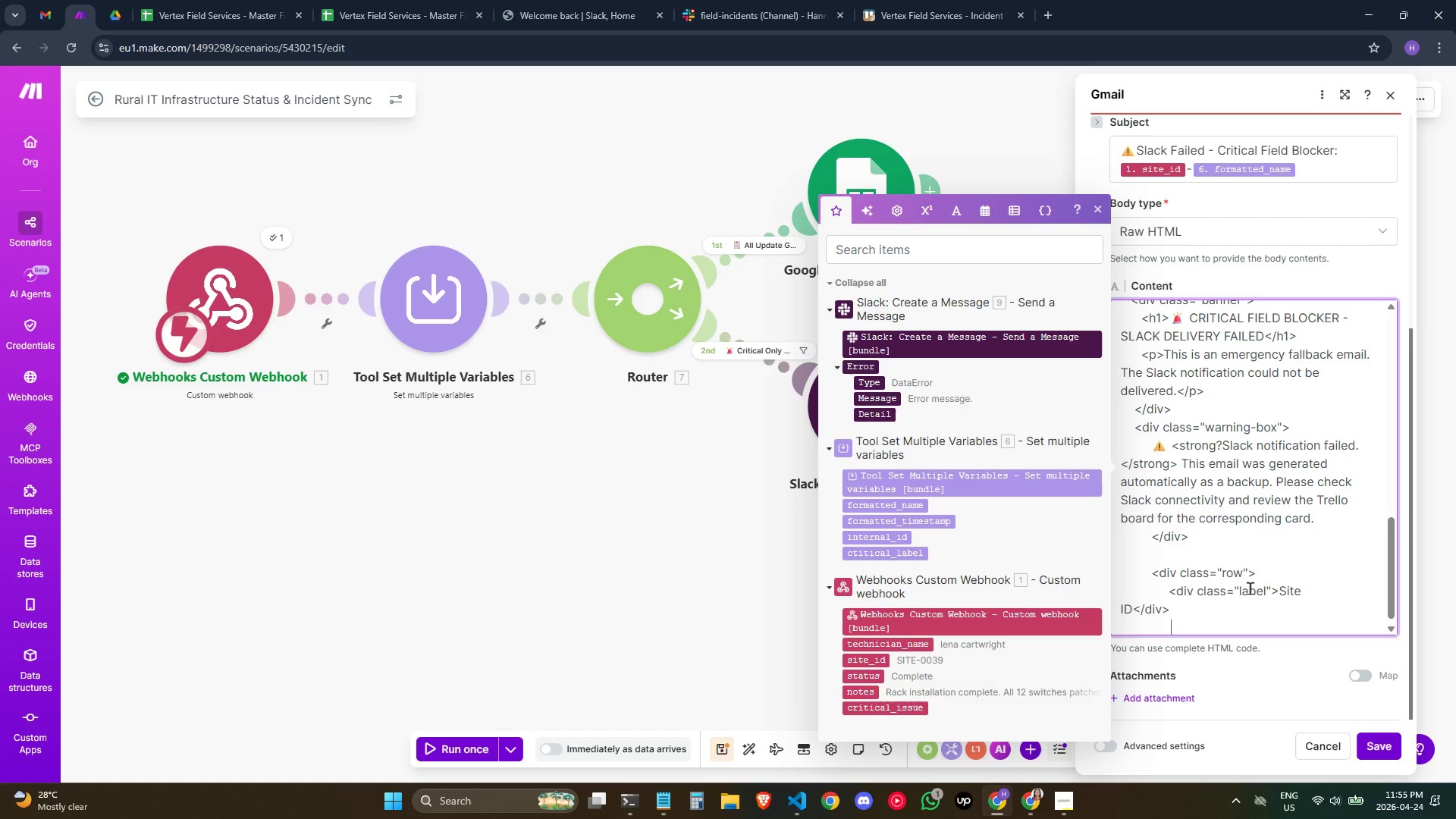 
key(Backspace)
 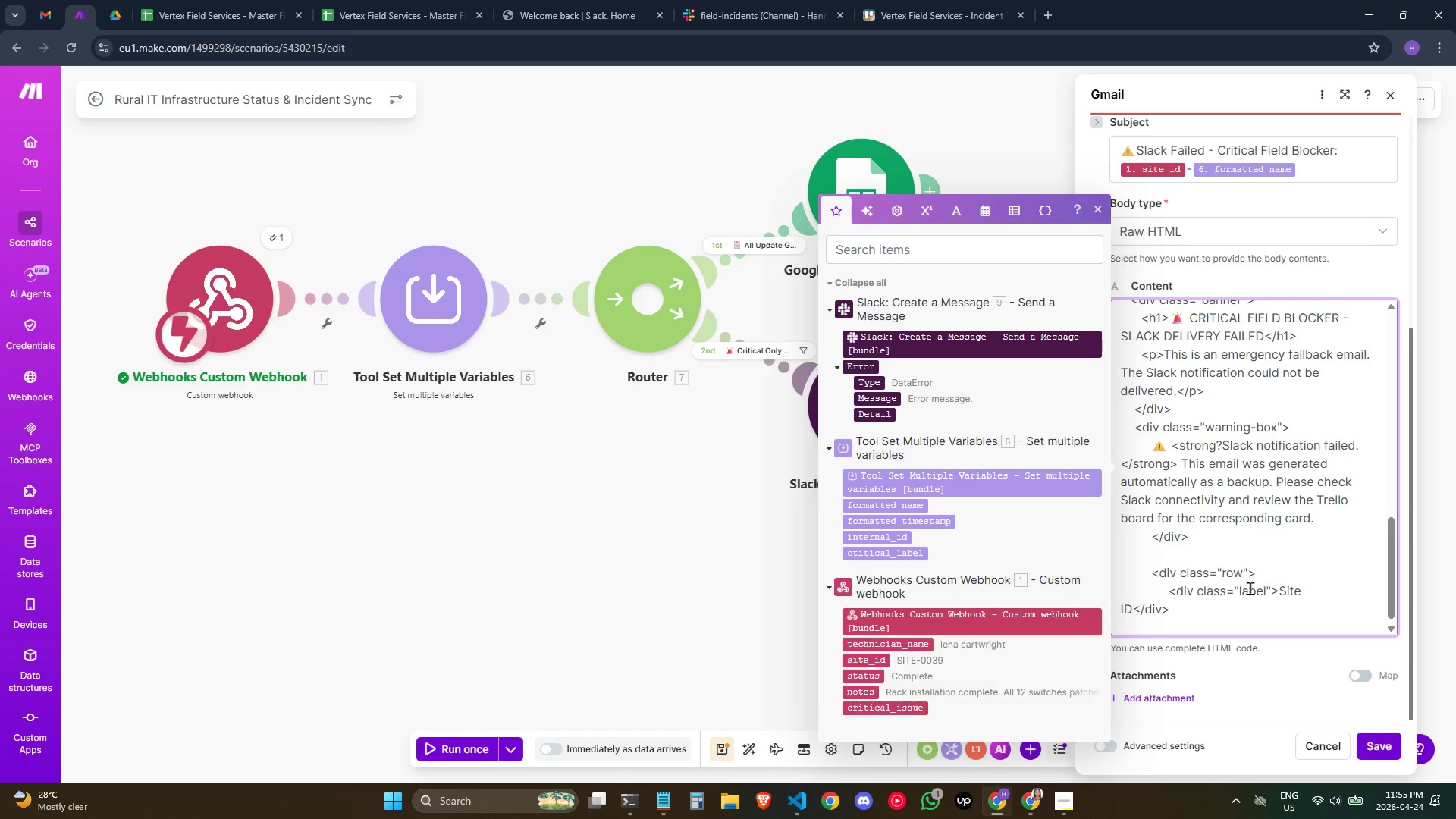 
key(Shift+Comma)
 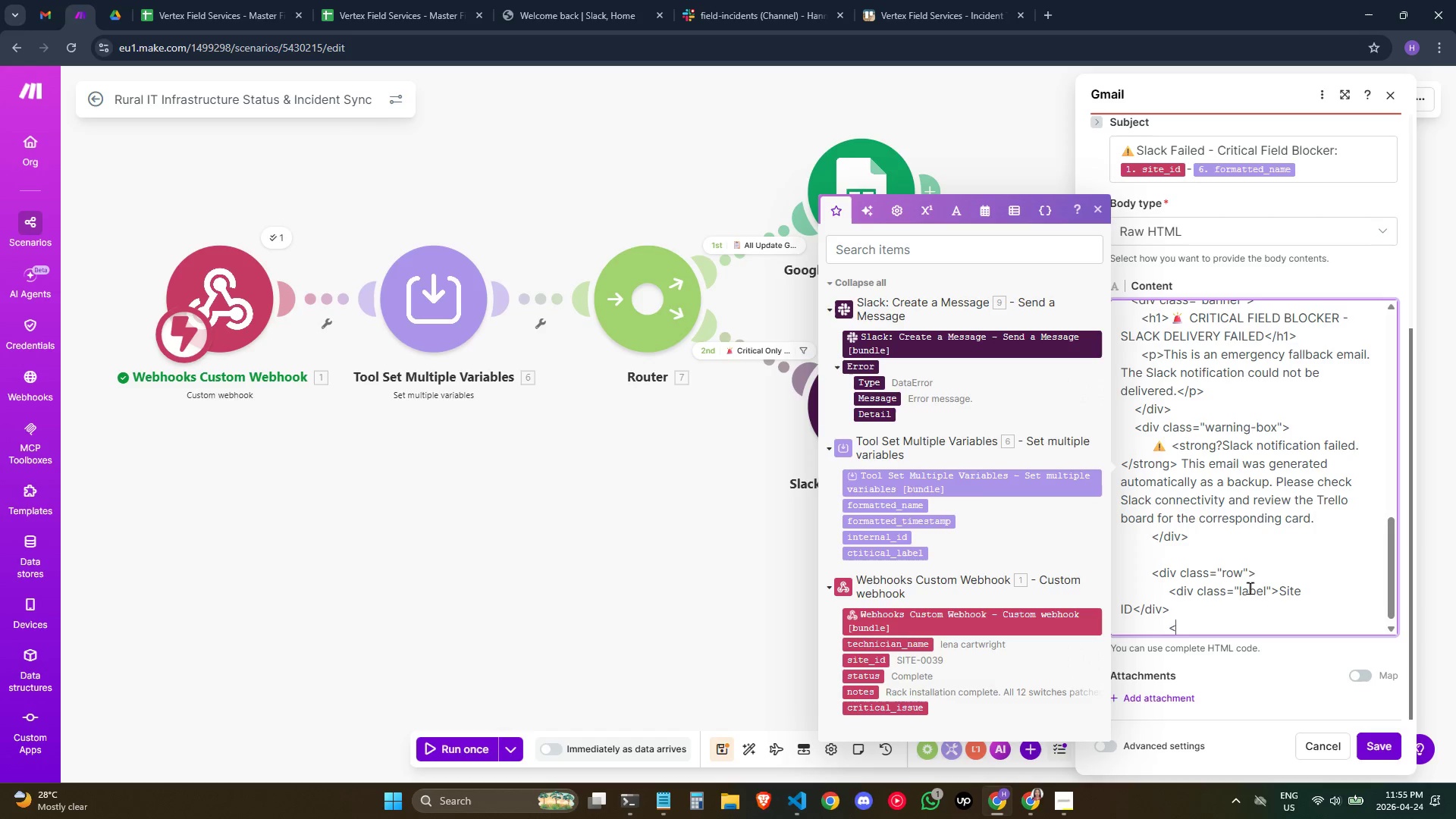 
wait(8.64)
 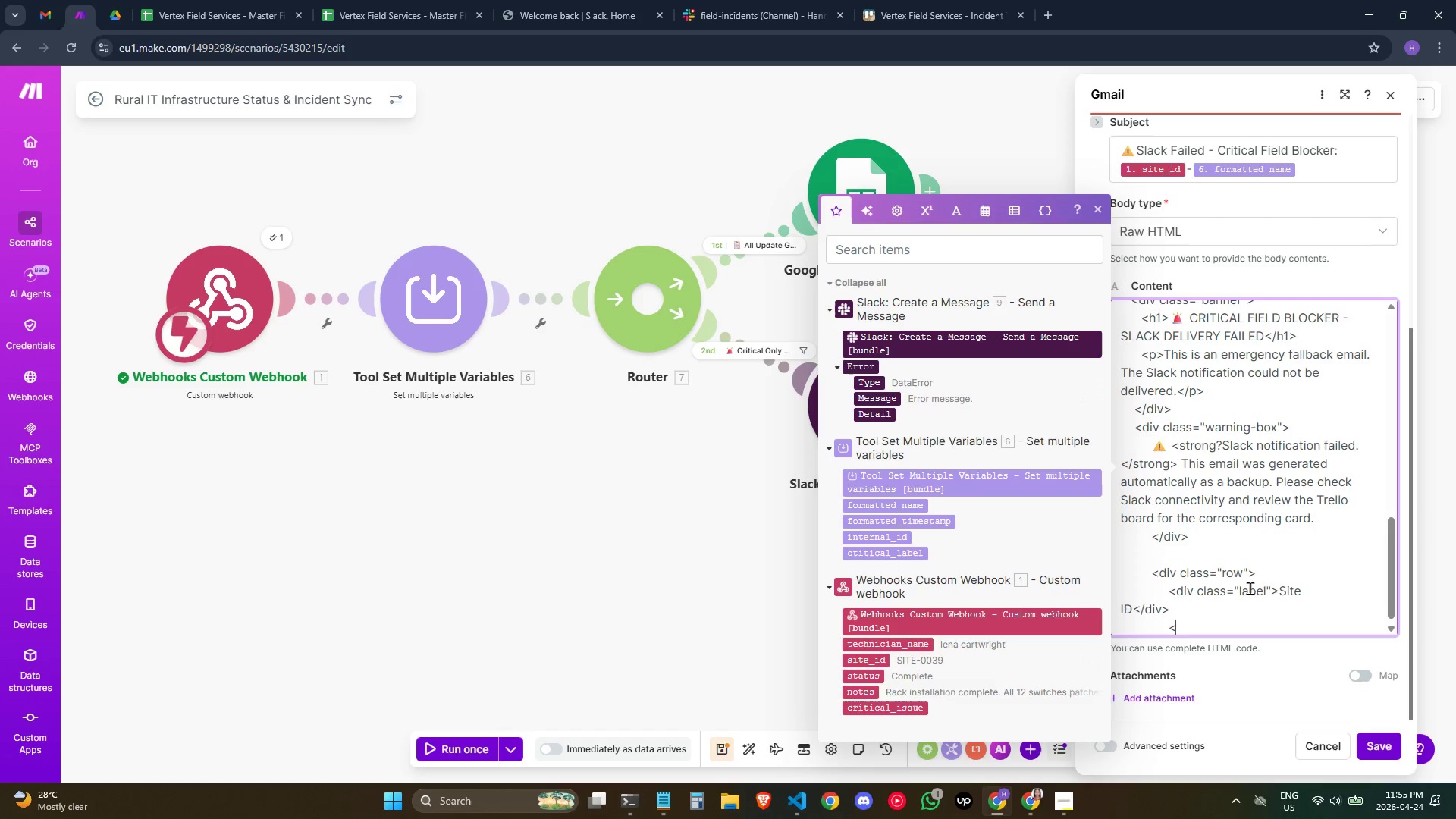 
type(div class )
key(Backspace)
type(="value">)
 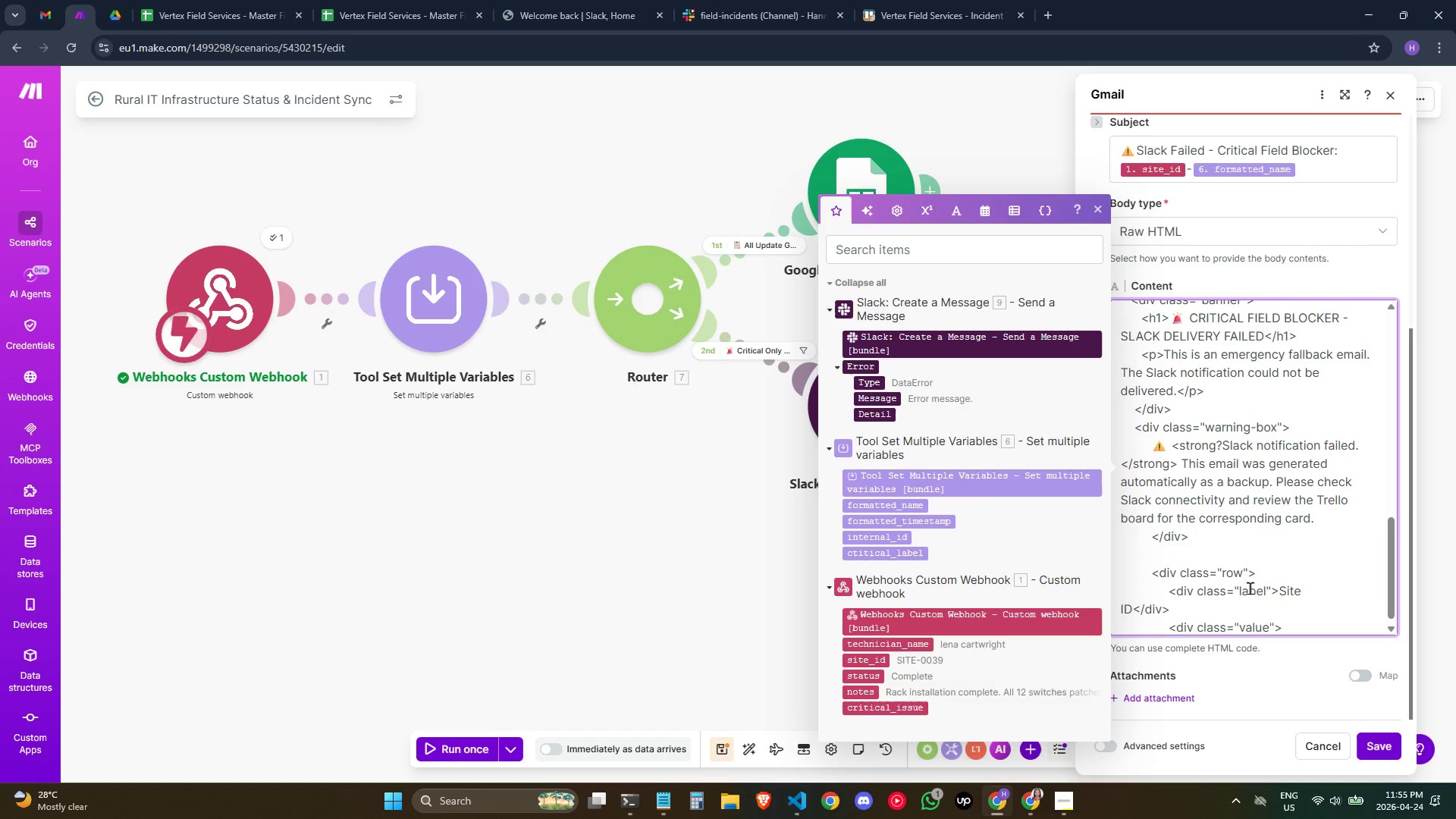 
wait(6.55)
 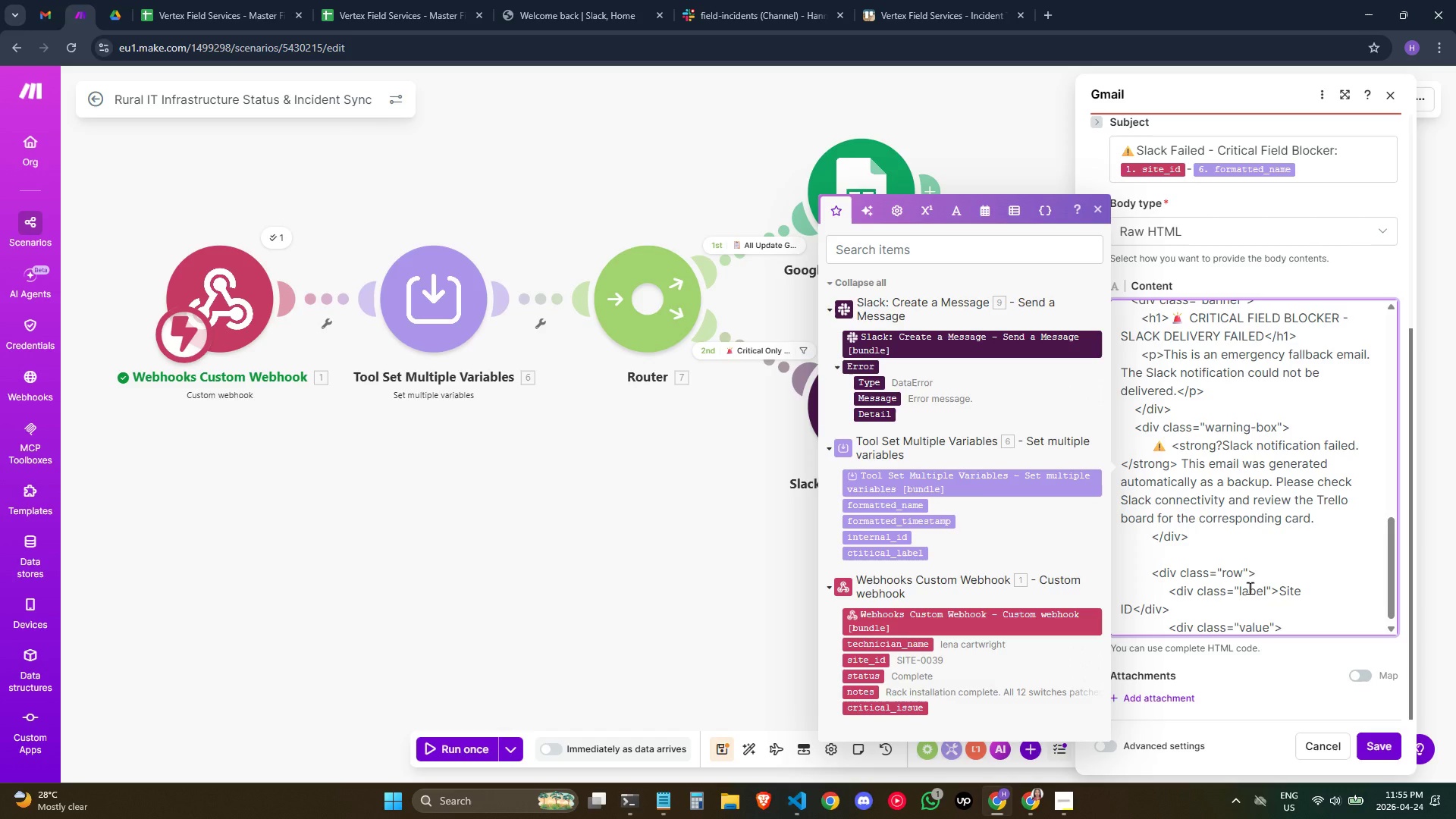 
key(Enter)
 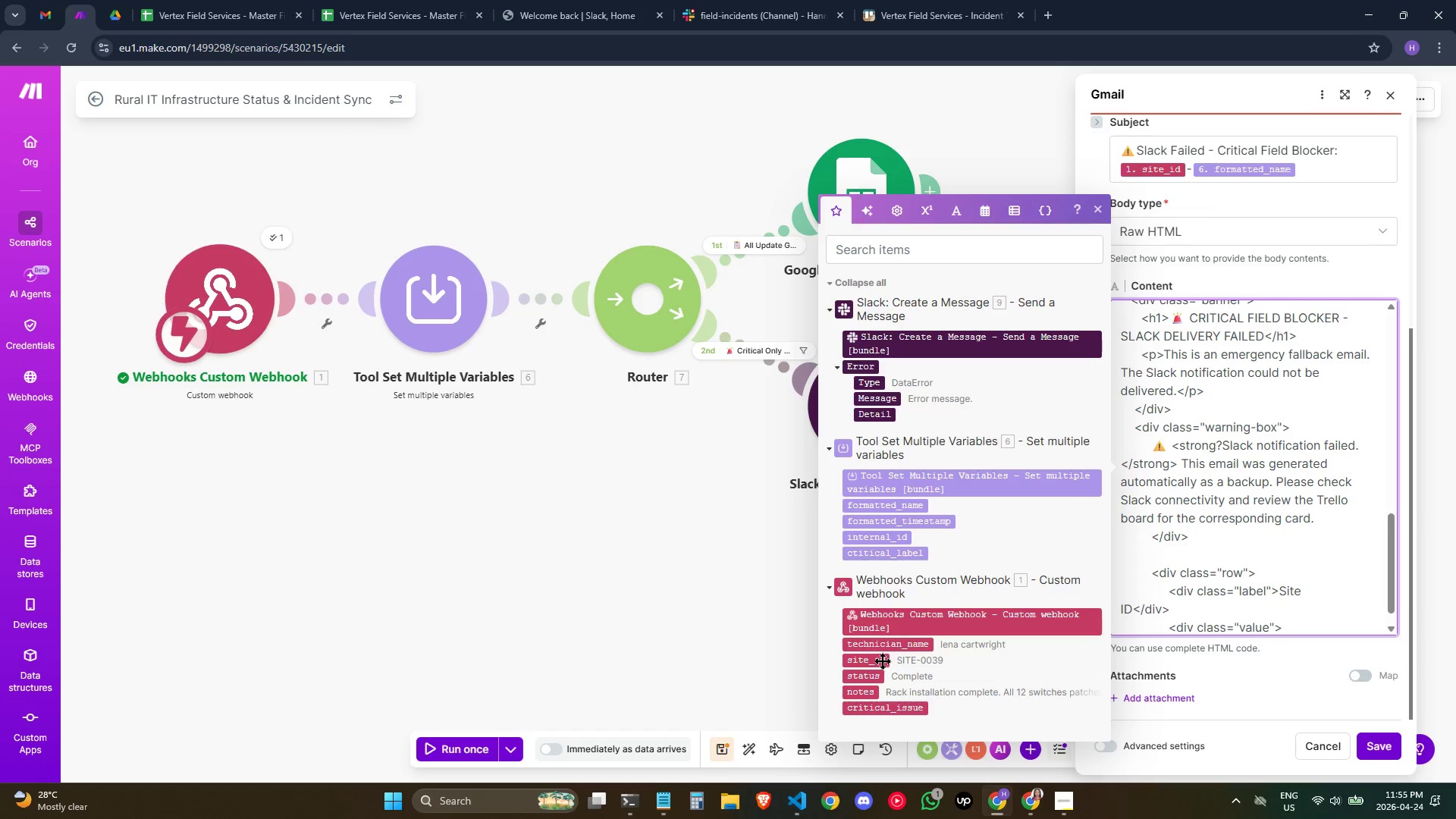 
left_click([880, 661])
 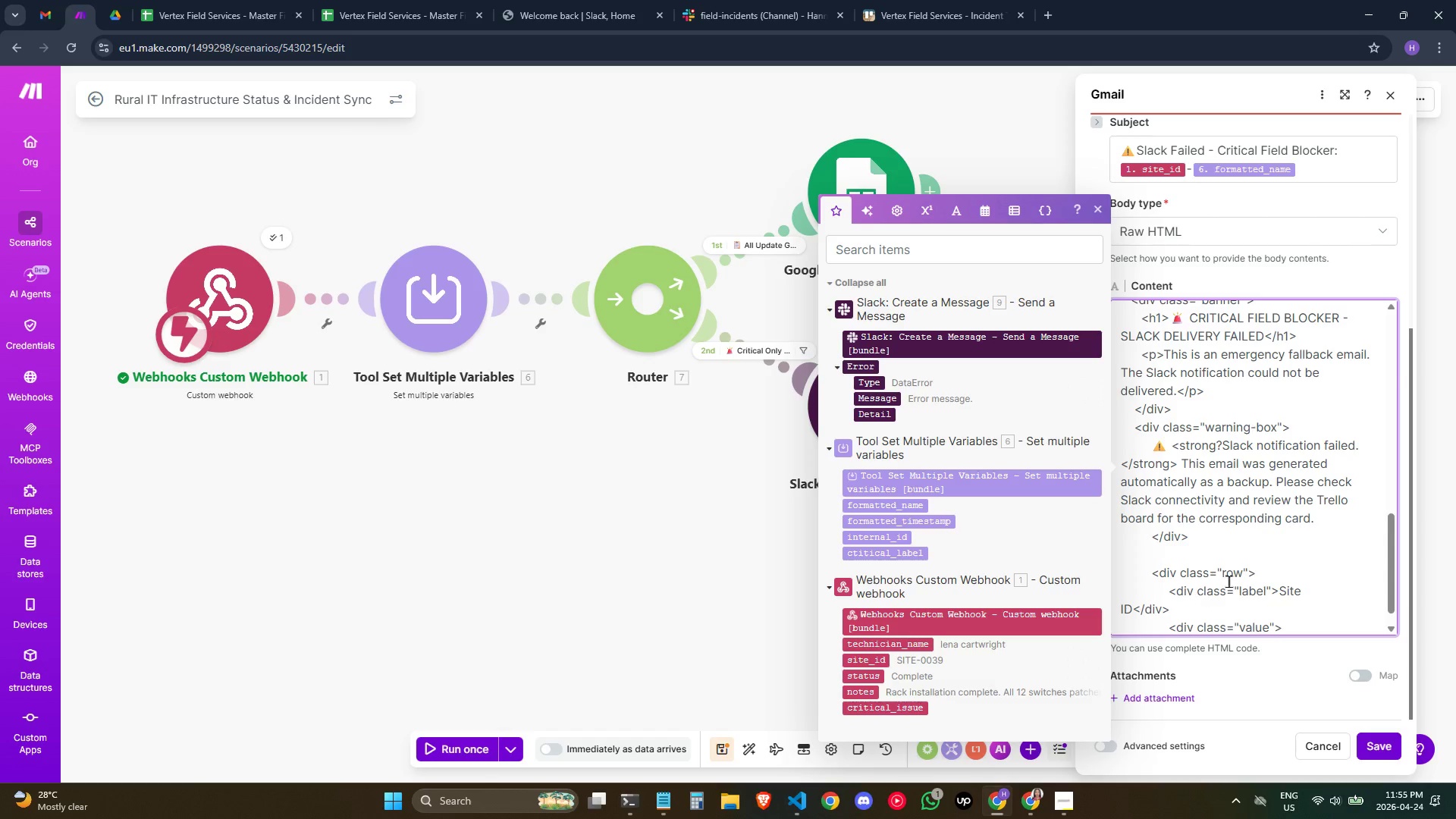 
scroll: coordinate [1235, 574], scroll_direction: down, amount: 1.0
 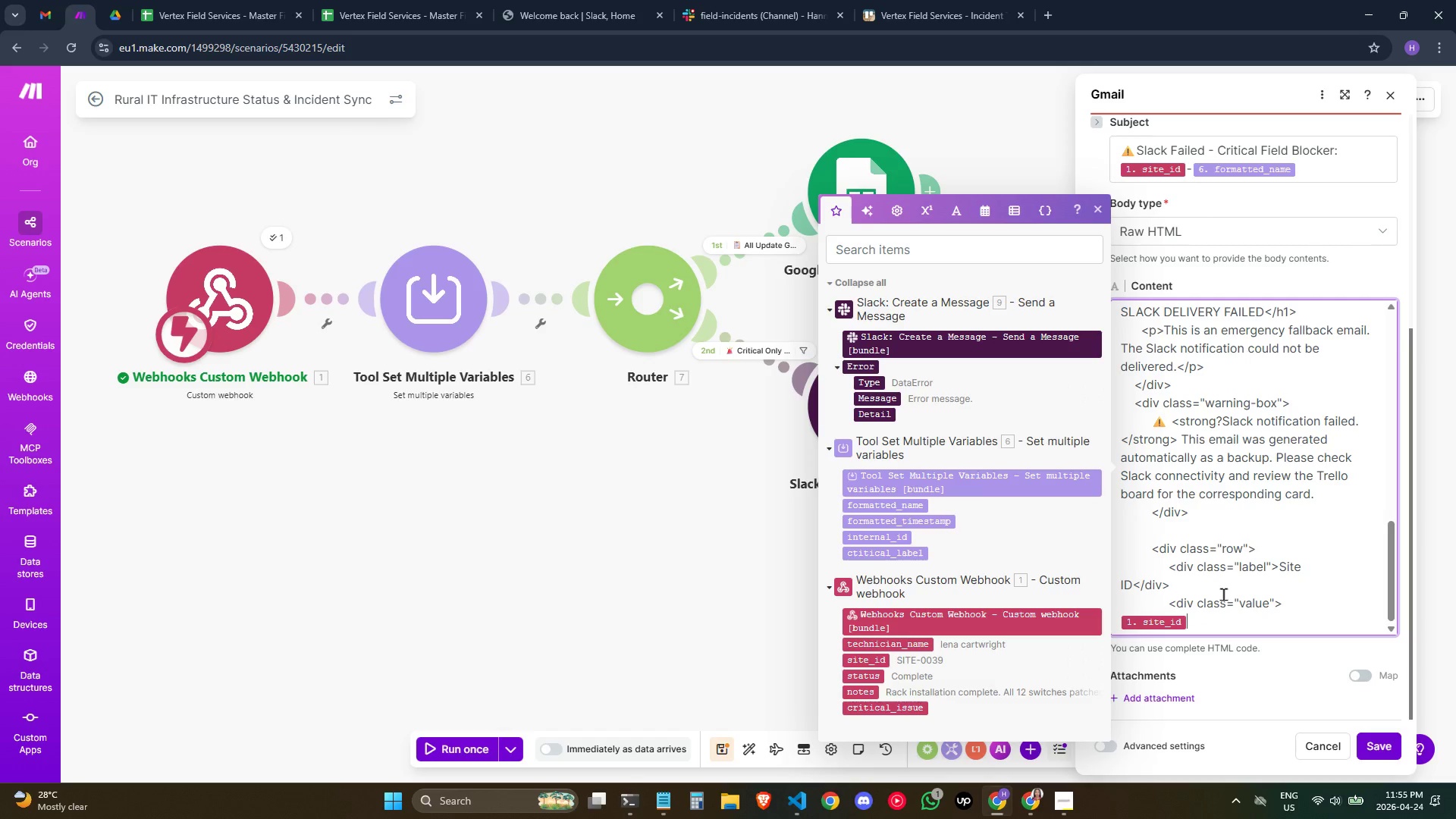 
key(Shift+Comma)
 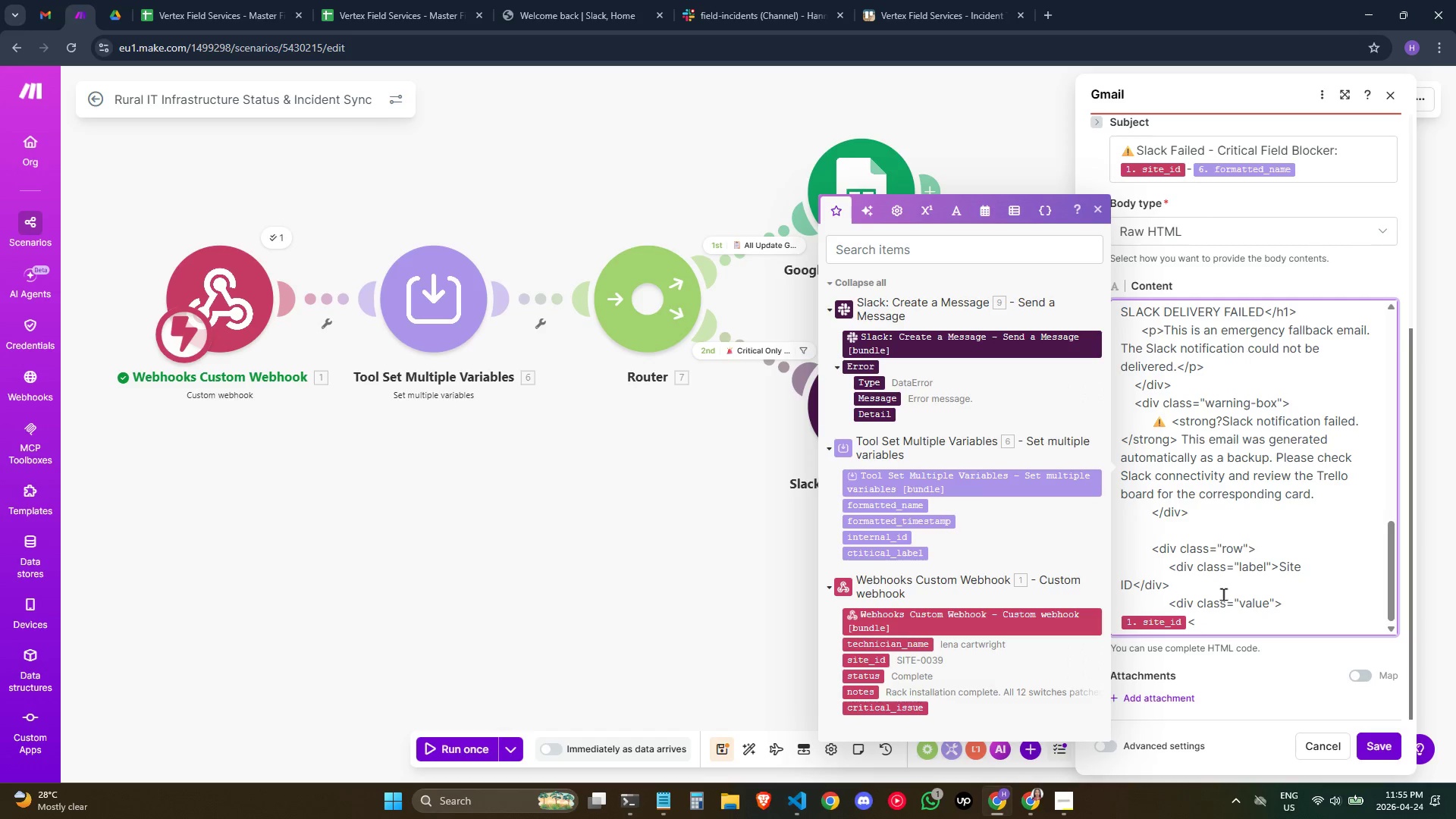 
key(Slash)
 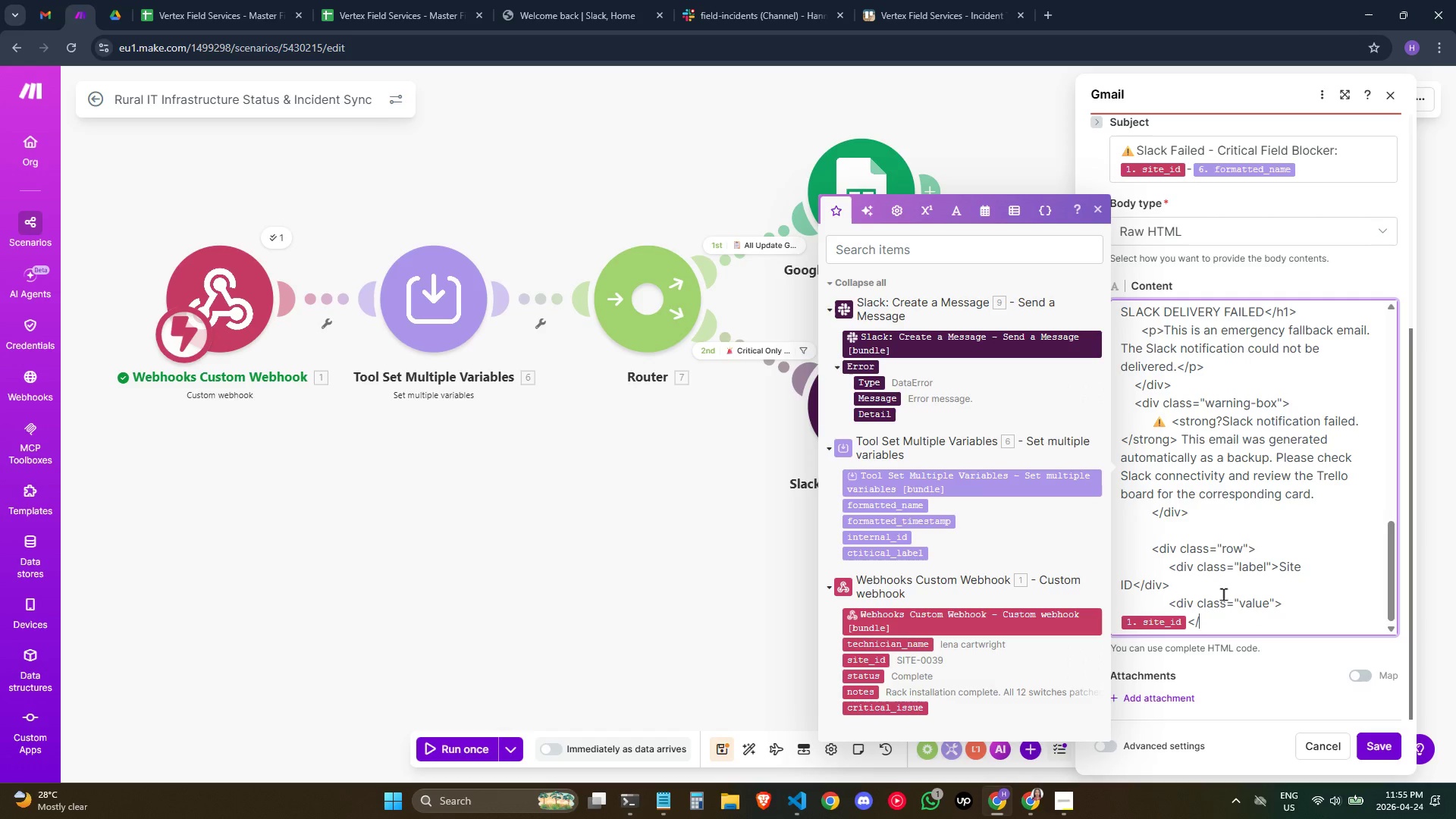 
key(Backspace)
 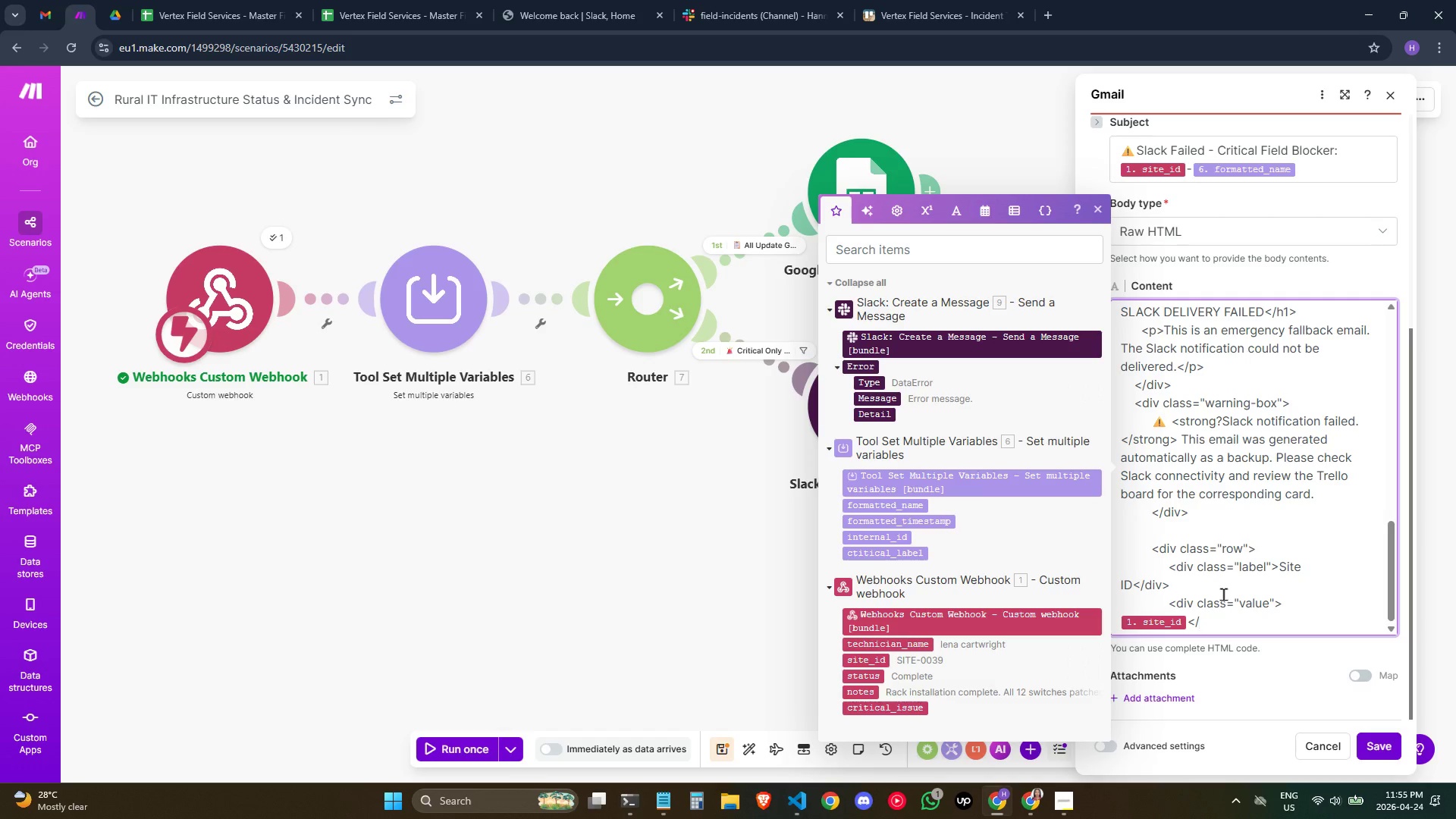 
type(div)
 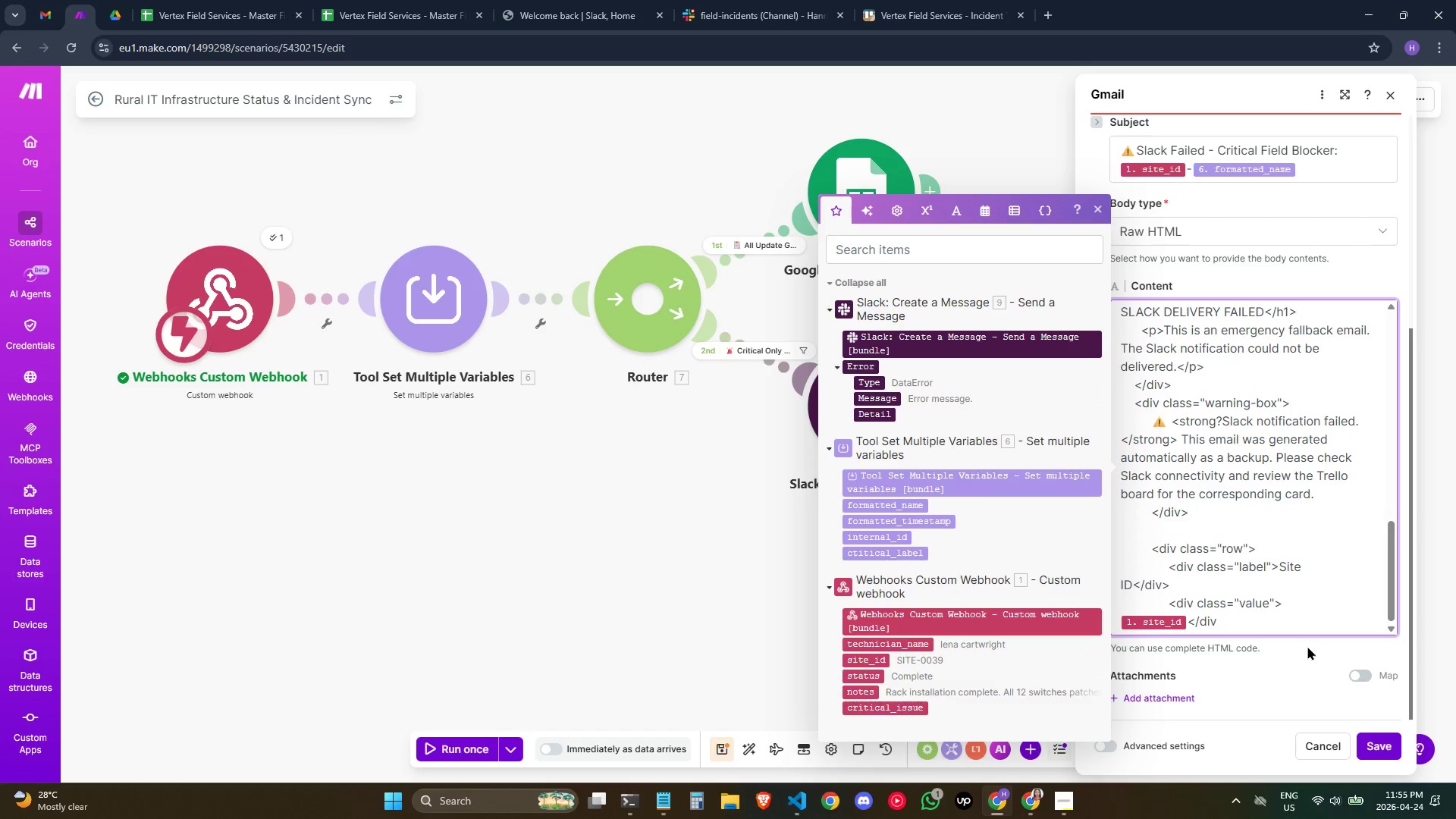 
key(Shift+Period)
 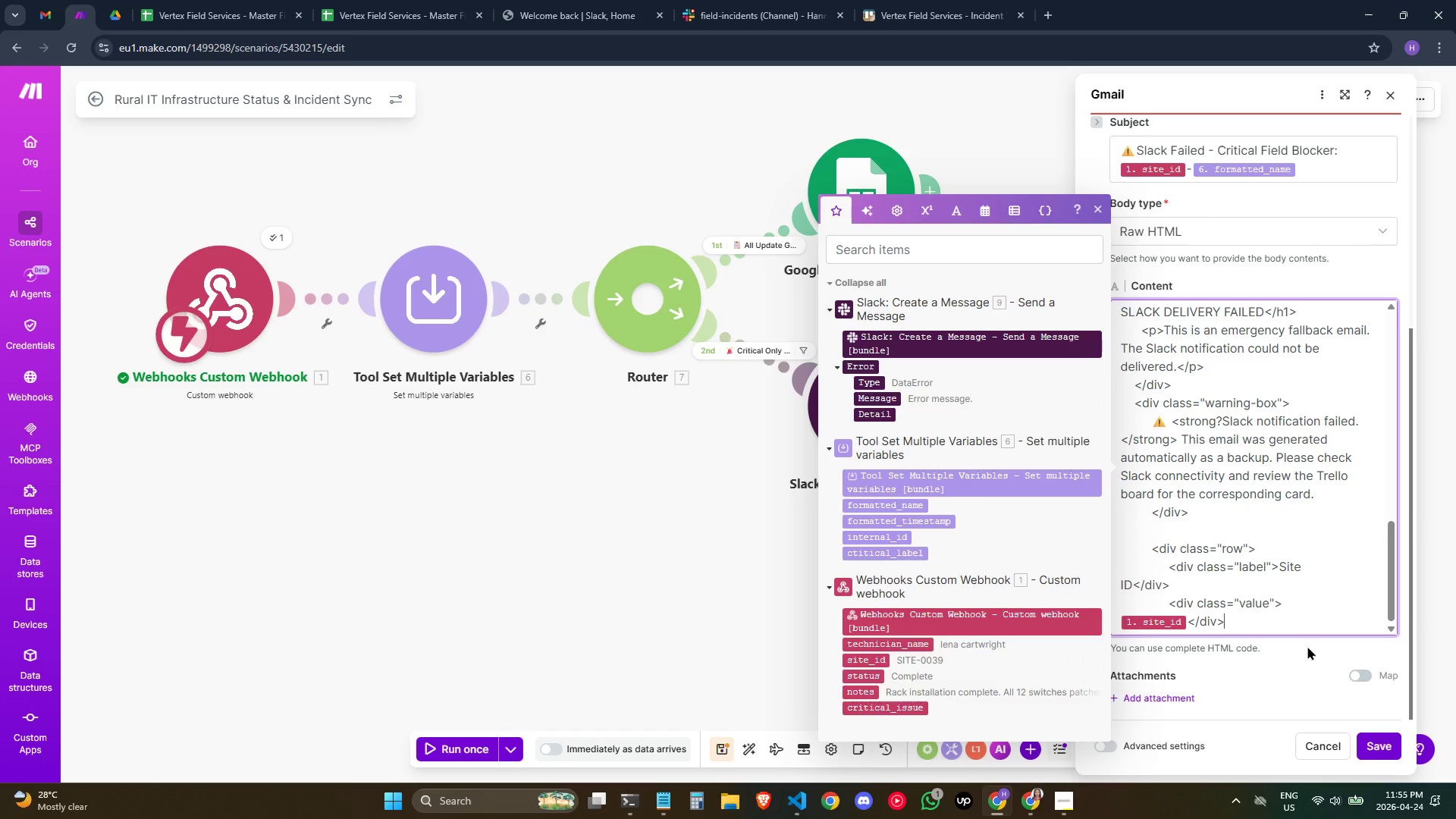 
key(Enter)
 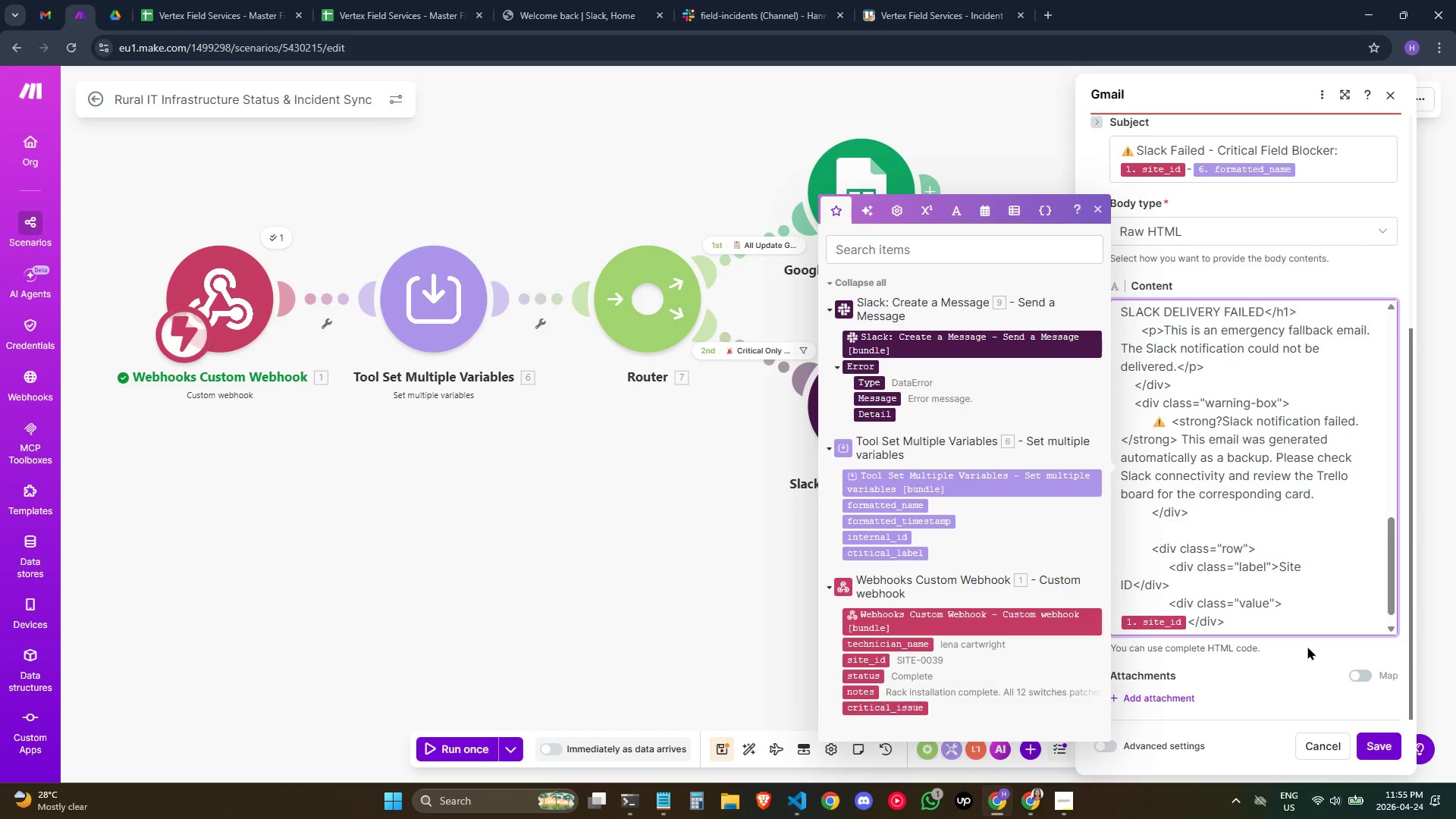 
hold_key(key=Space, duration=0.77)
 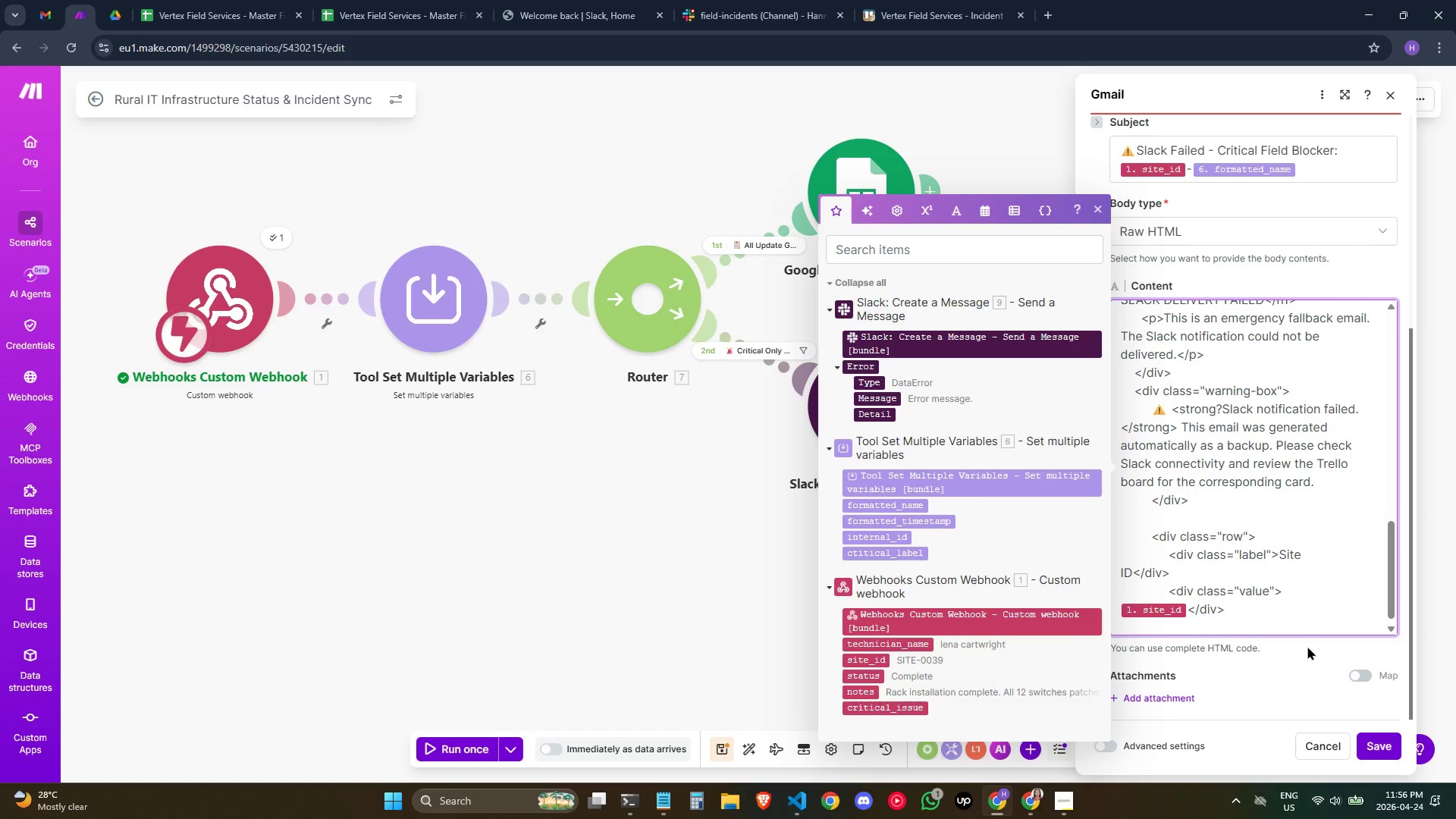 
key(Shift+ShiftRight)
 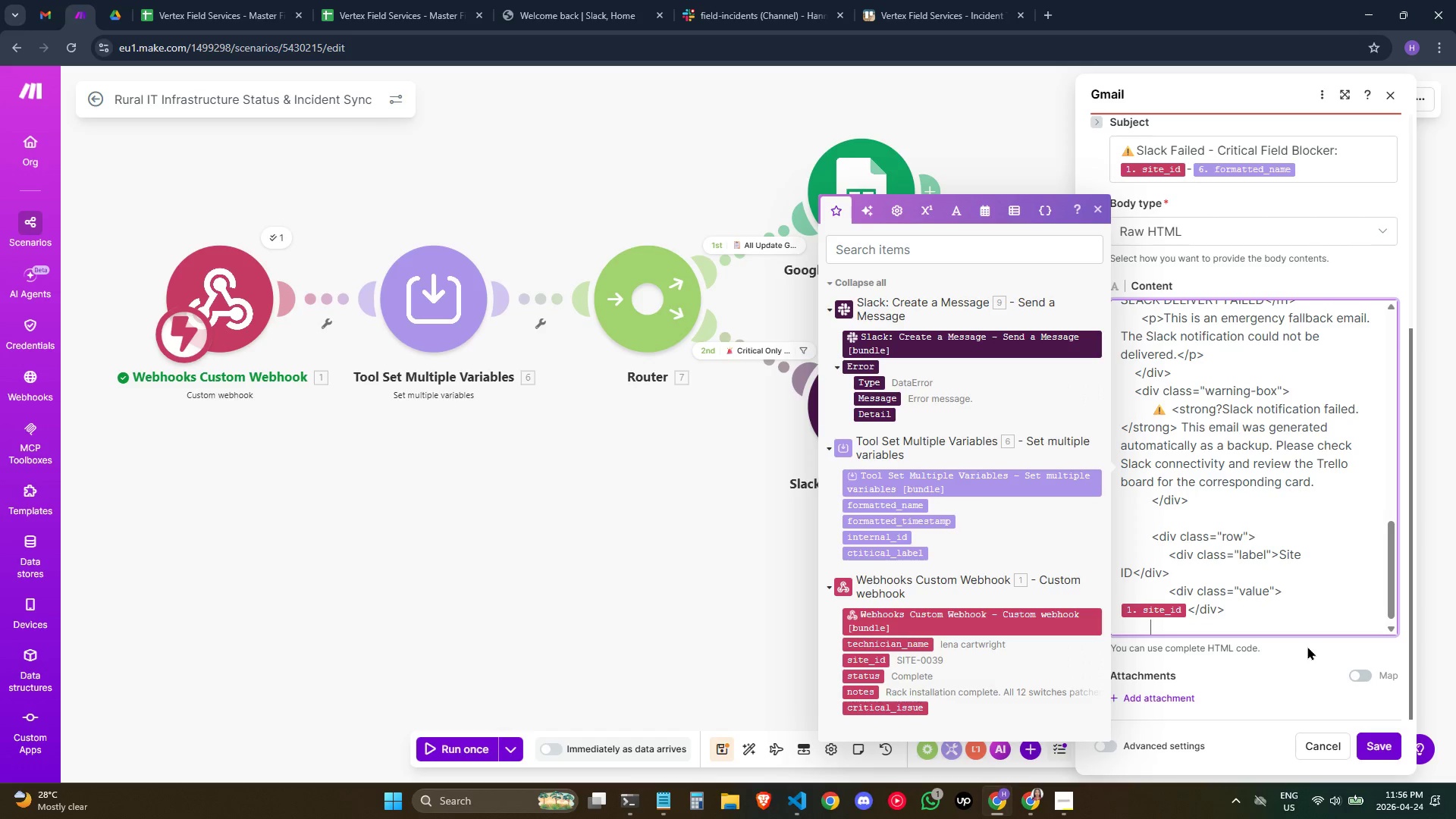 
key(Shift+Comma)
 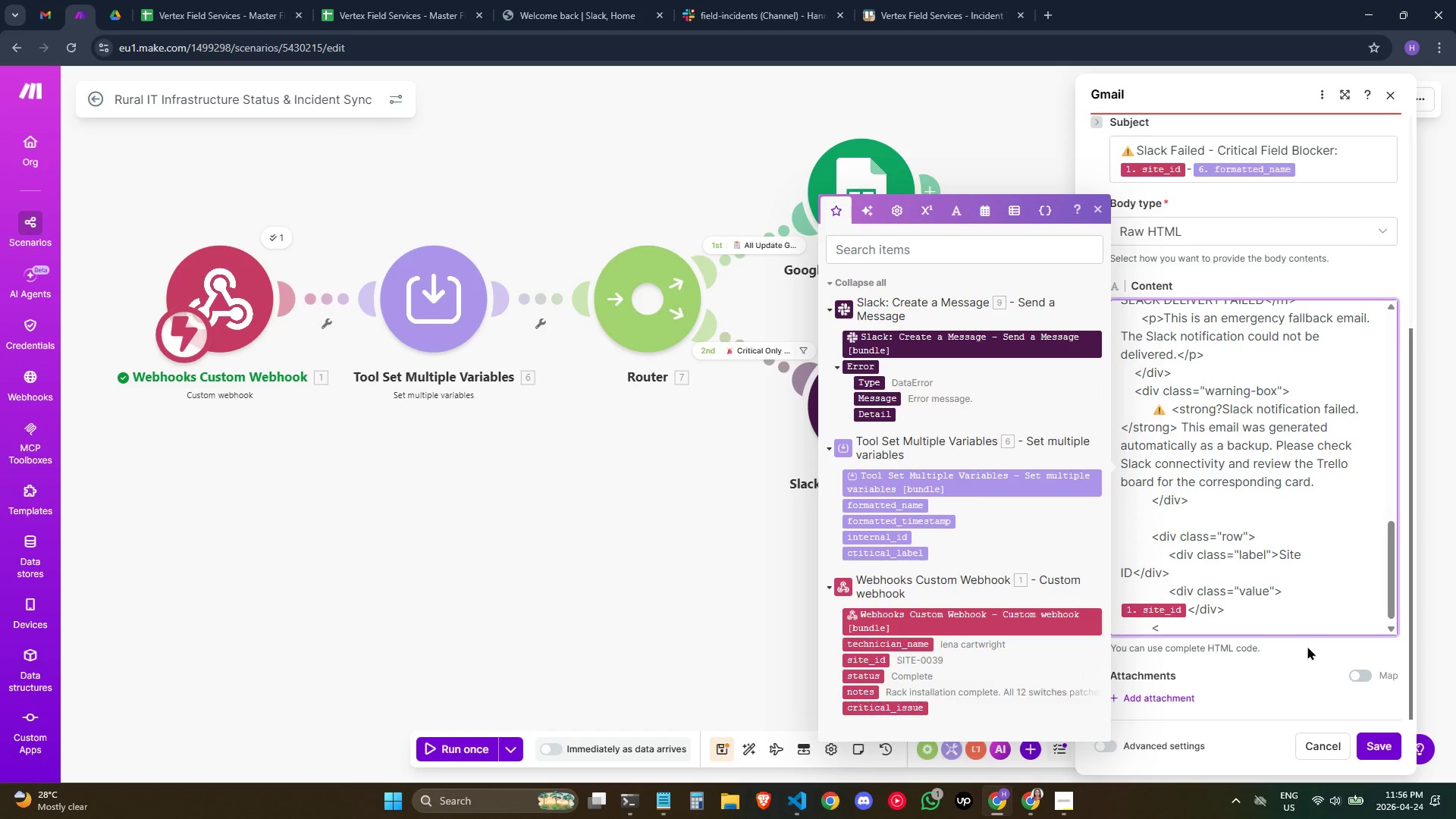 
key(Backslash)
 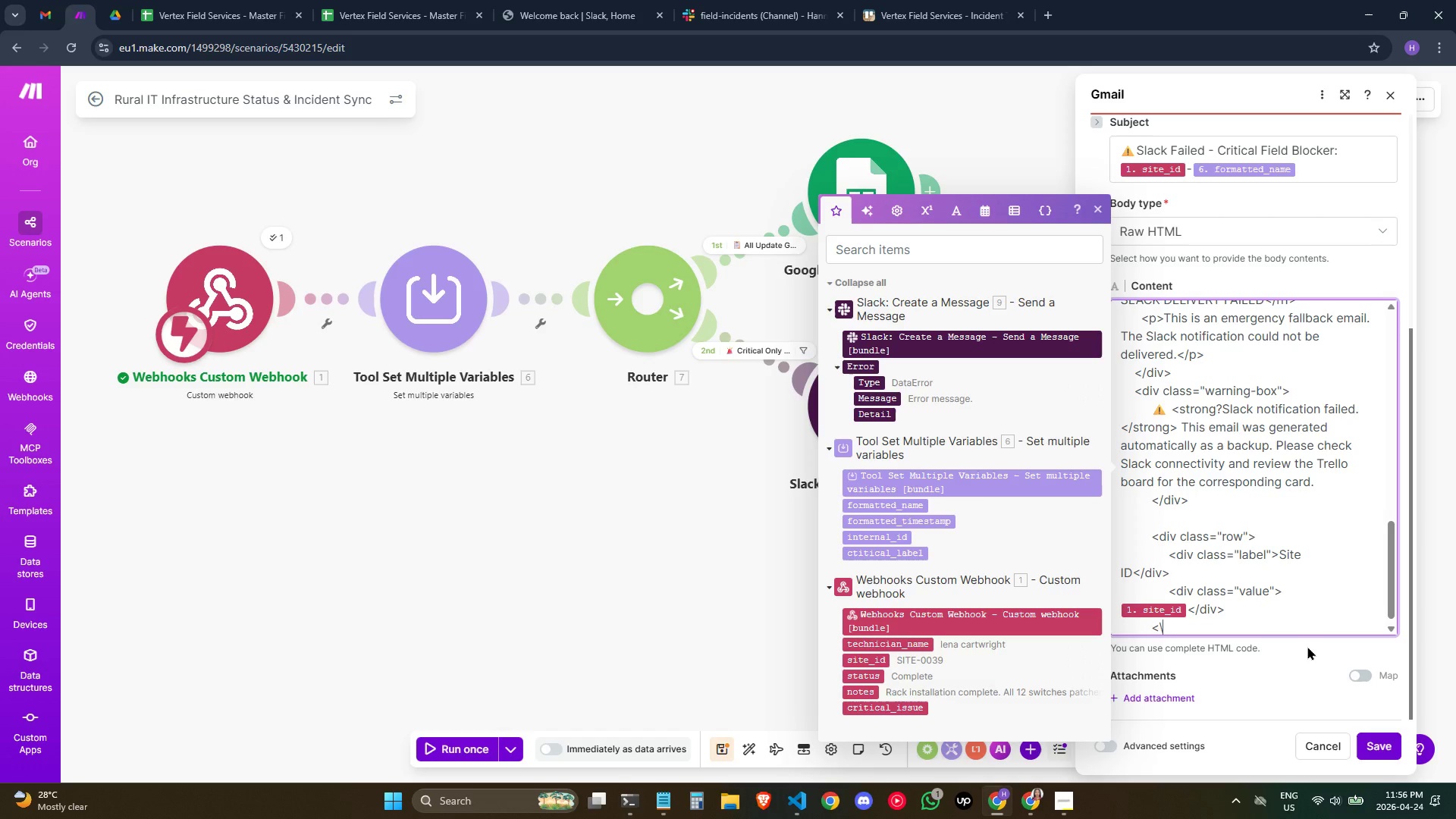 
key(Backspace)
 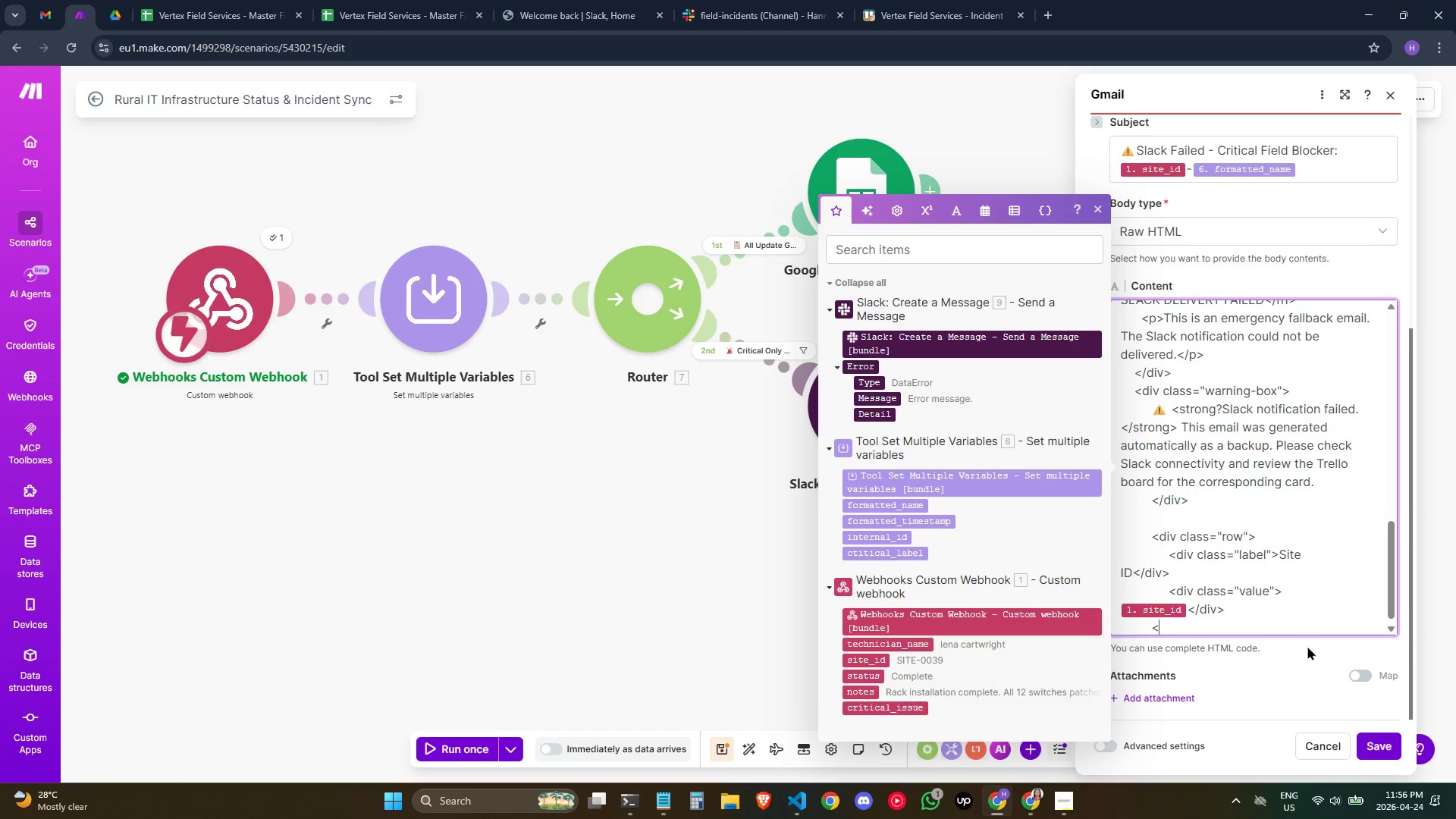 
key(Backspace)
 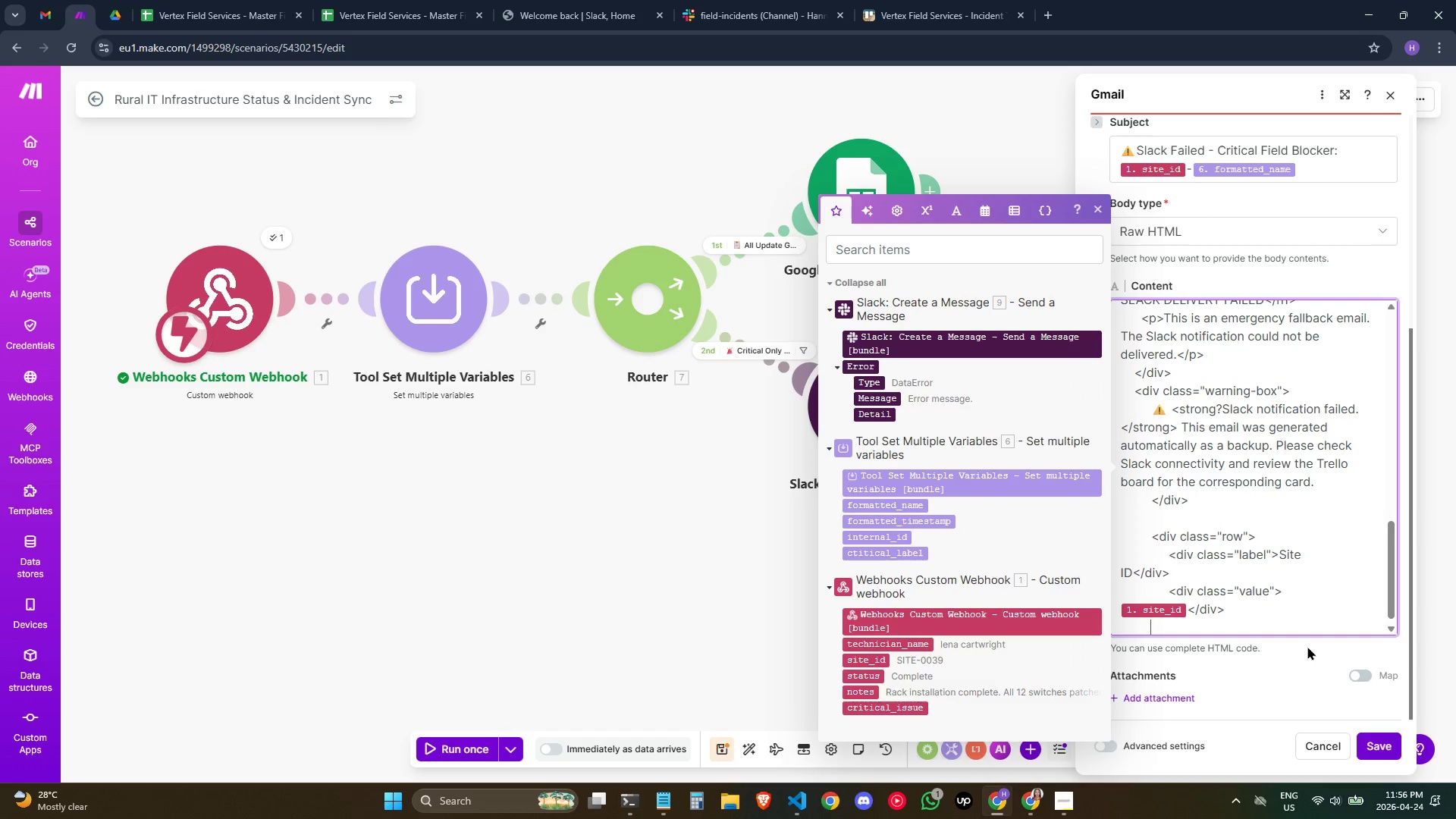 
key(Backspace)
 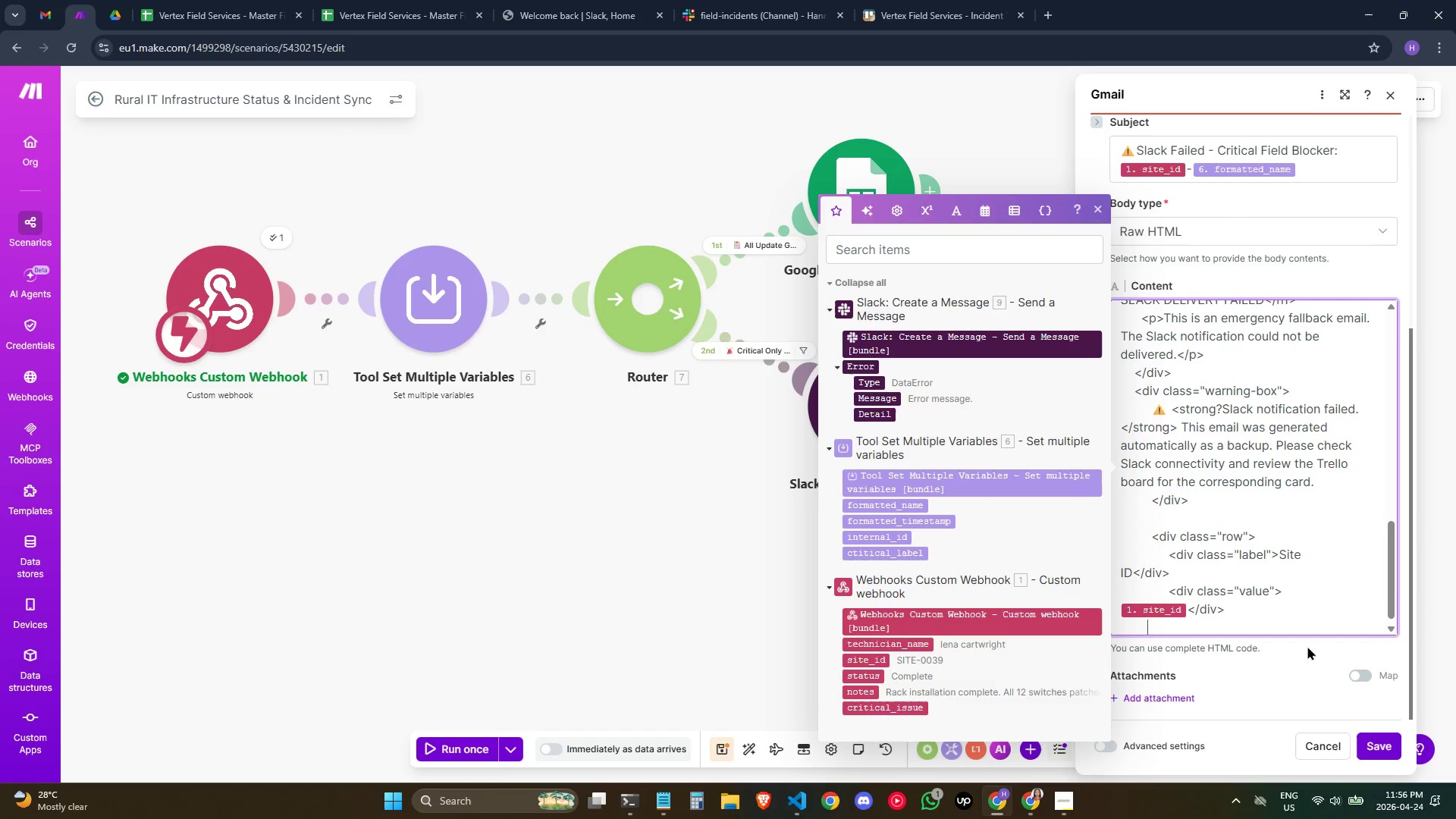 
key(Shift+Comma)
 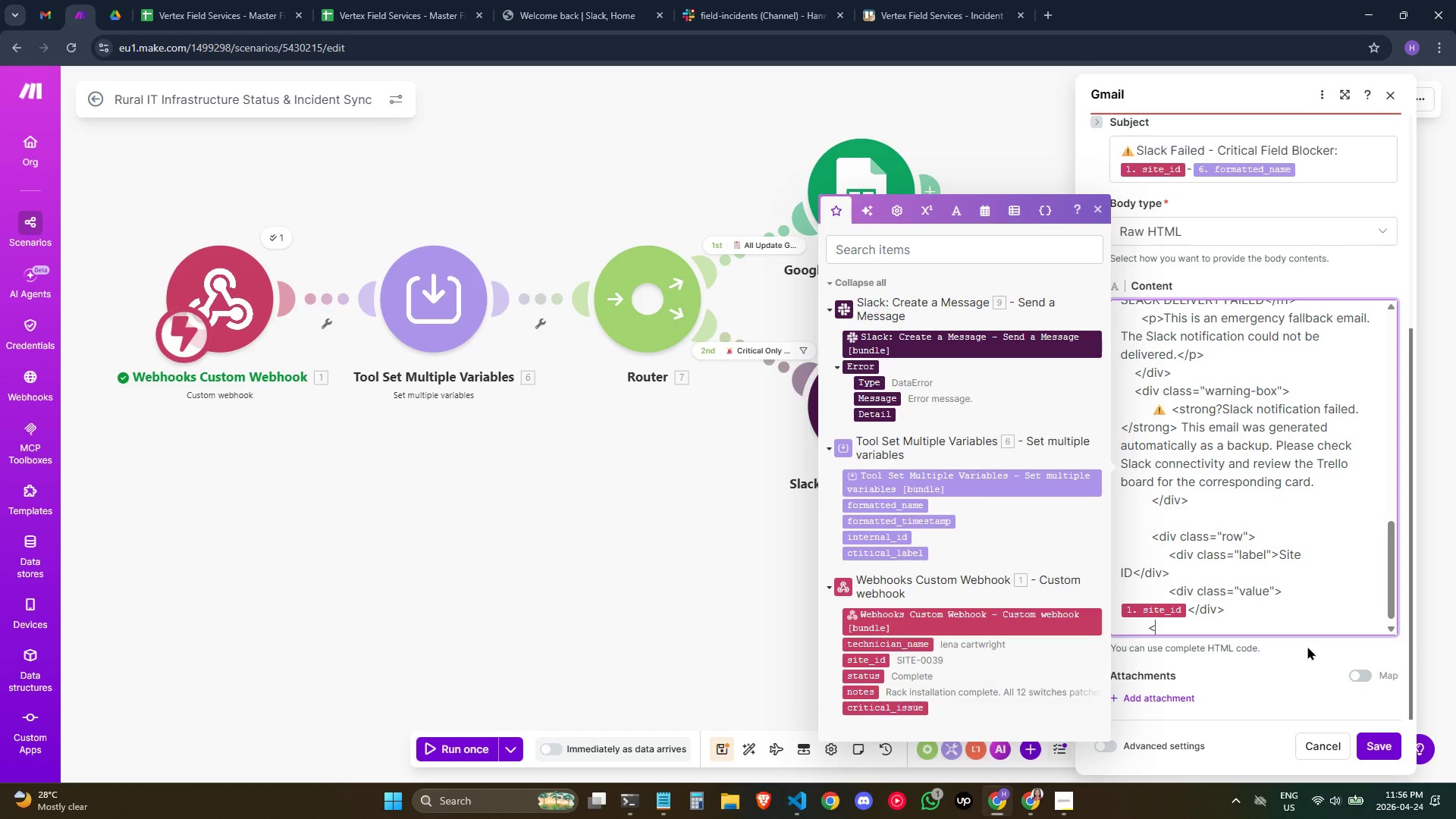 
type(/div>)
key(Backspace)
key(Backspace)
key(Backspace)
key(Backspace)
key(Backspace)
type(div>)
 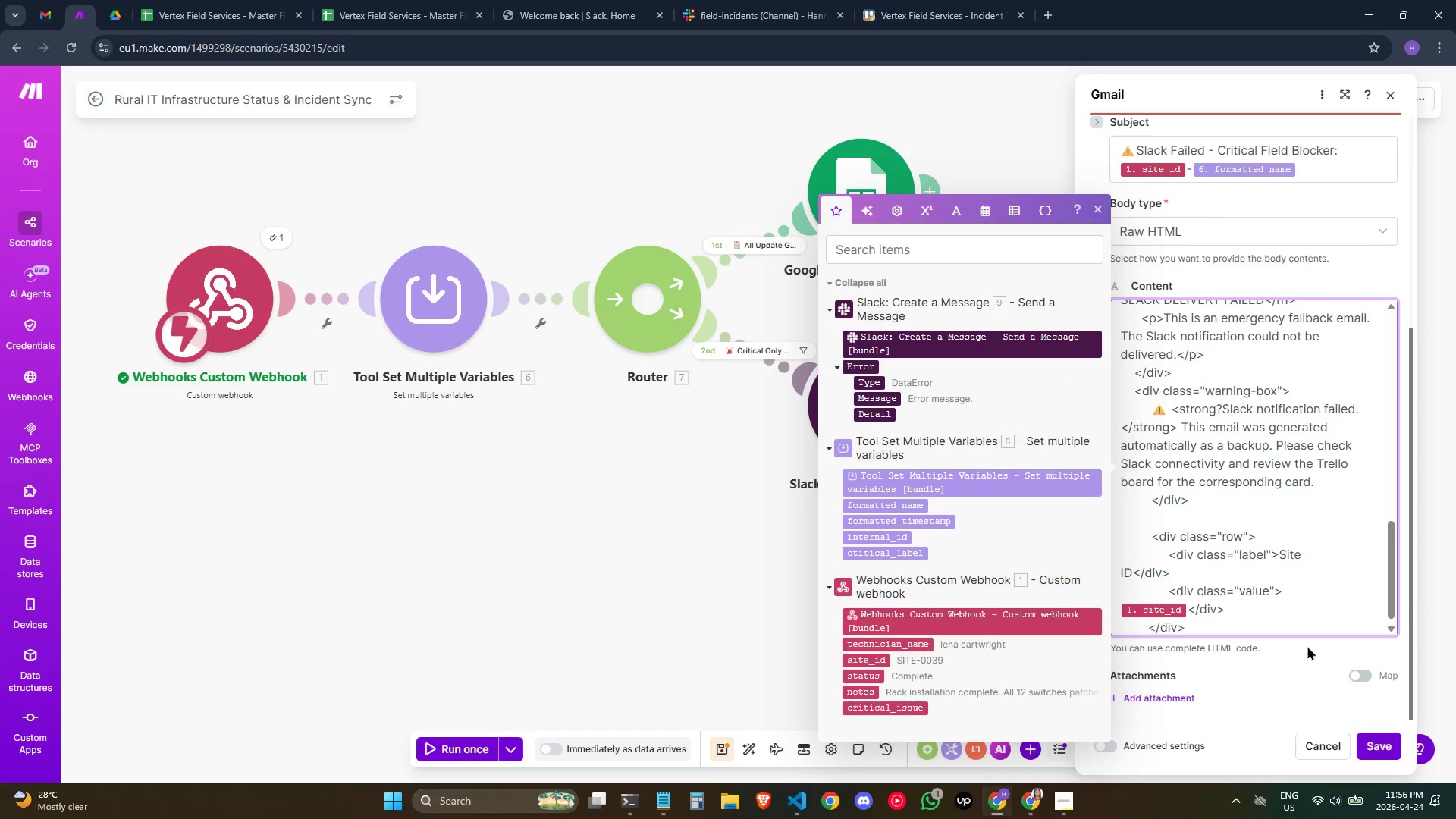 
key(Enter)
 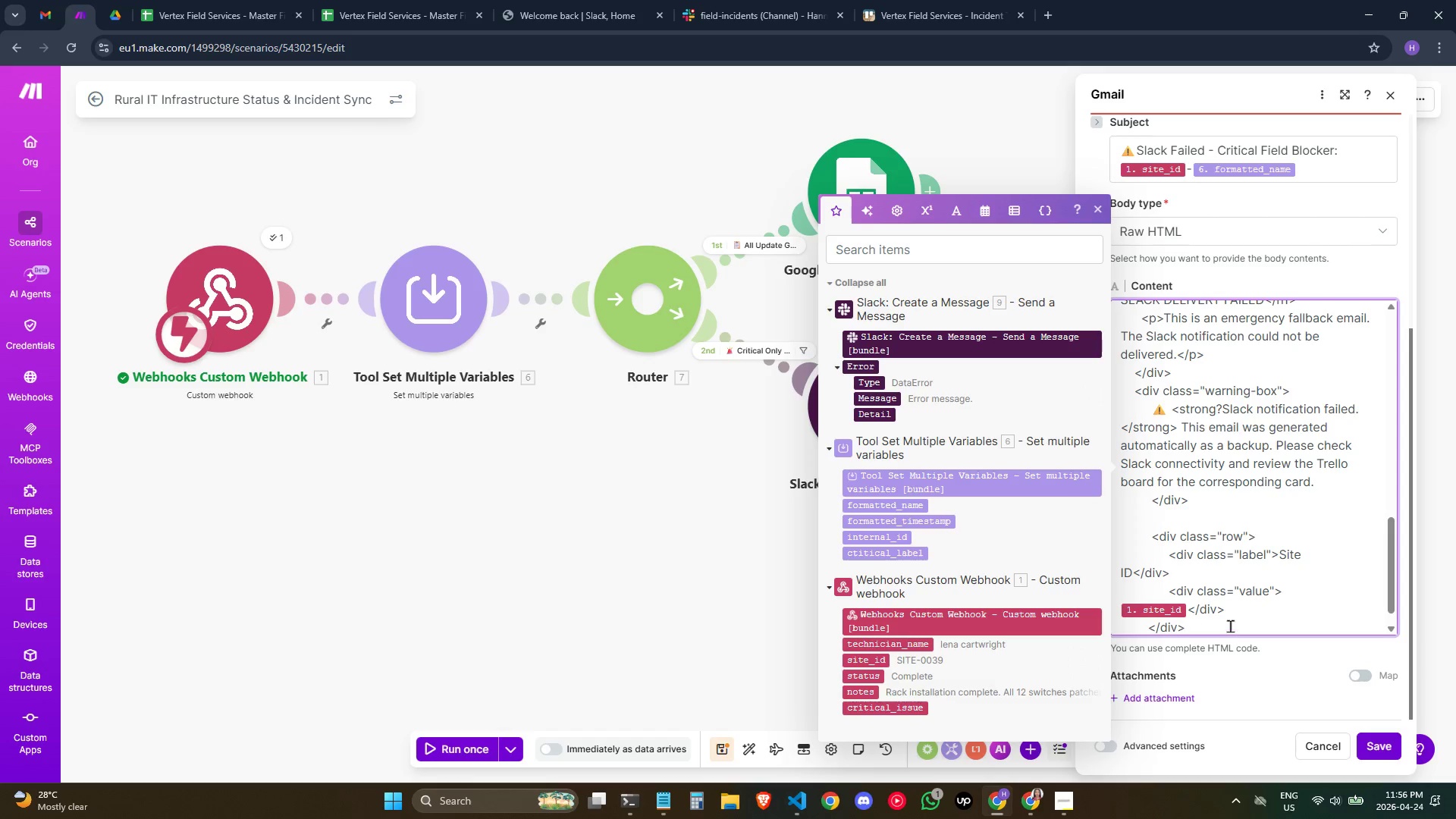 
wait(6.47)
 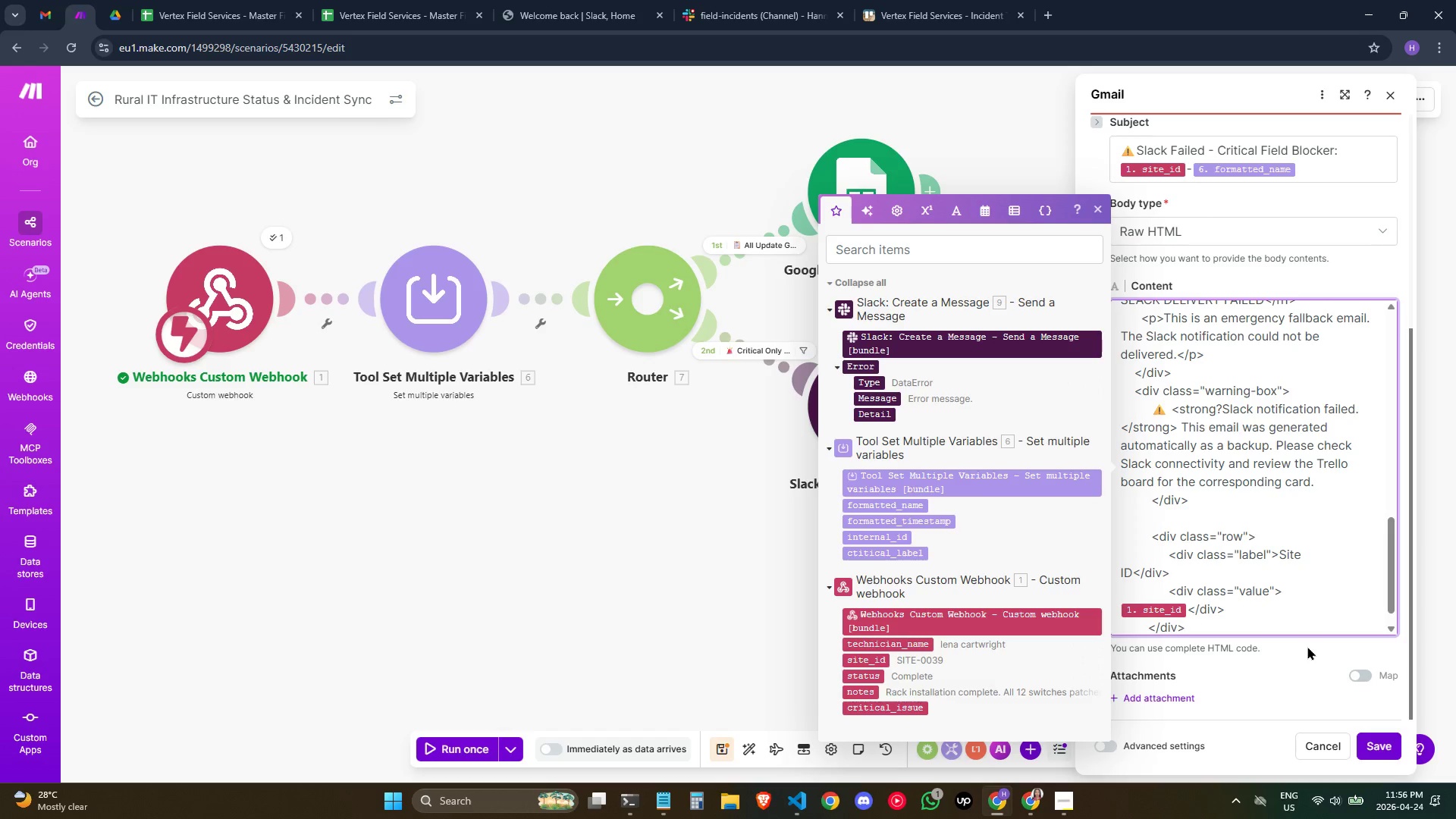 
left_click([1229, 626])
 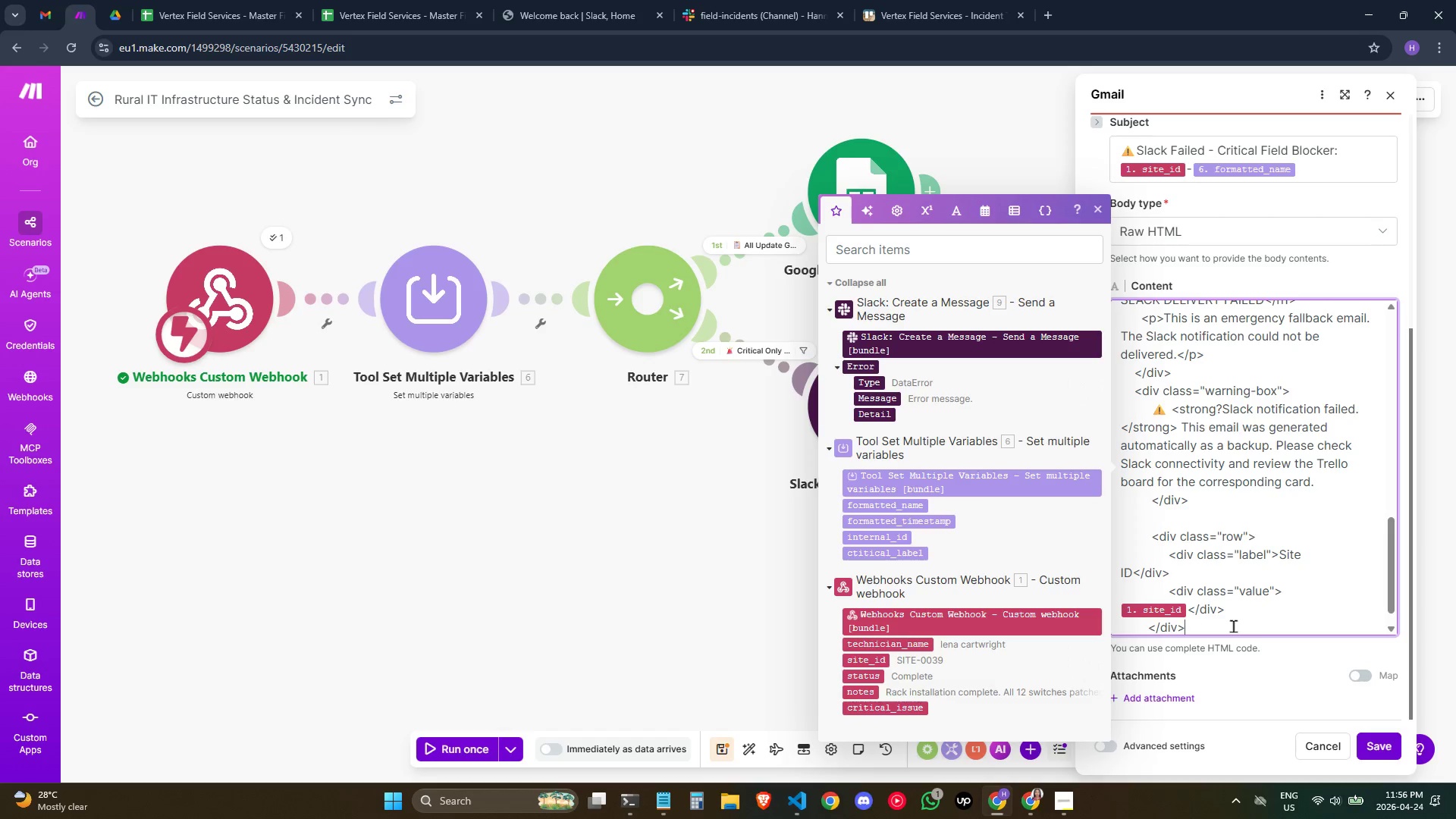 
key(Enter)
 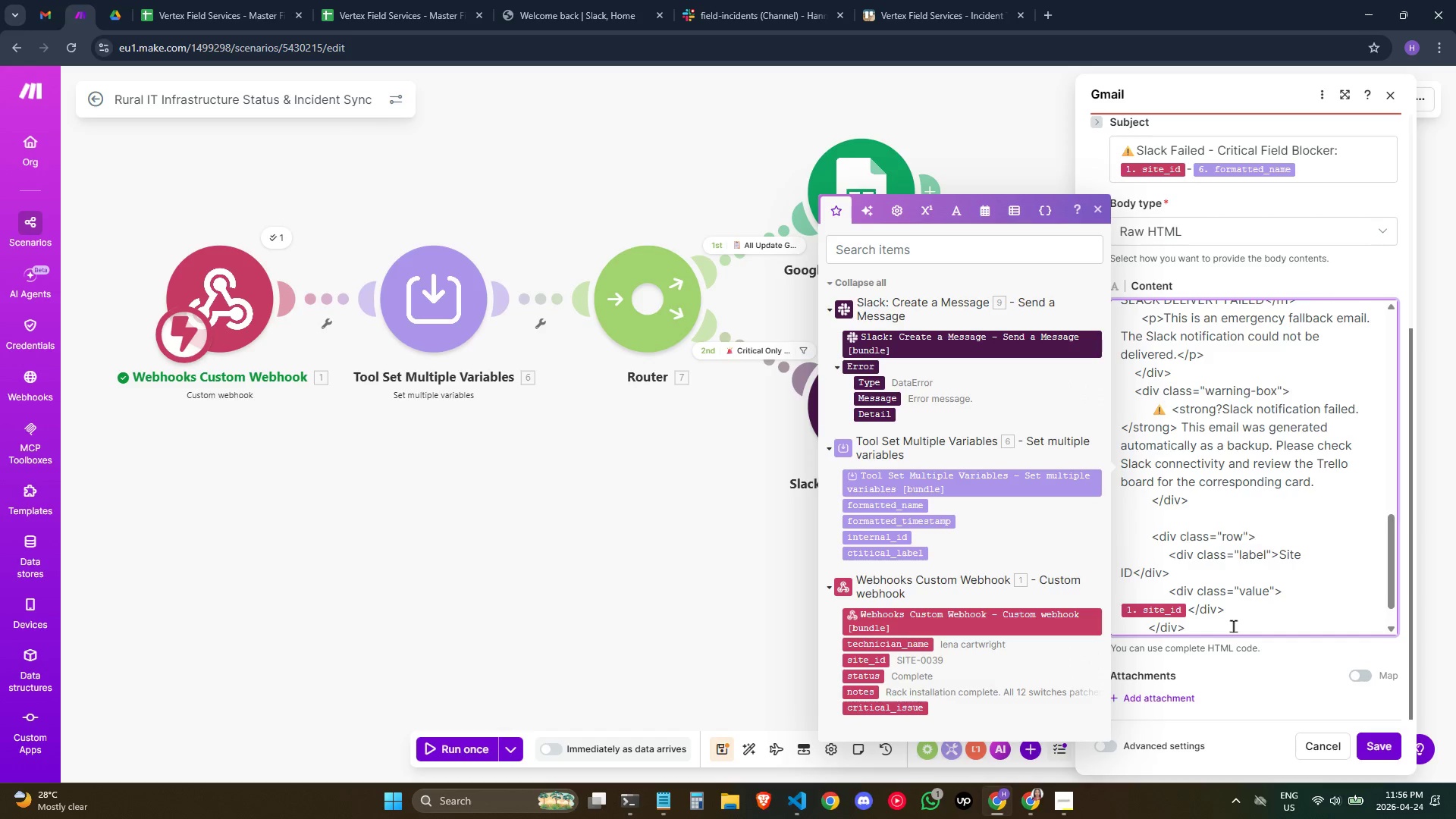 
key(Space)
 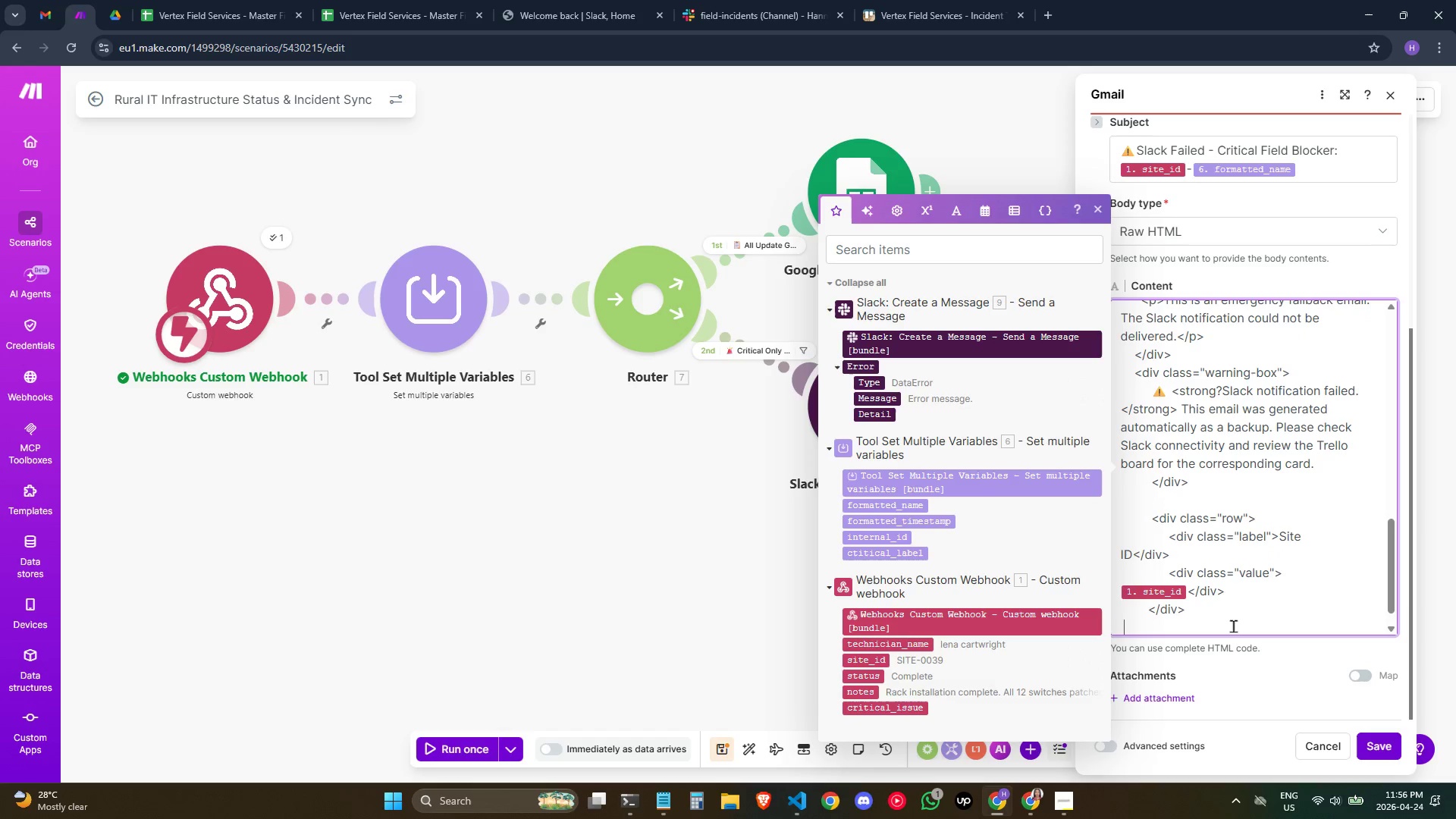 
key(Space)
 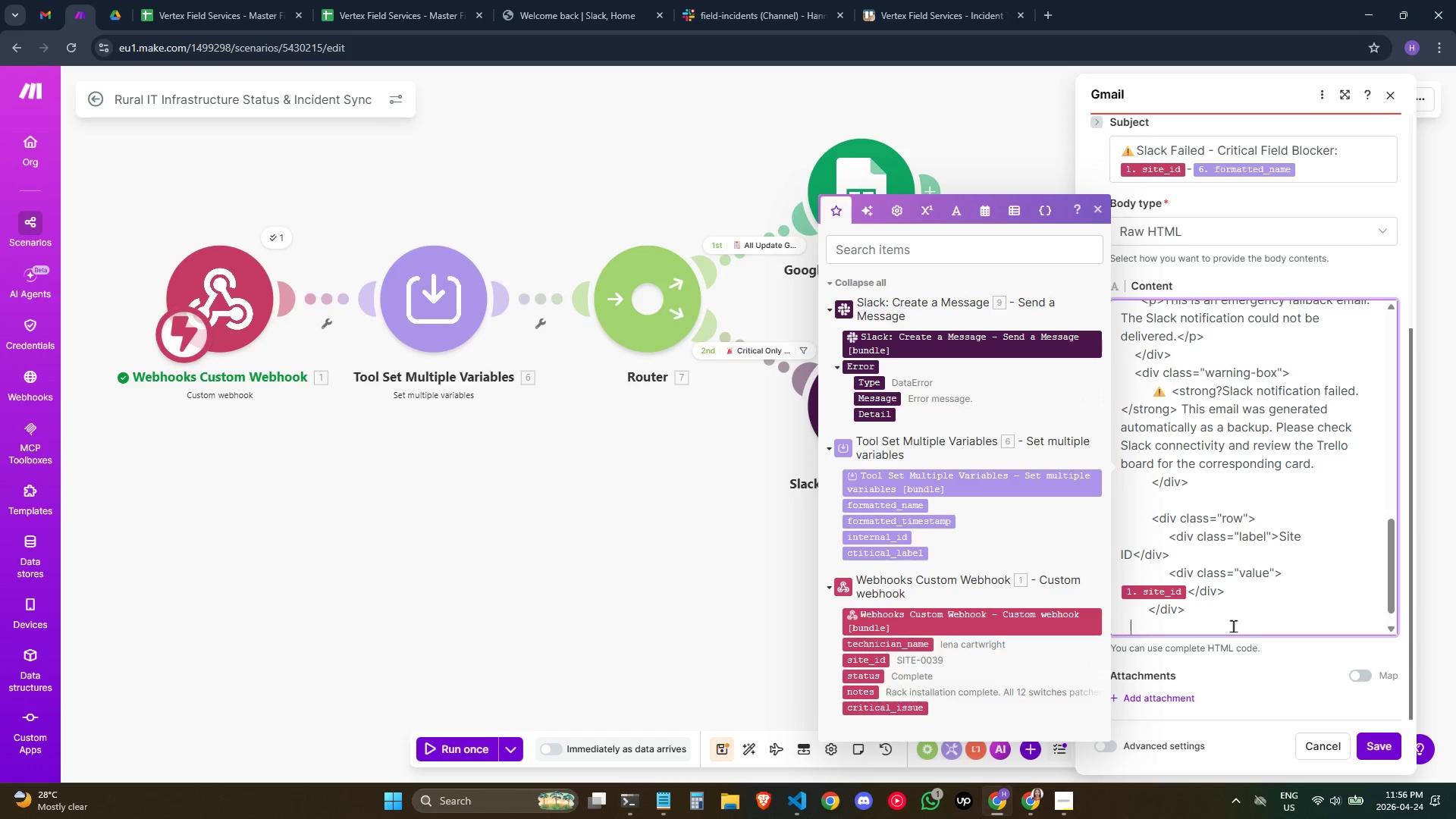 
key(Space)
 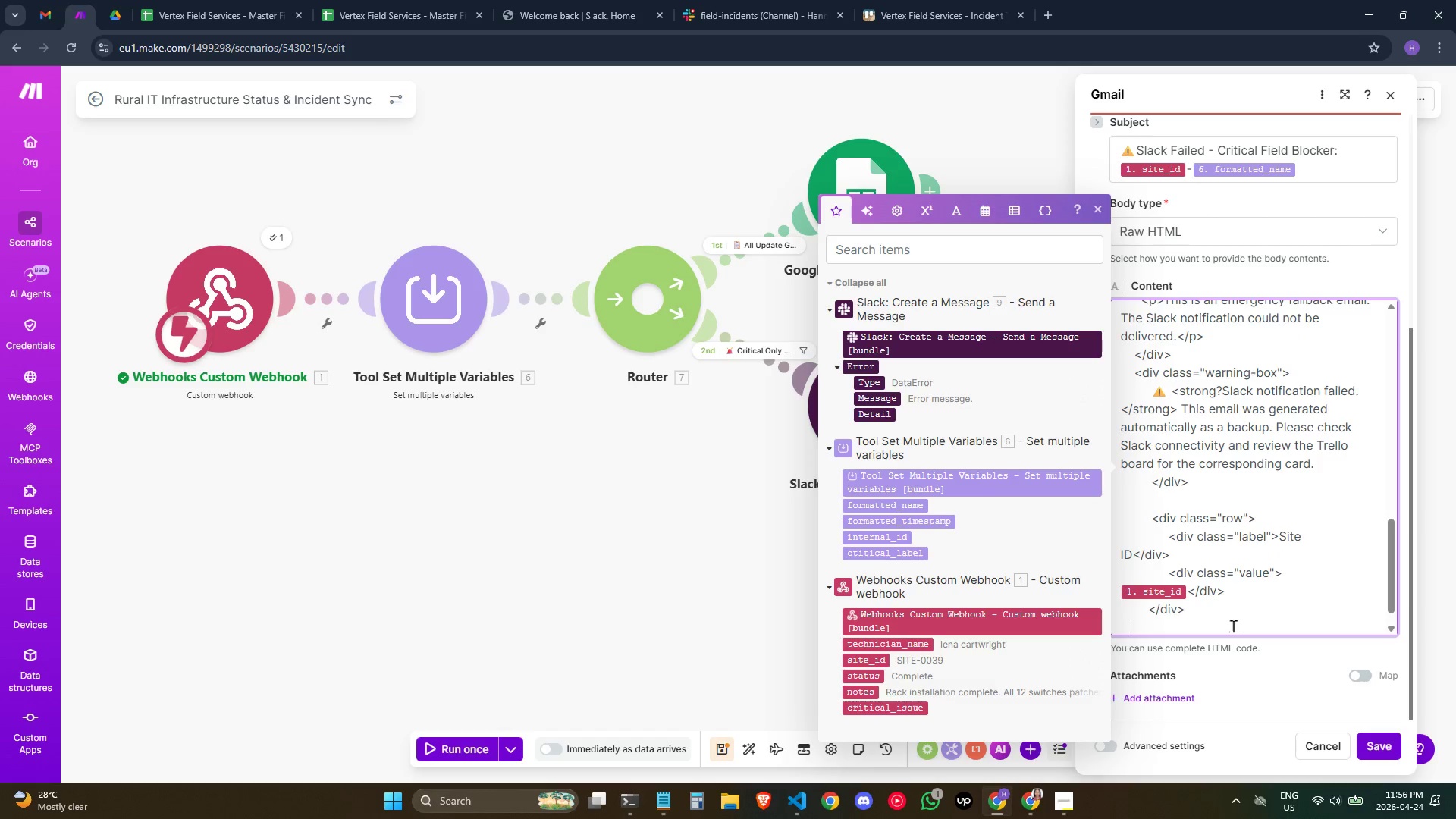 
key(Space)
 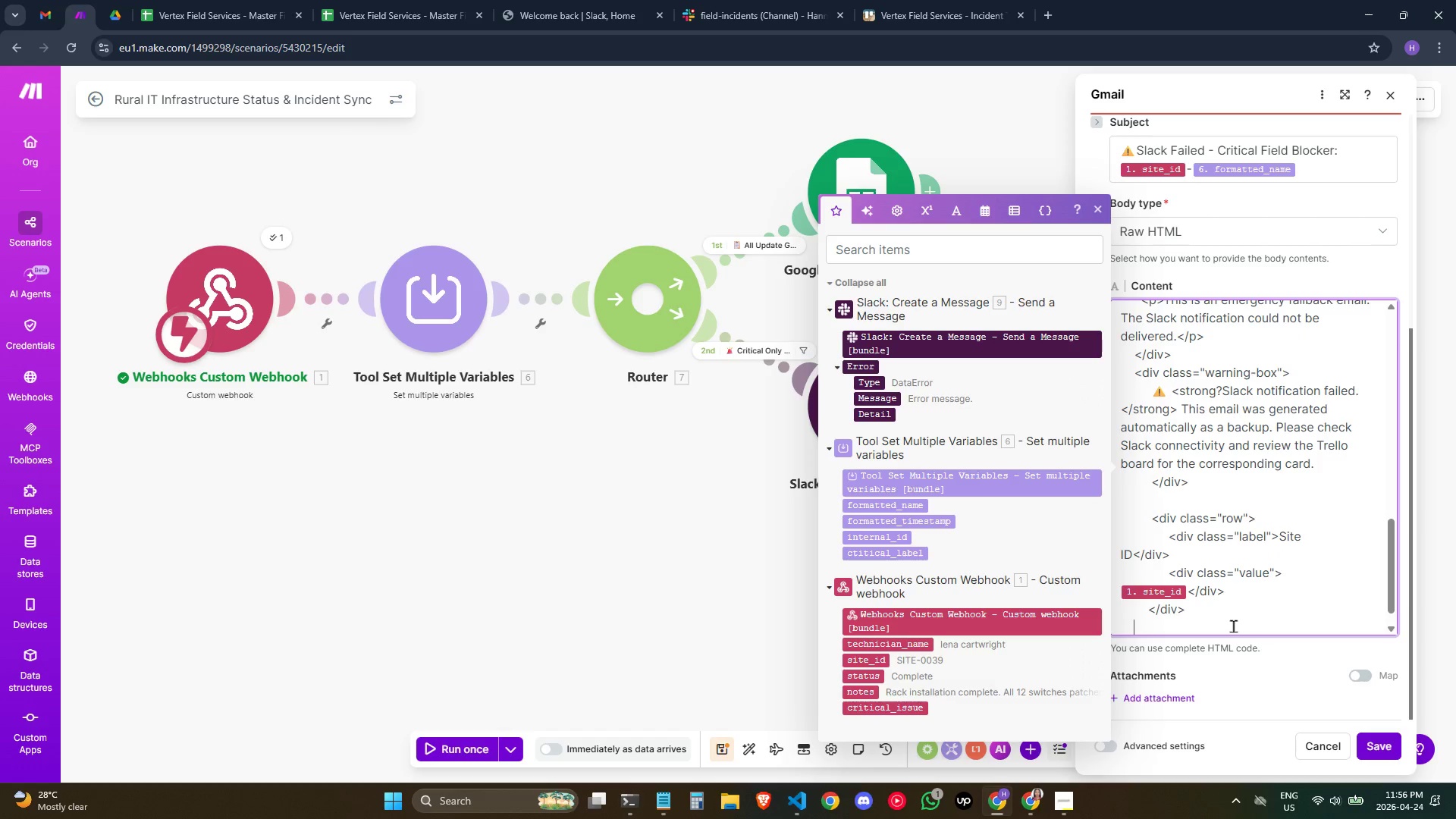 
key(Space)
 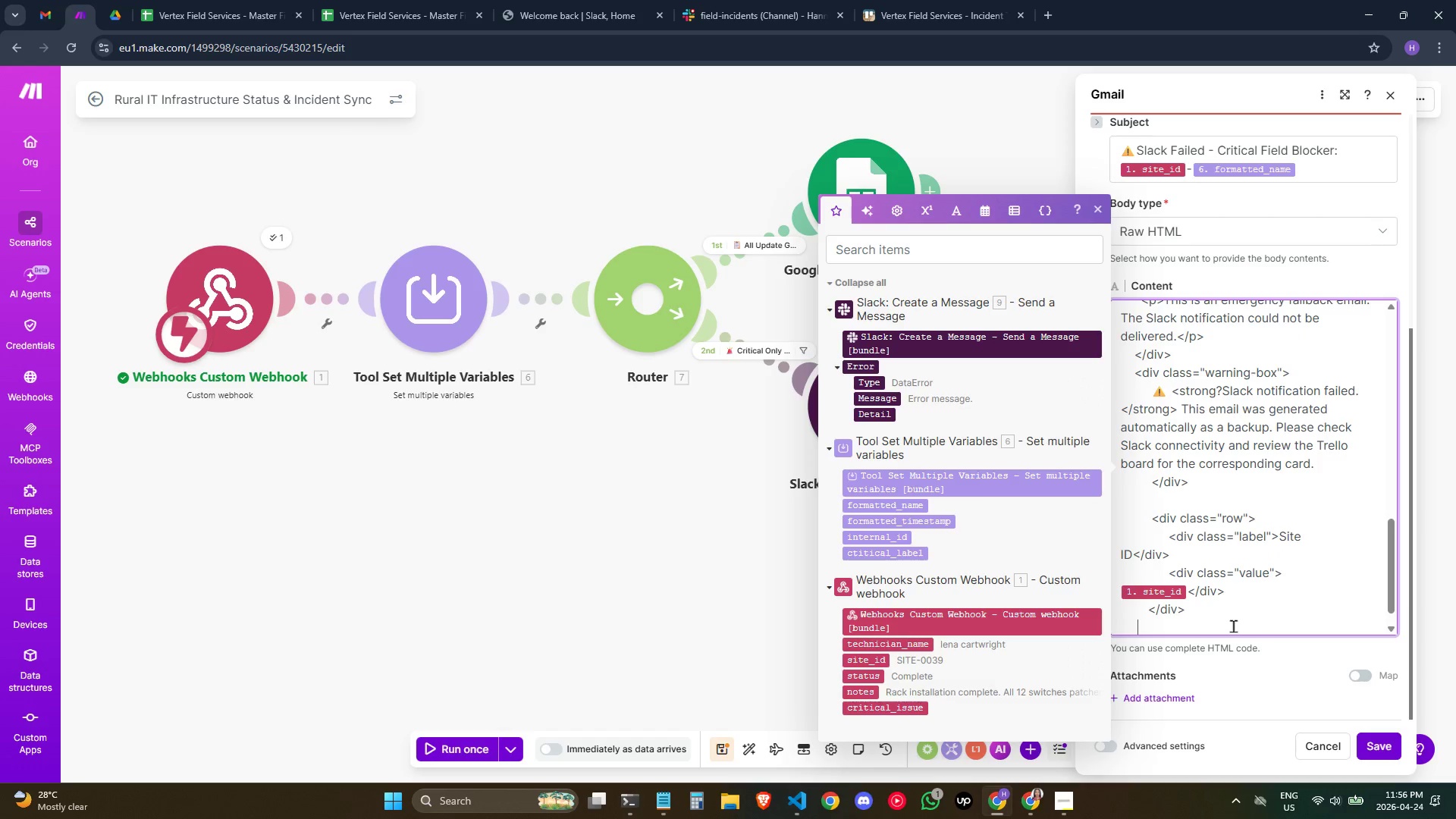 
key(Space)
 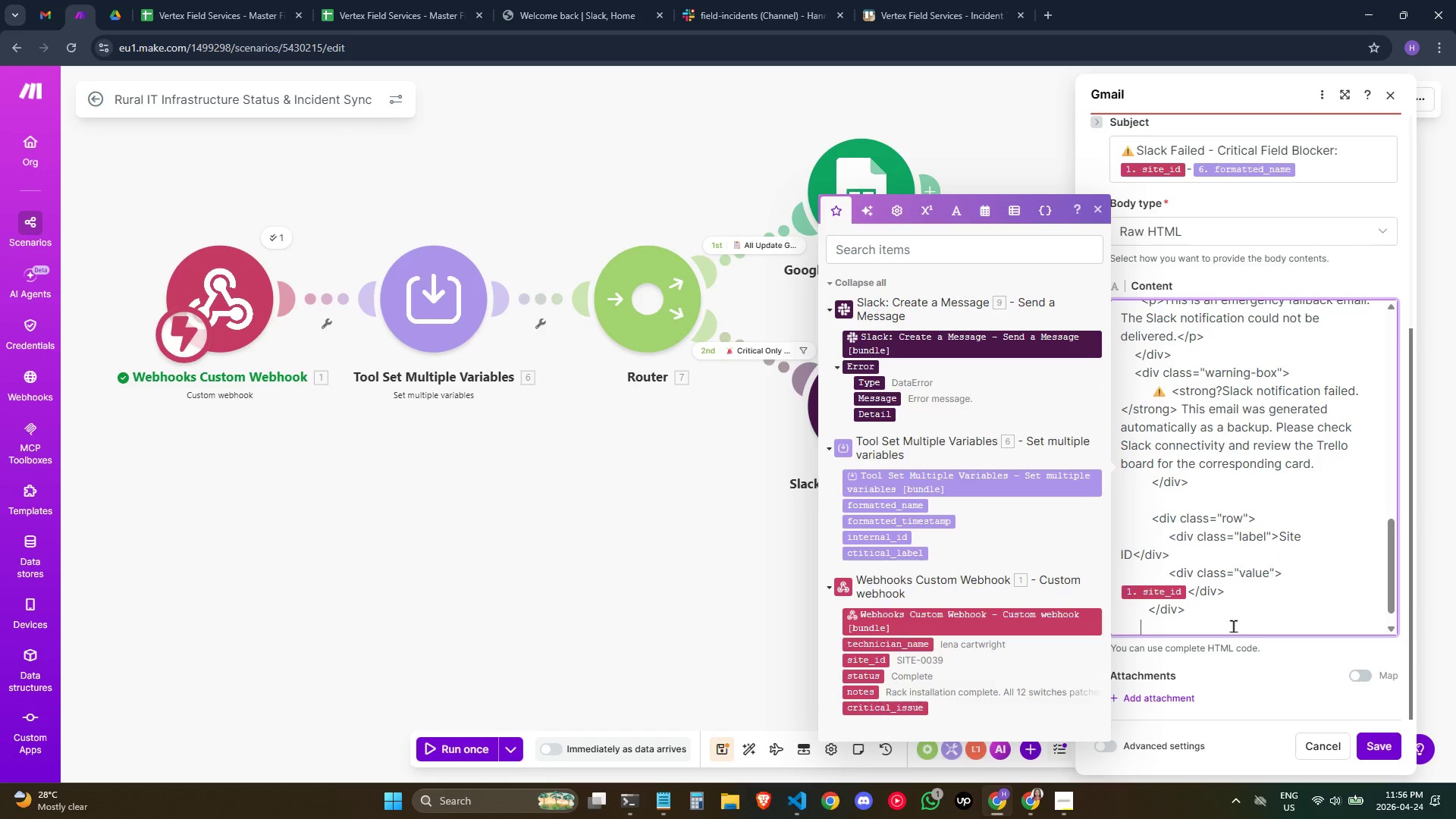 
key(Space)
 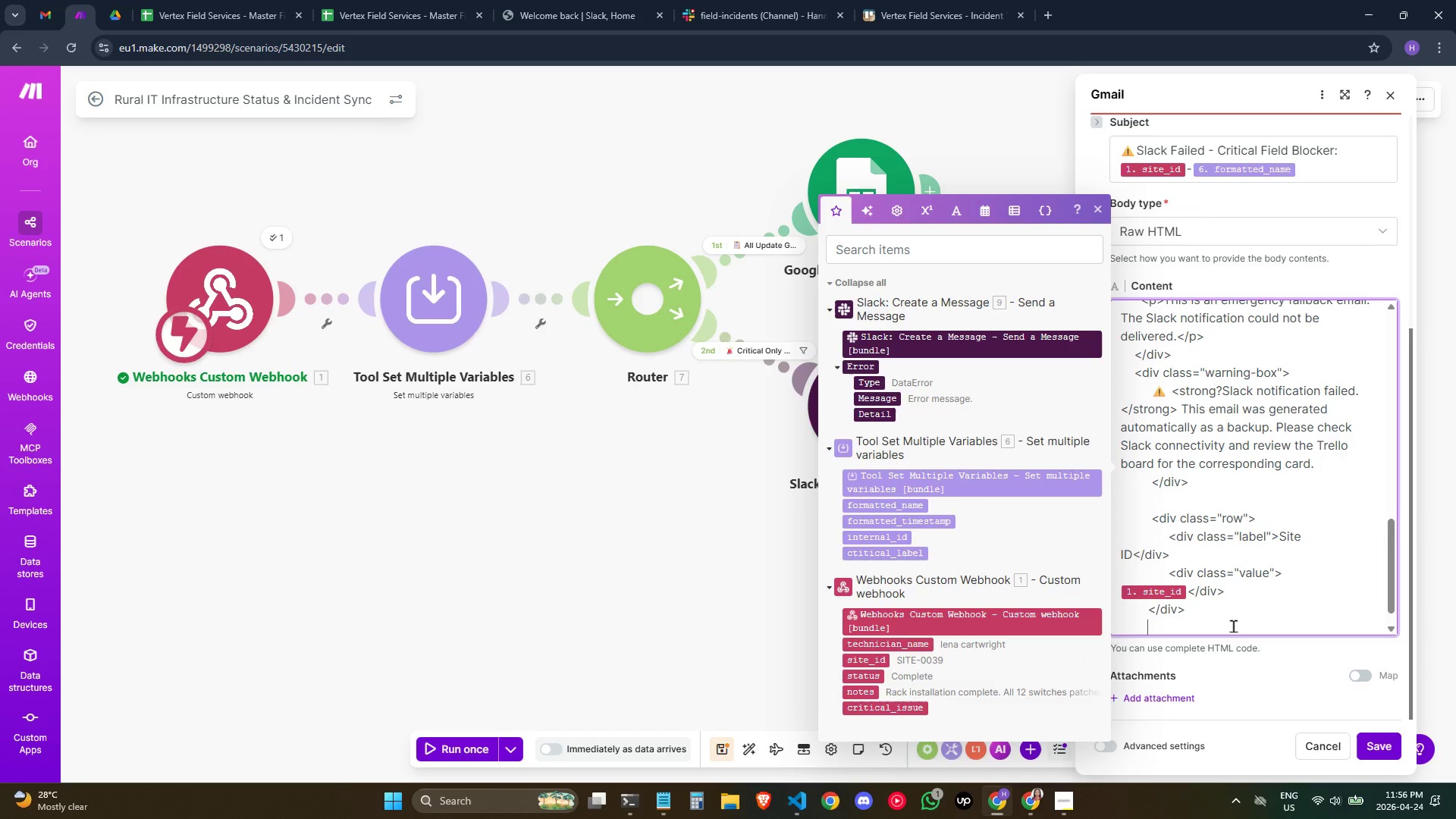 
key(Space)
 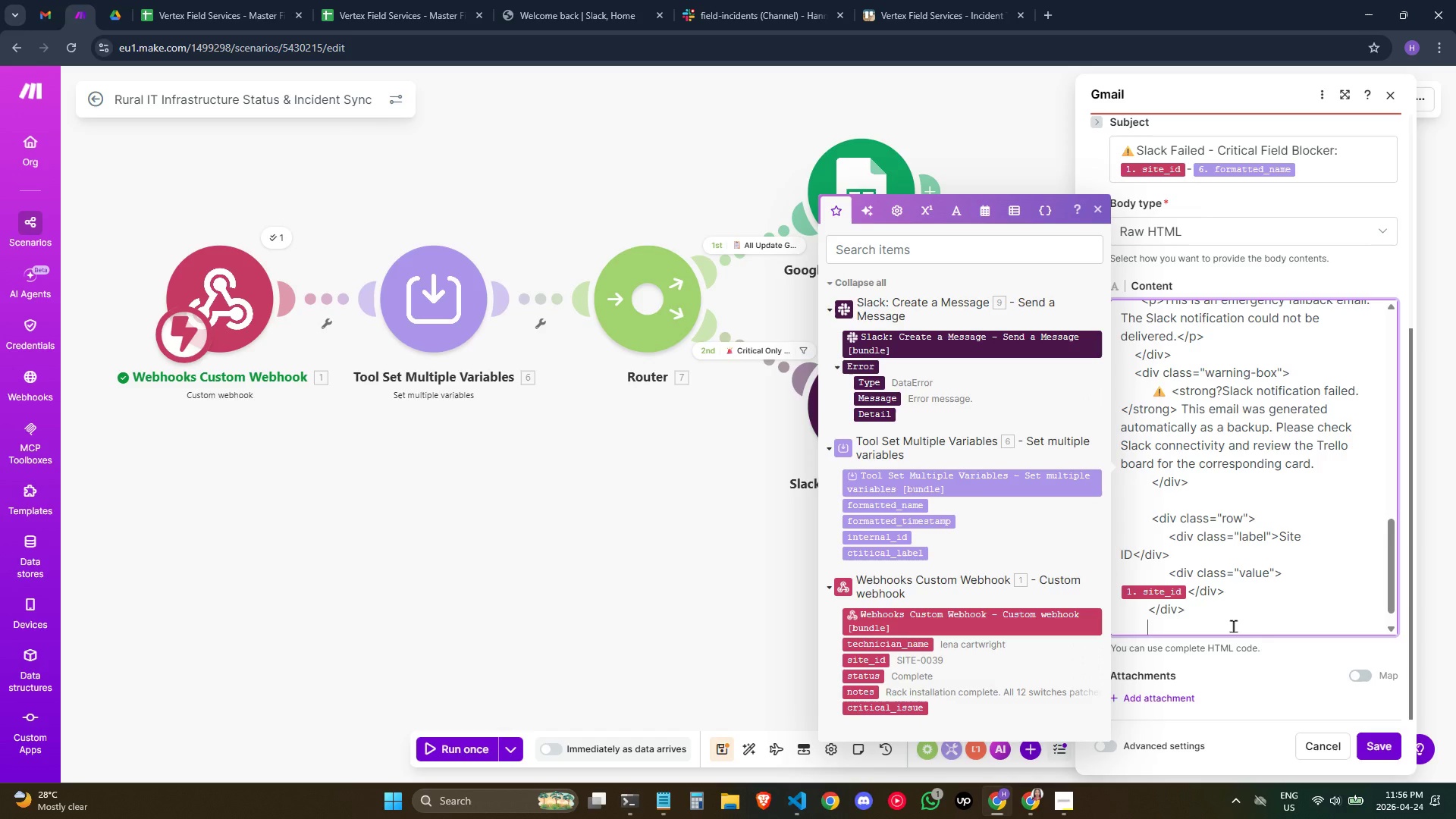 
key(Space)
 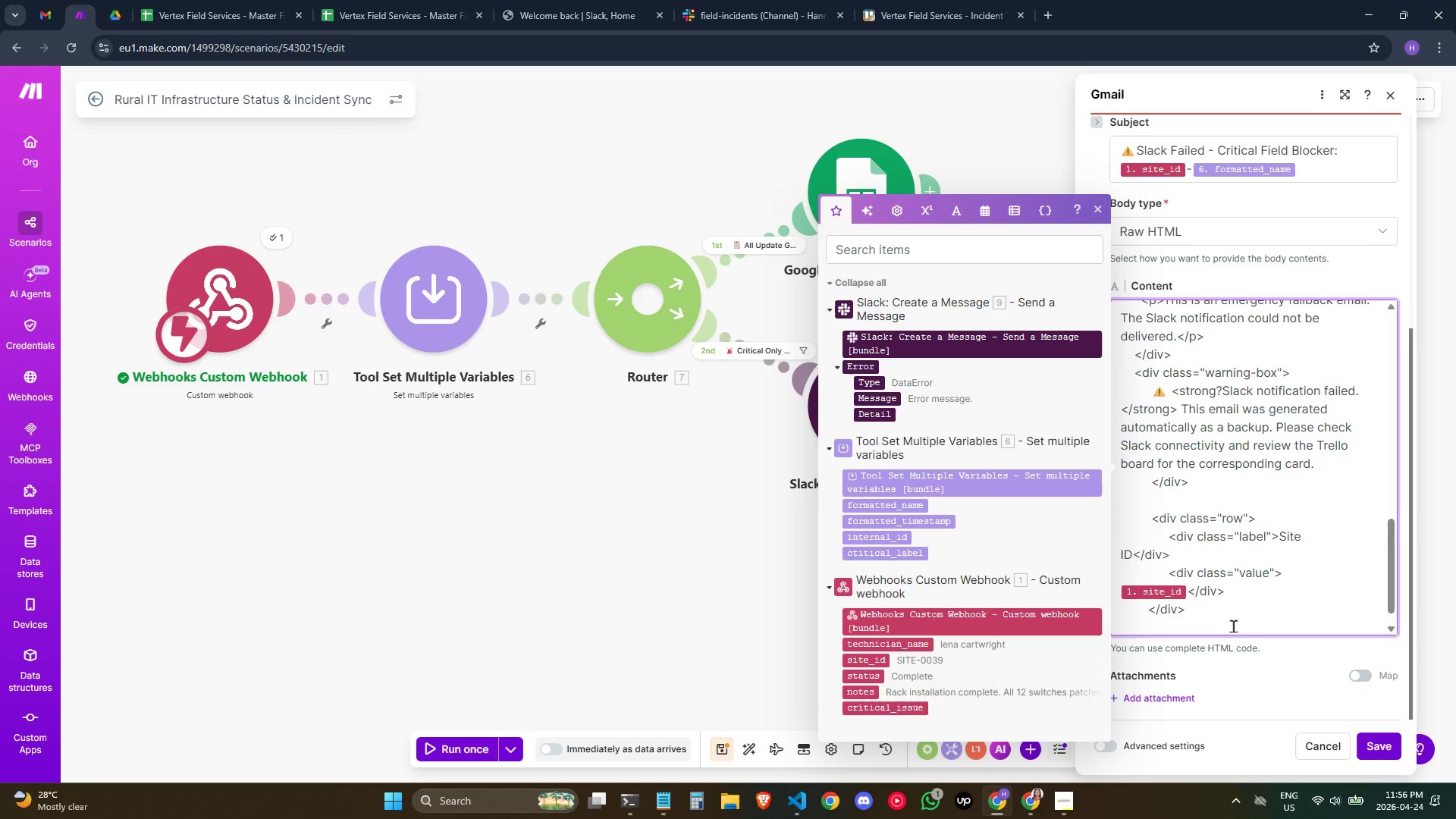 
key(Shift+ShiftRight)
 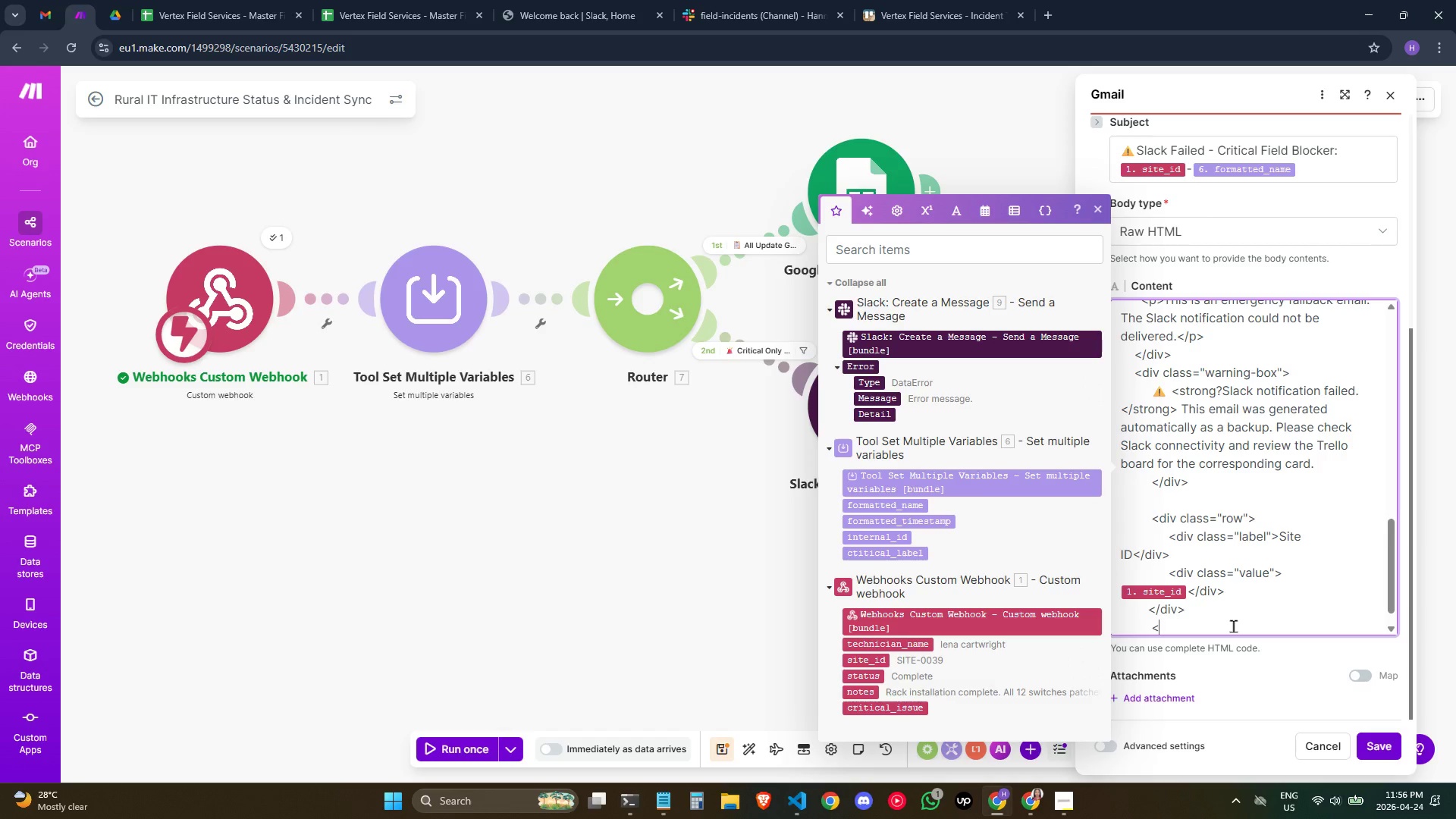 
key(Shift+Comma)
 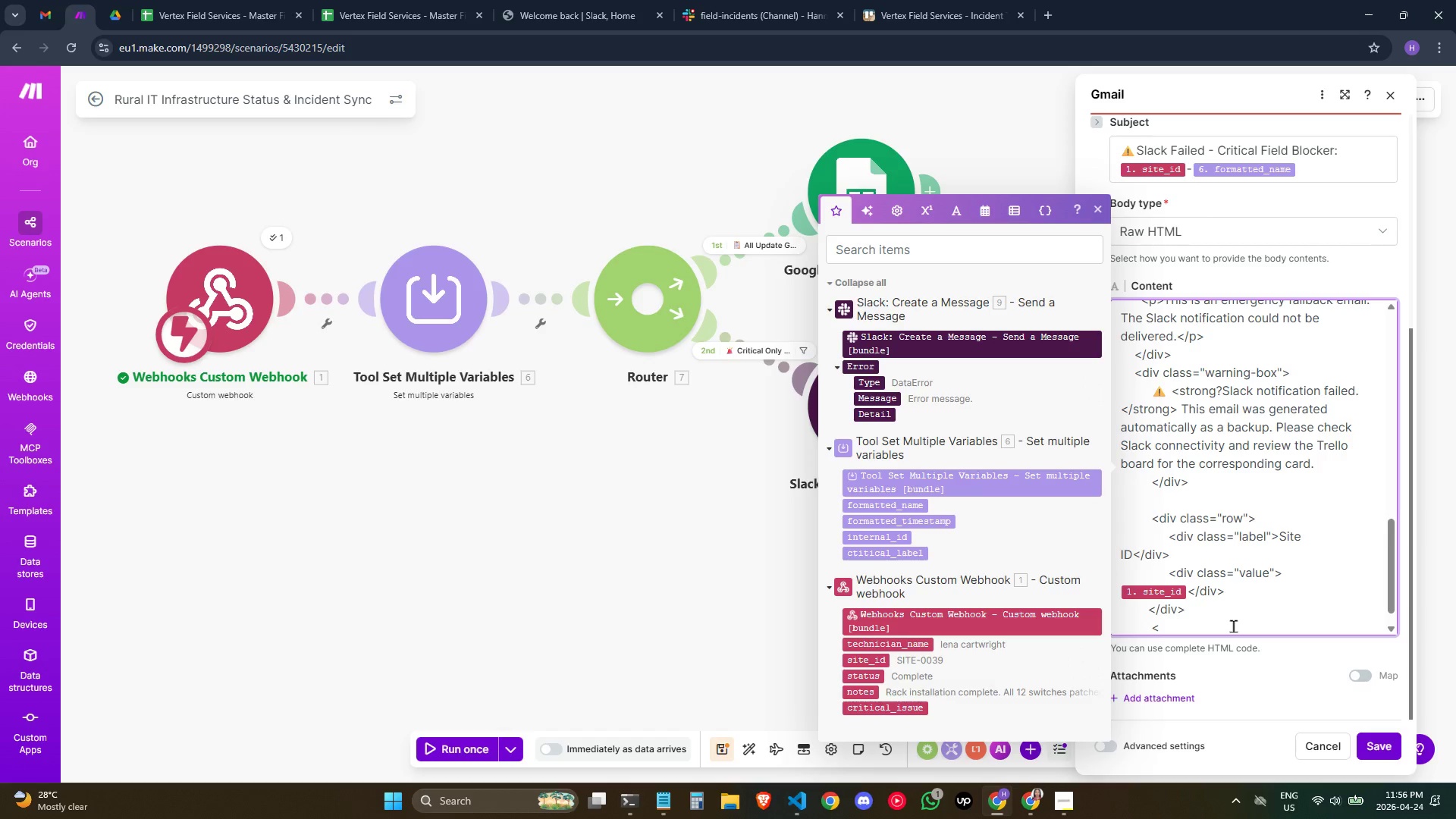 
key(Backspace)
 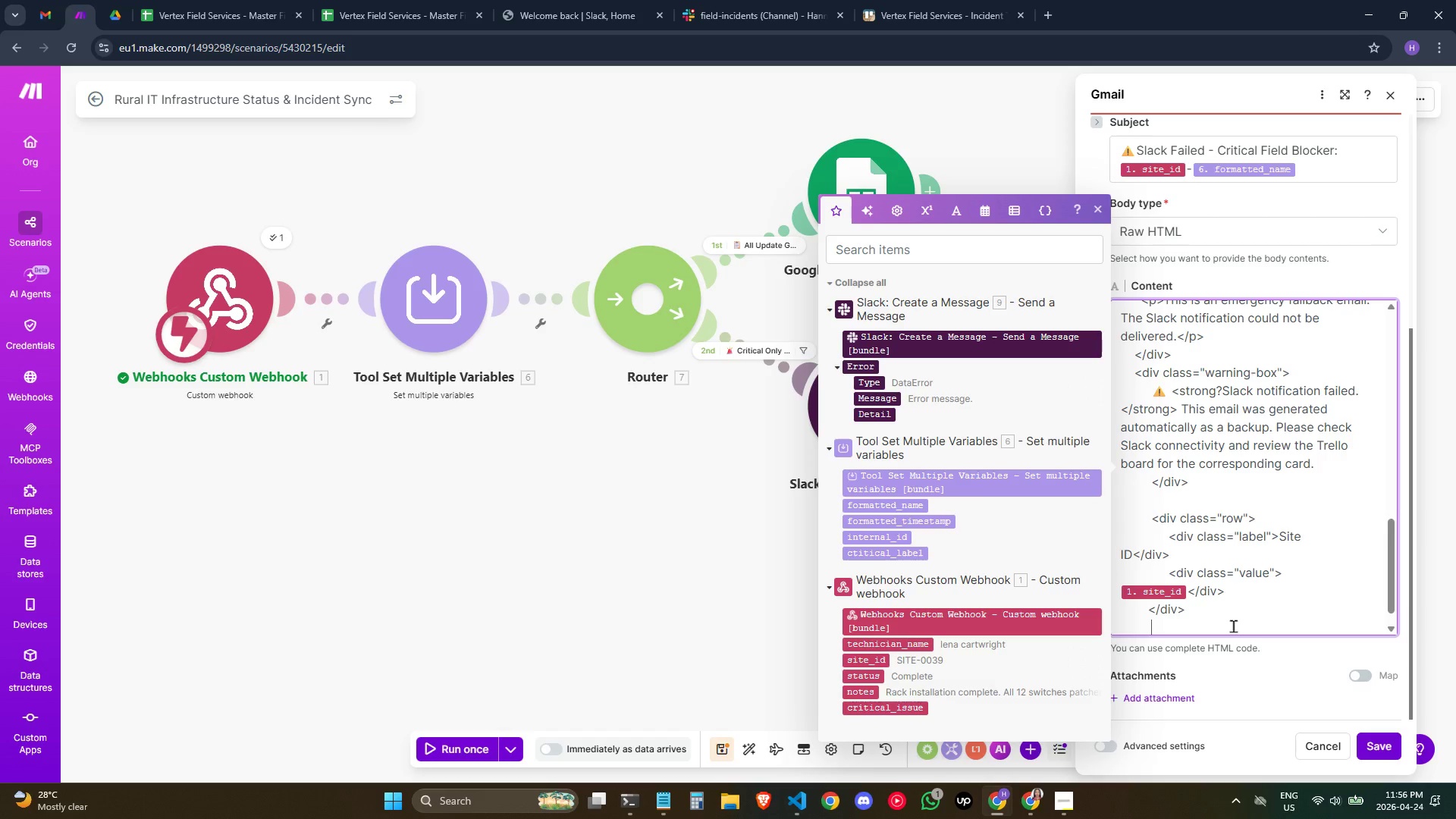 
key(Backspace)
 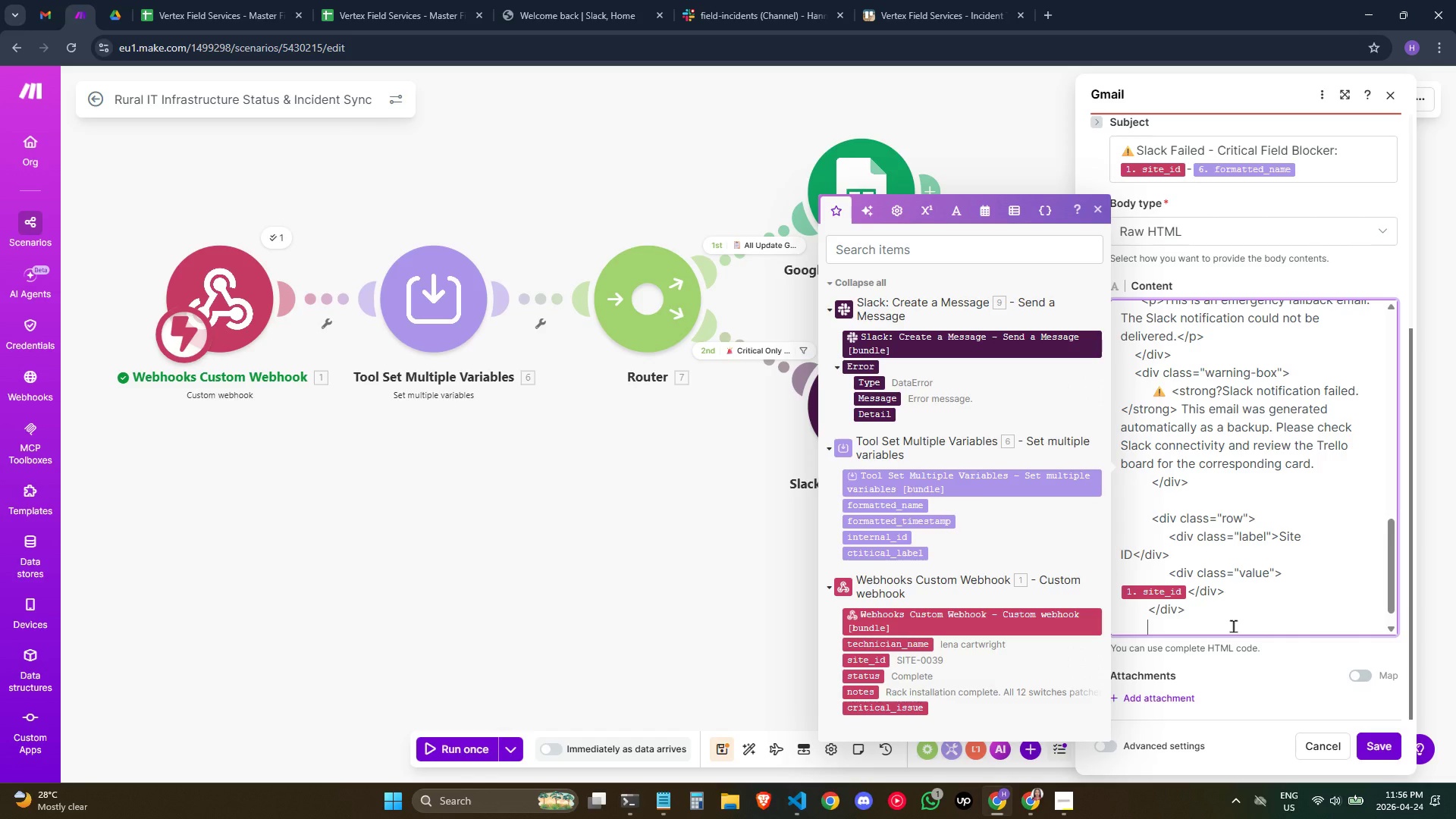 
key(Shift+Comma)
 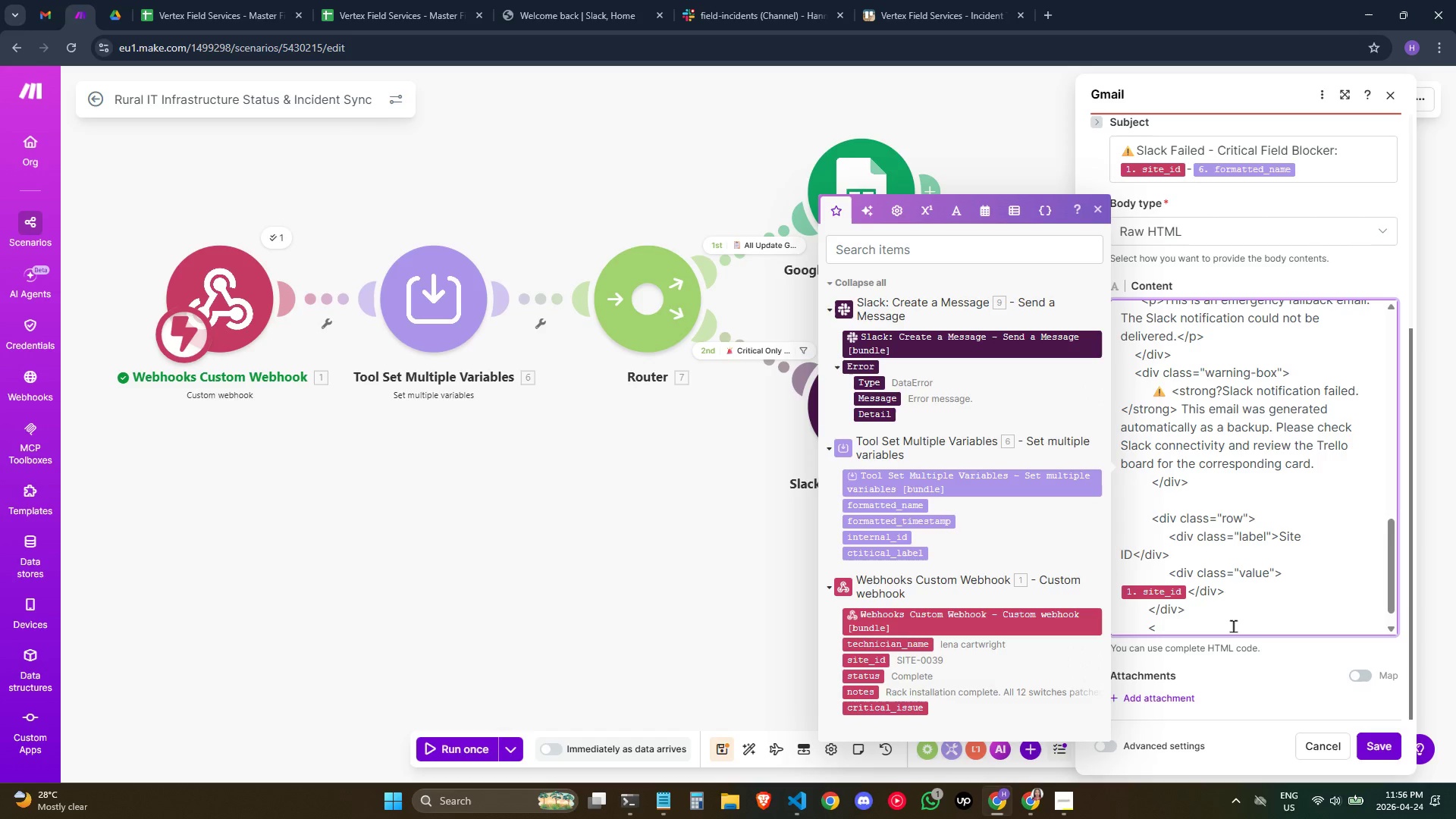 
wait(16.06)
 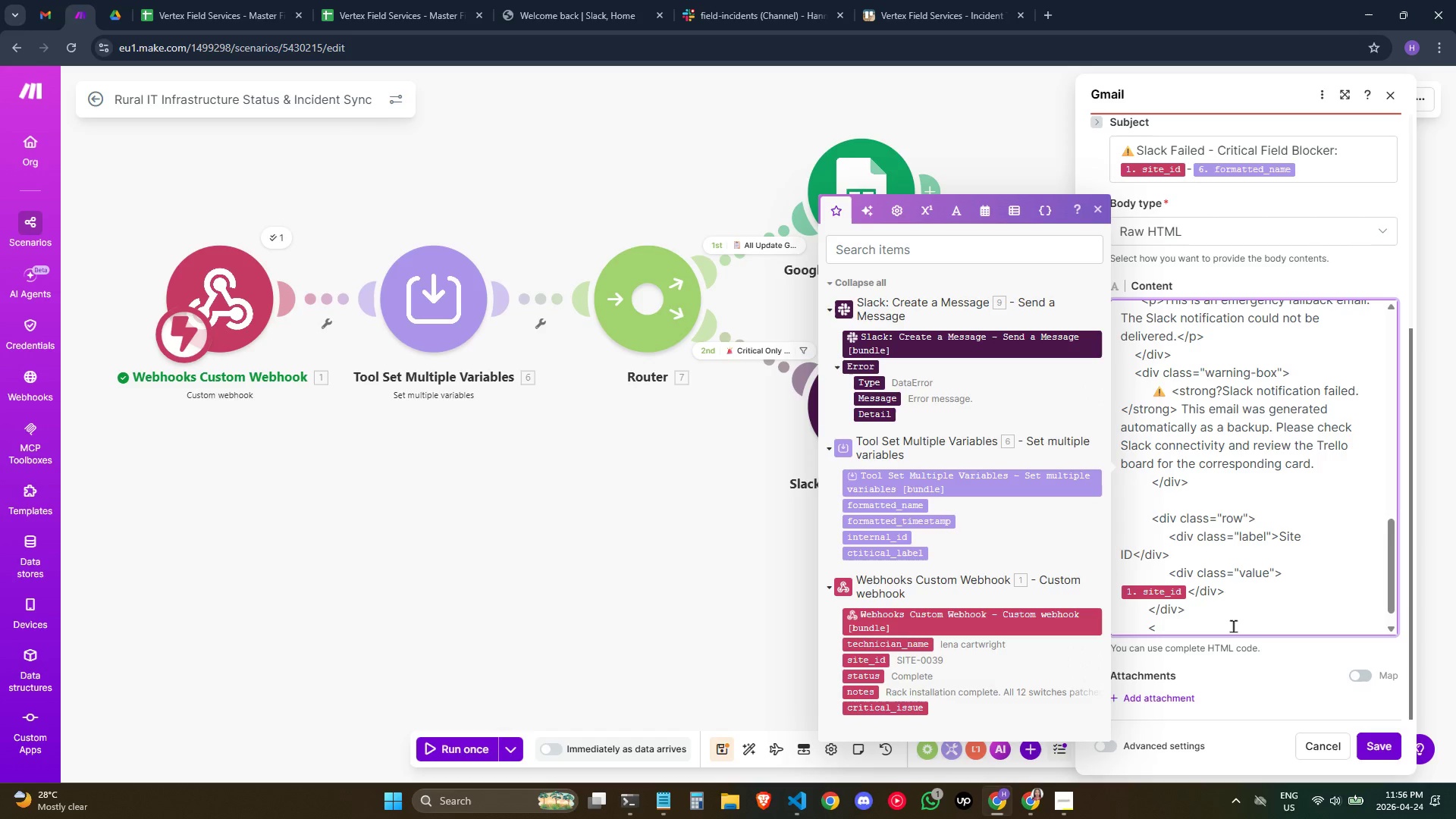 
double_click([1216, 615])
 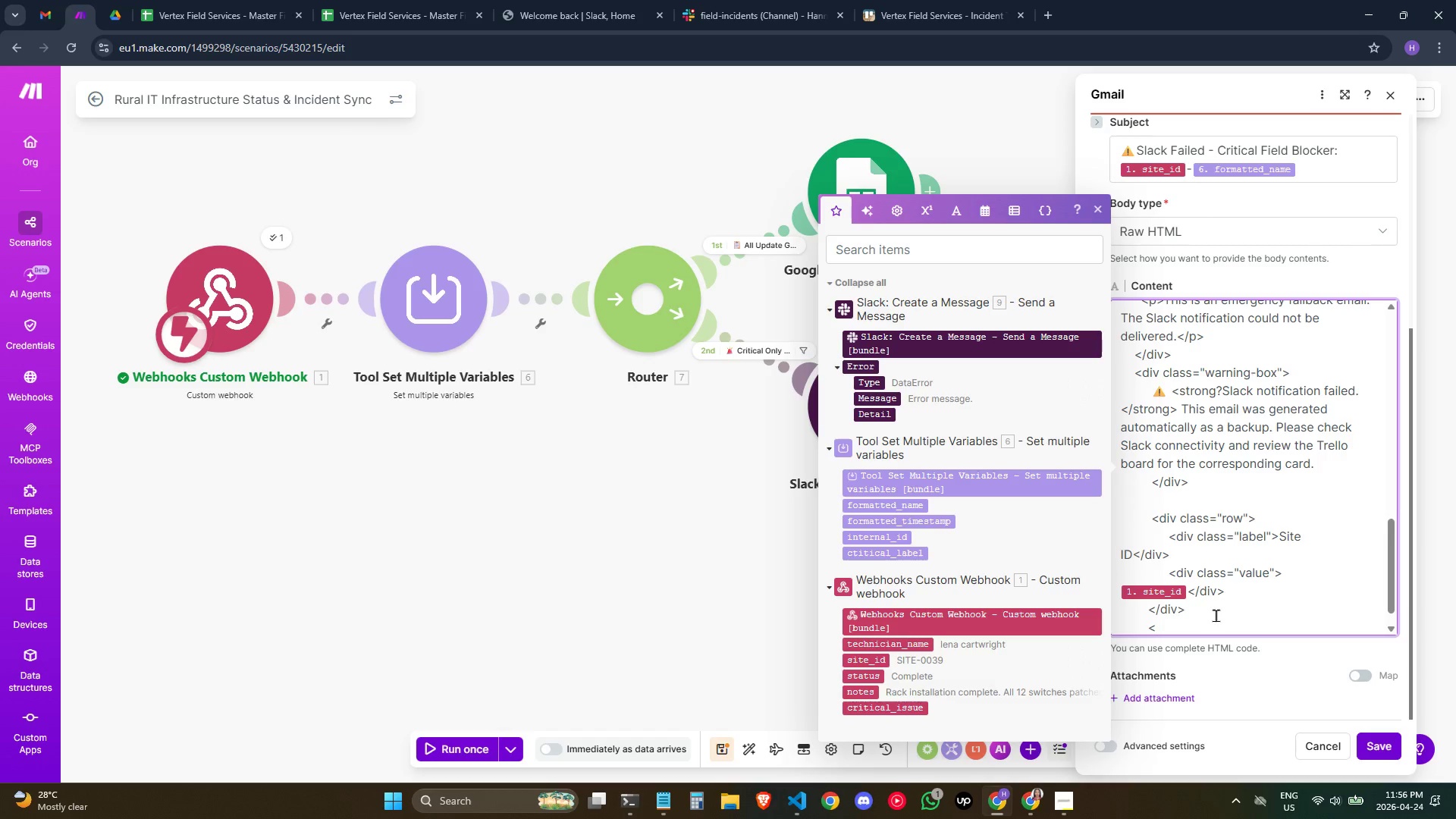 
key(Backspace)
 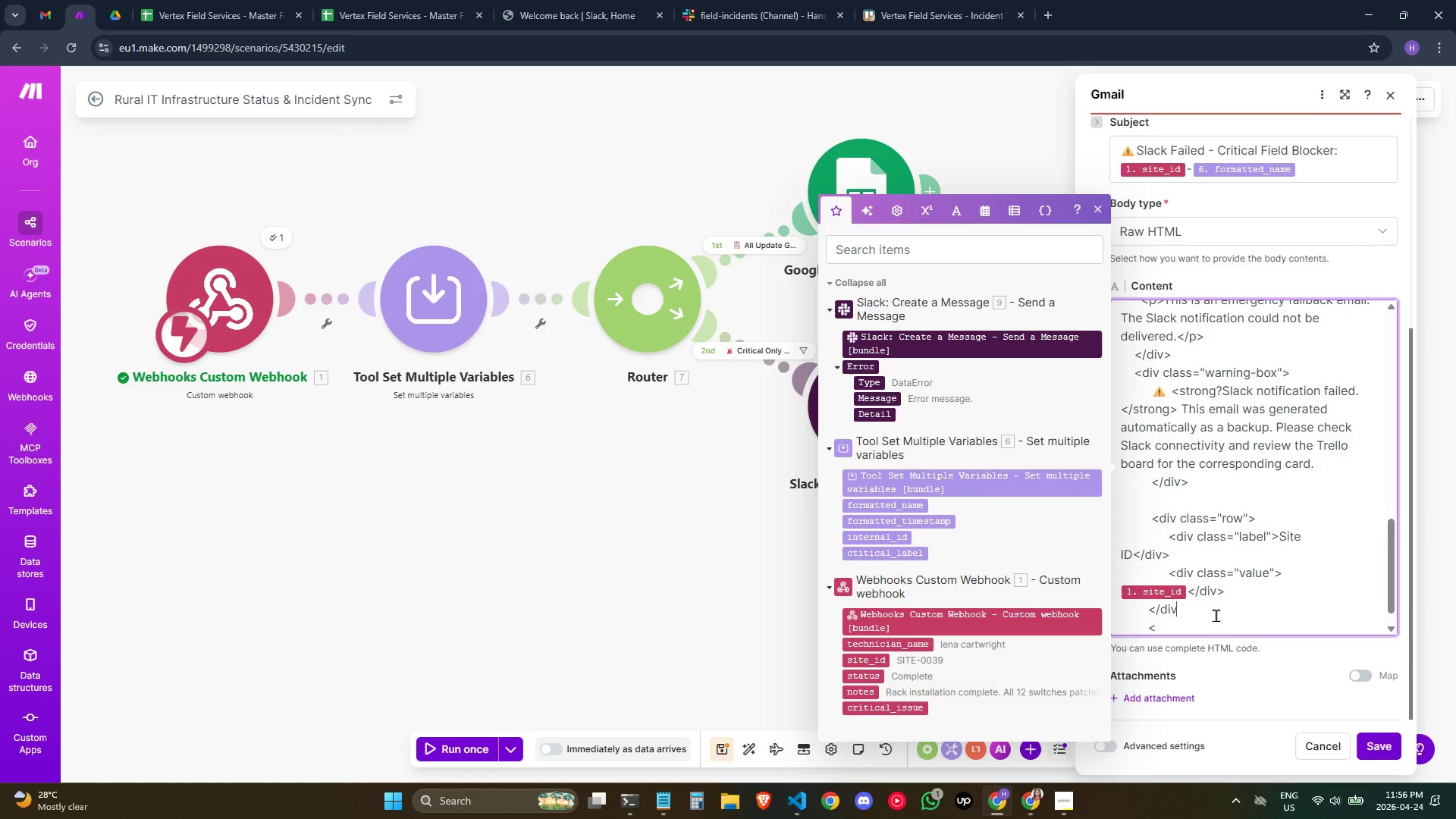 
key(Control+Z)
 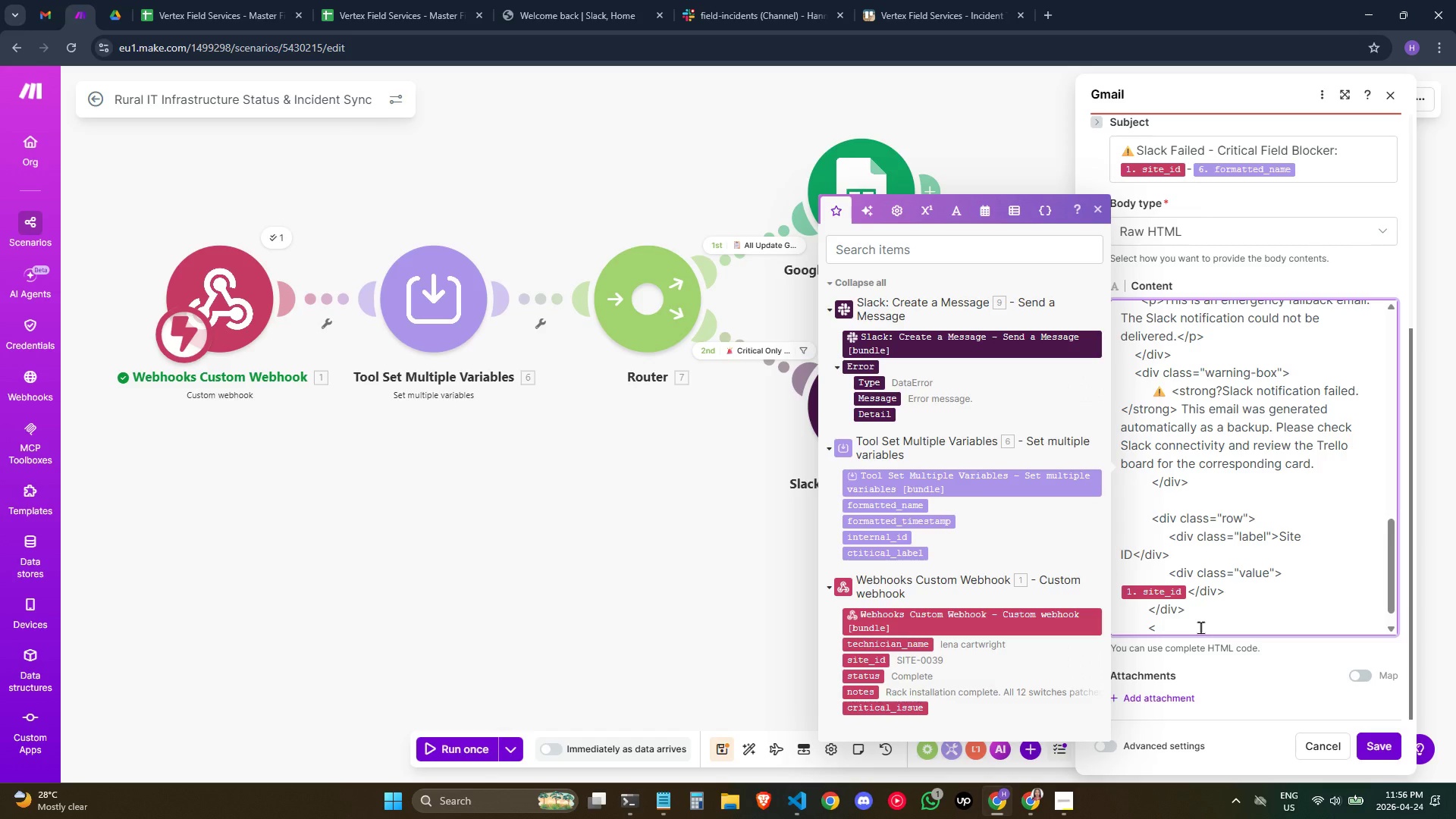 
left_click([1200, 627])
 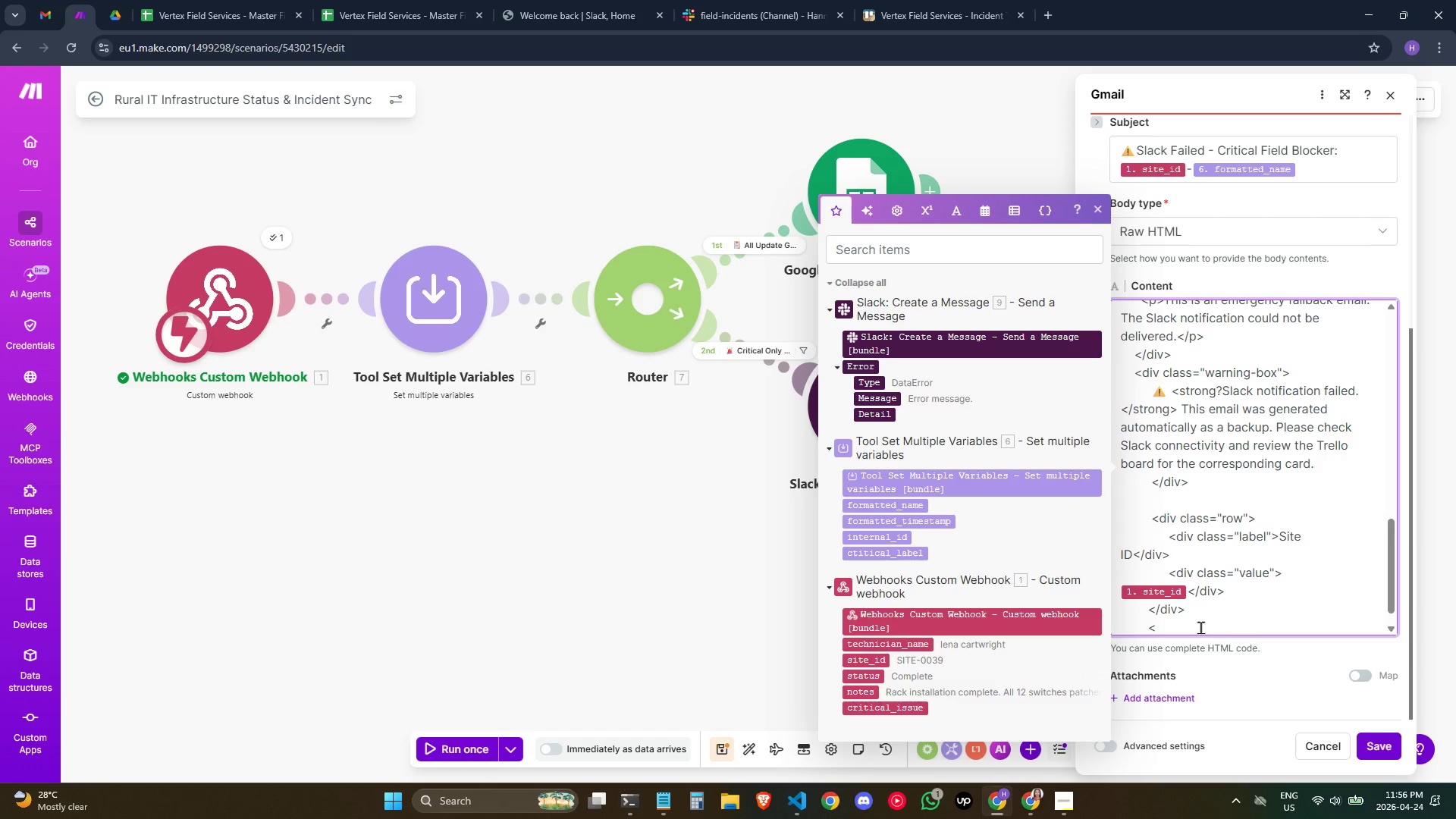 
wait(6.45)
 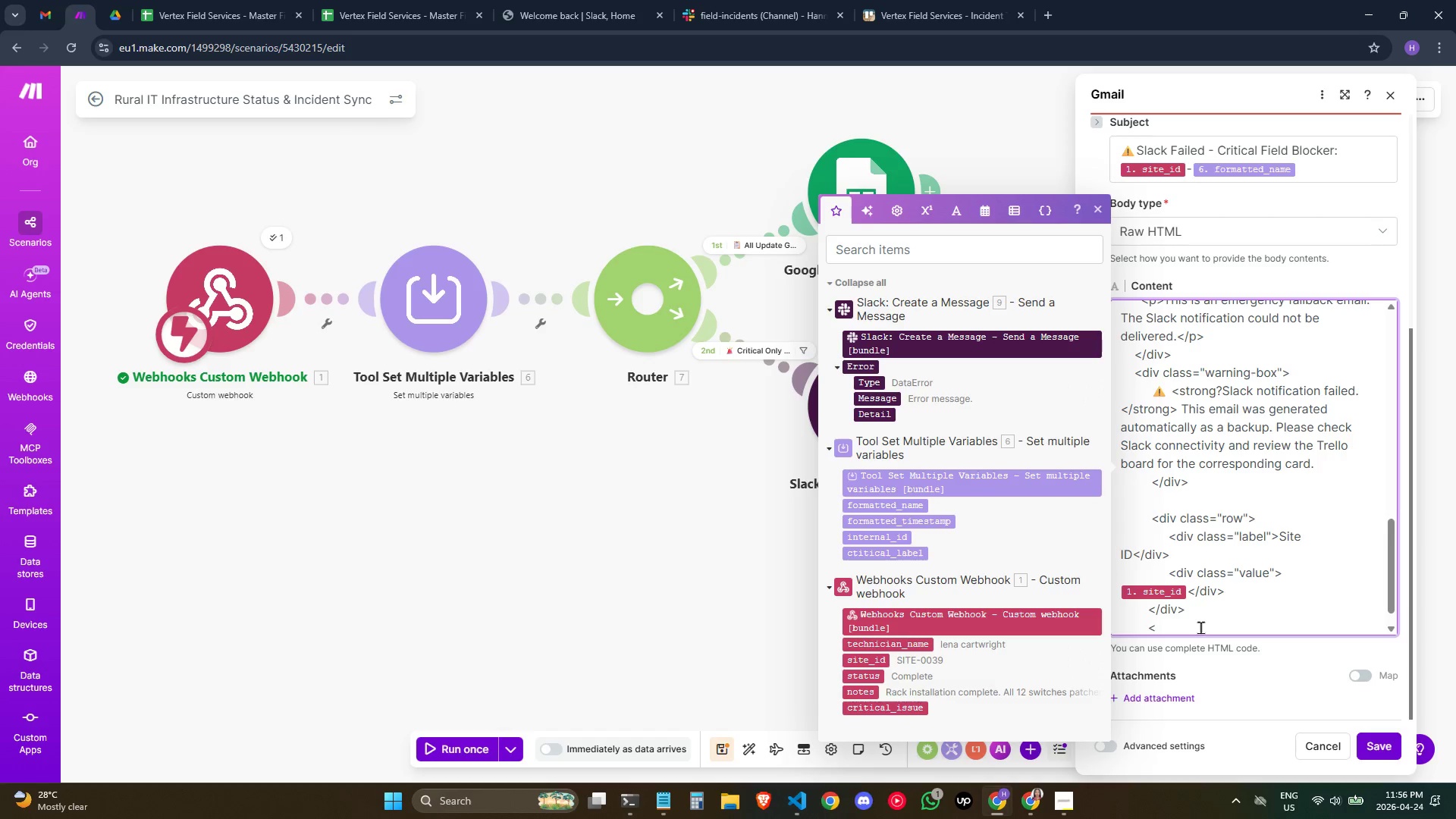 
type(div)
 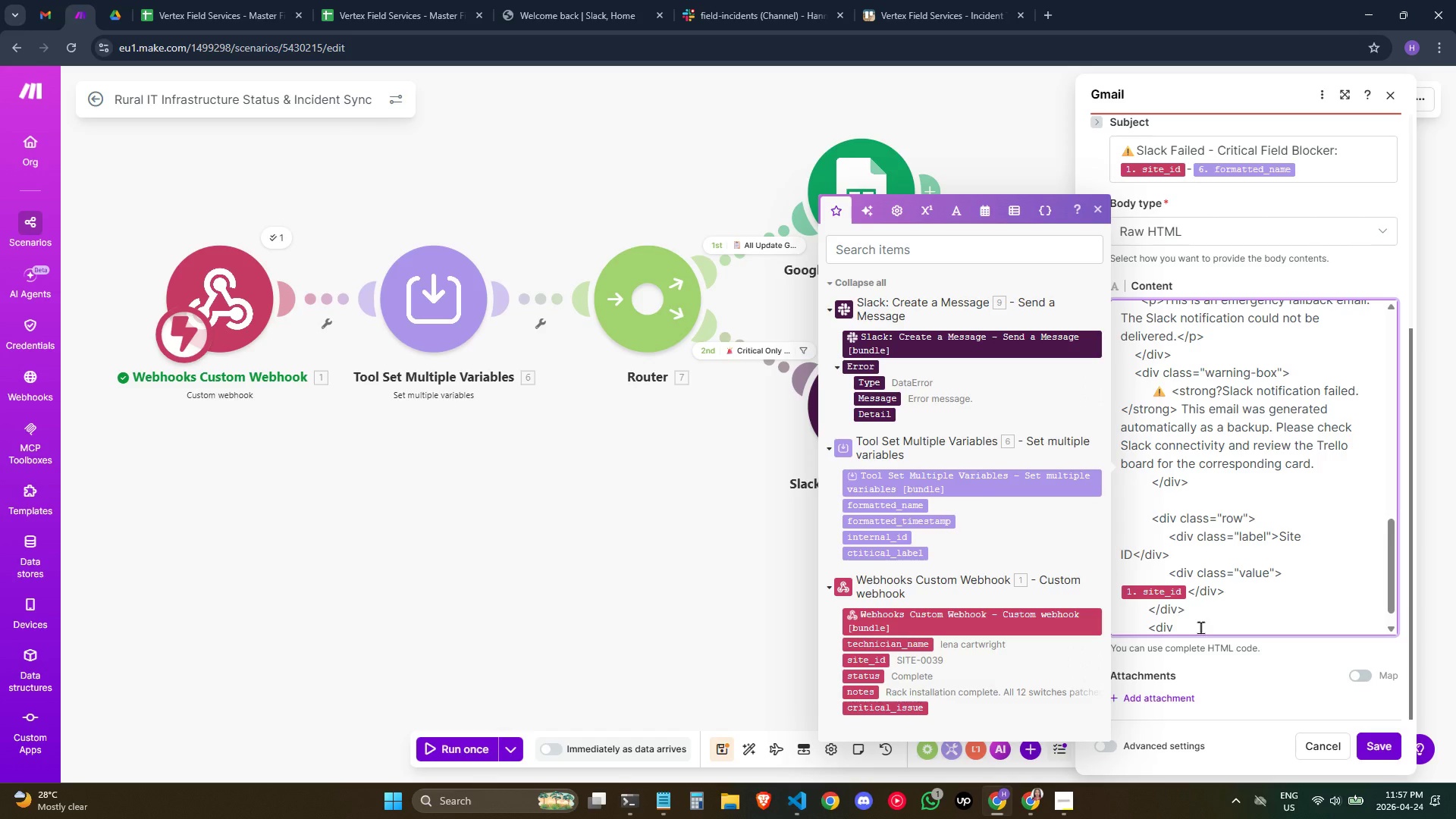 
type( class="row">)
 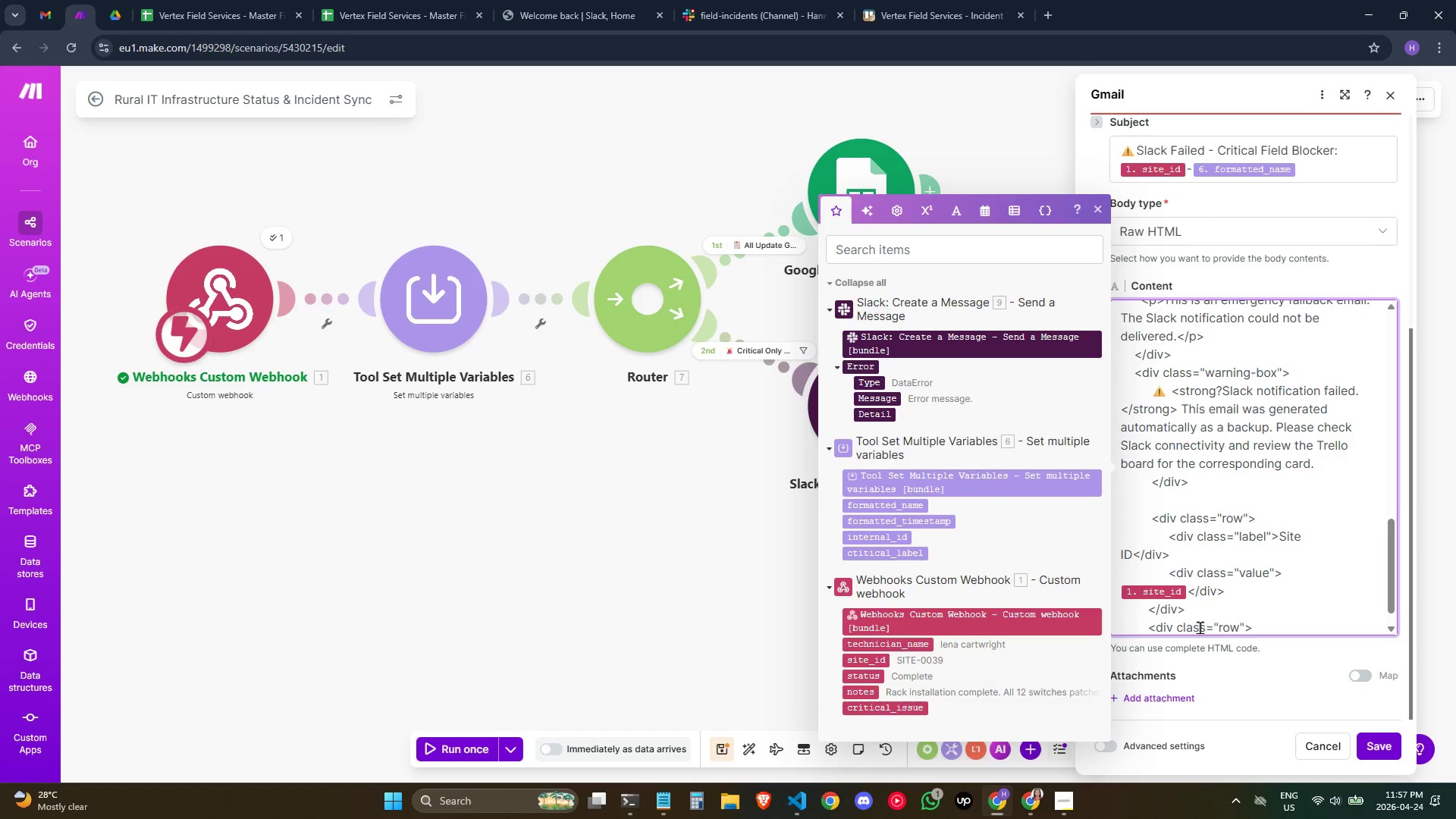 
key(Enter)
 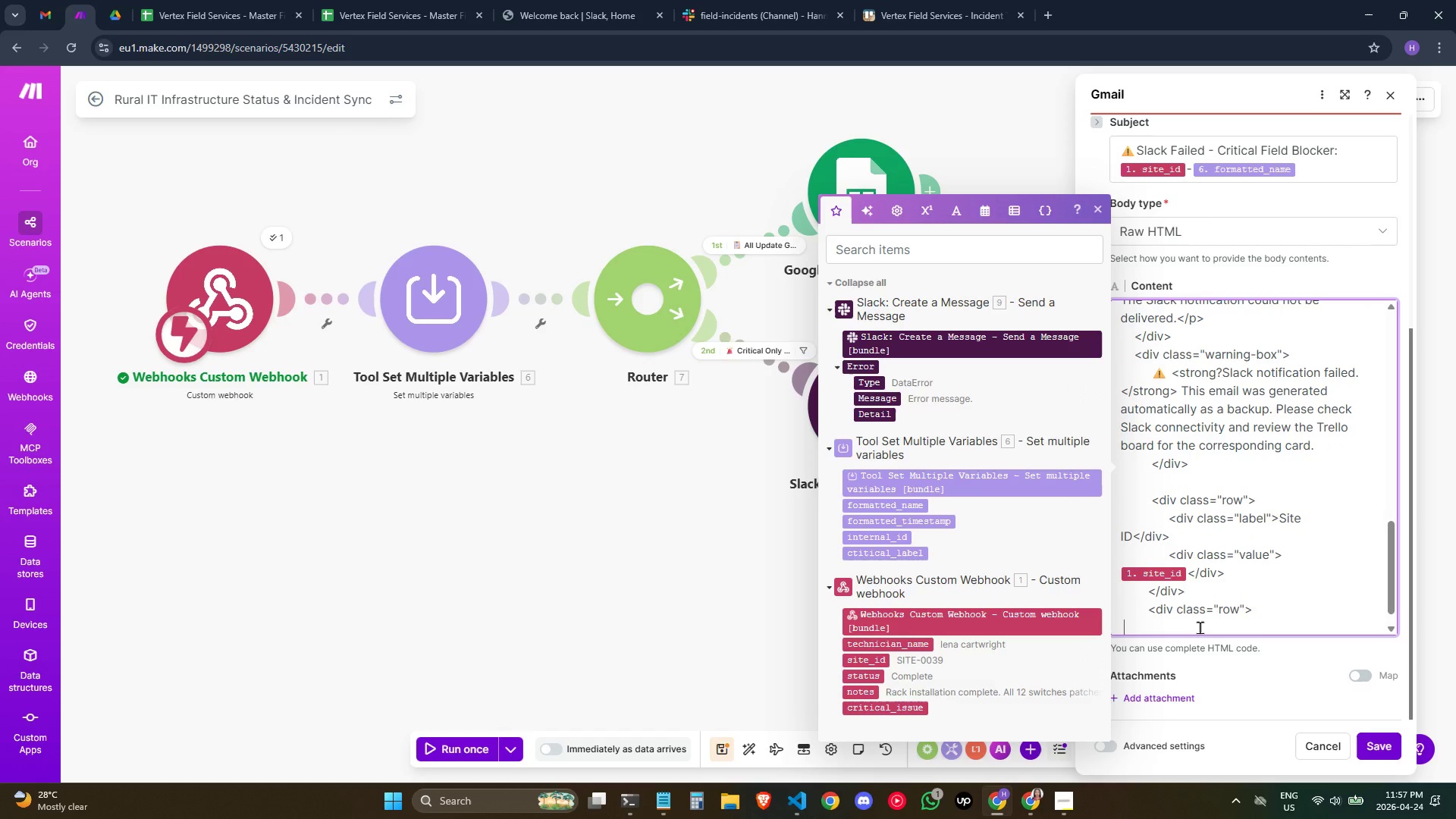 
type(  <div)
 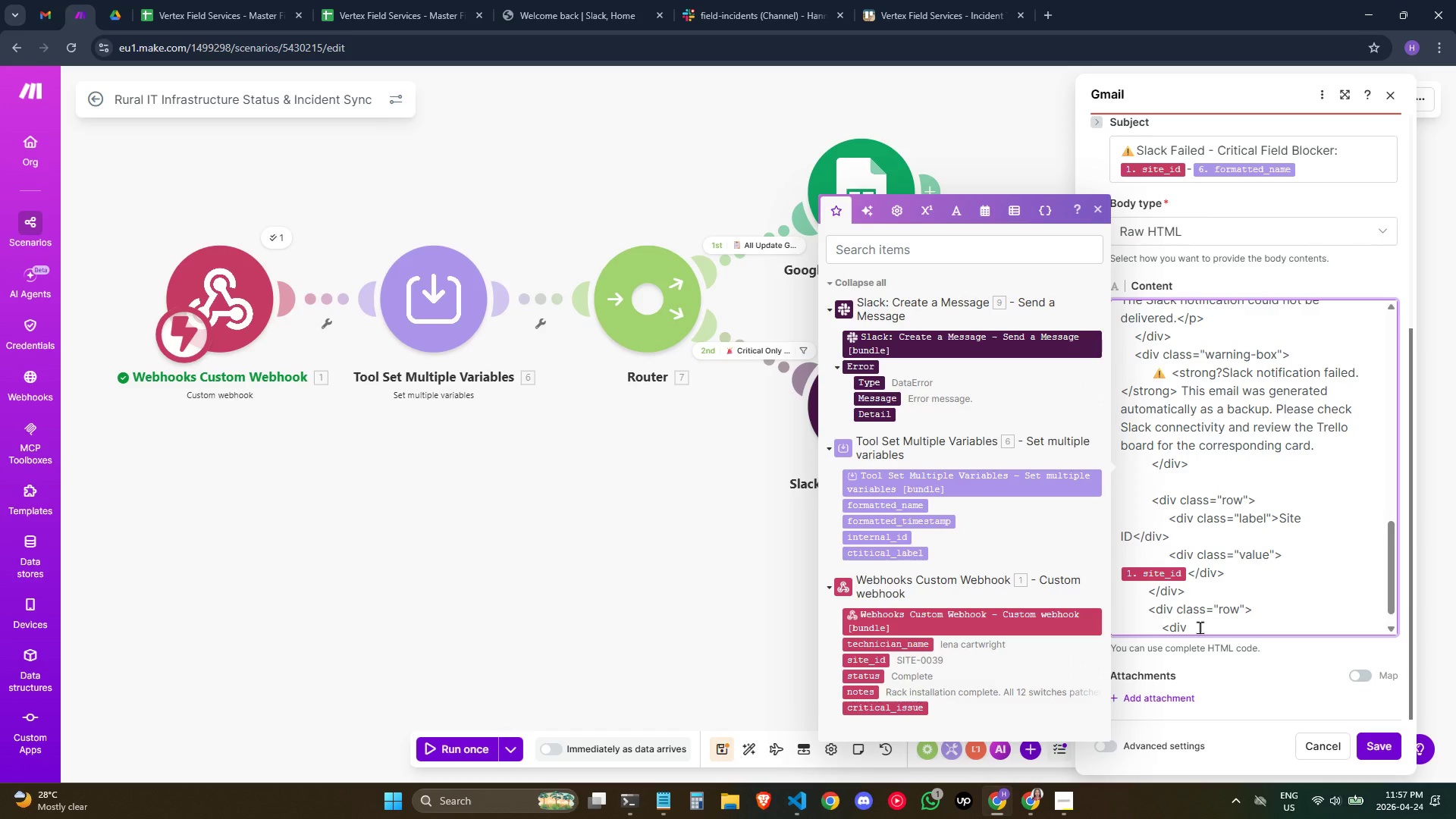 
key(Enter)
 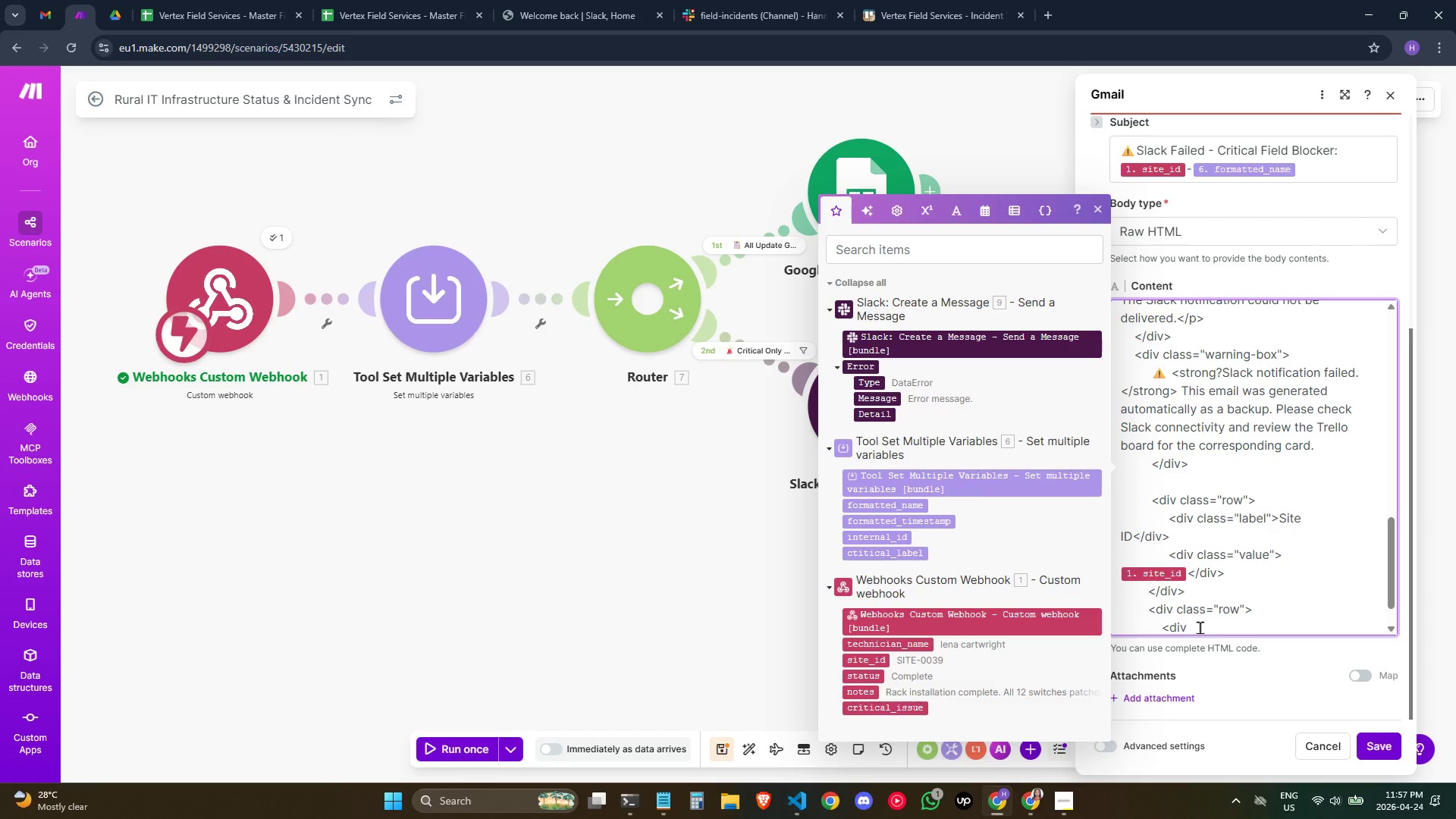 
type(class="label">Techinician</)
key(Backspace)
type(div>)
 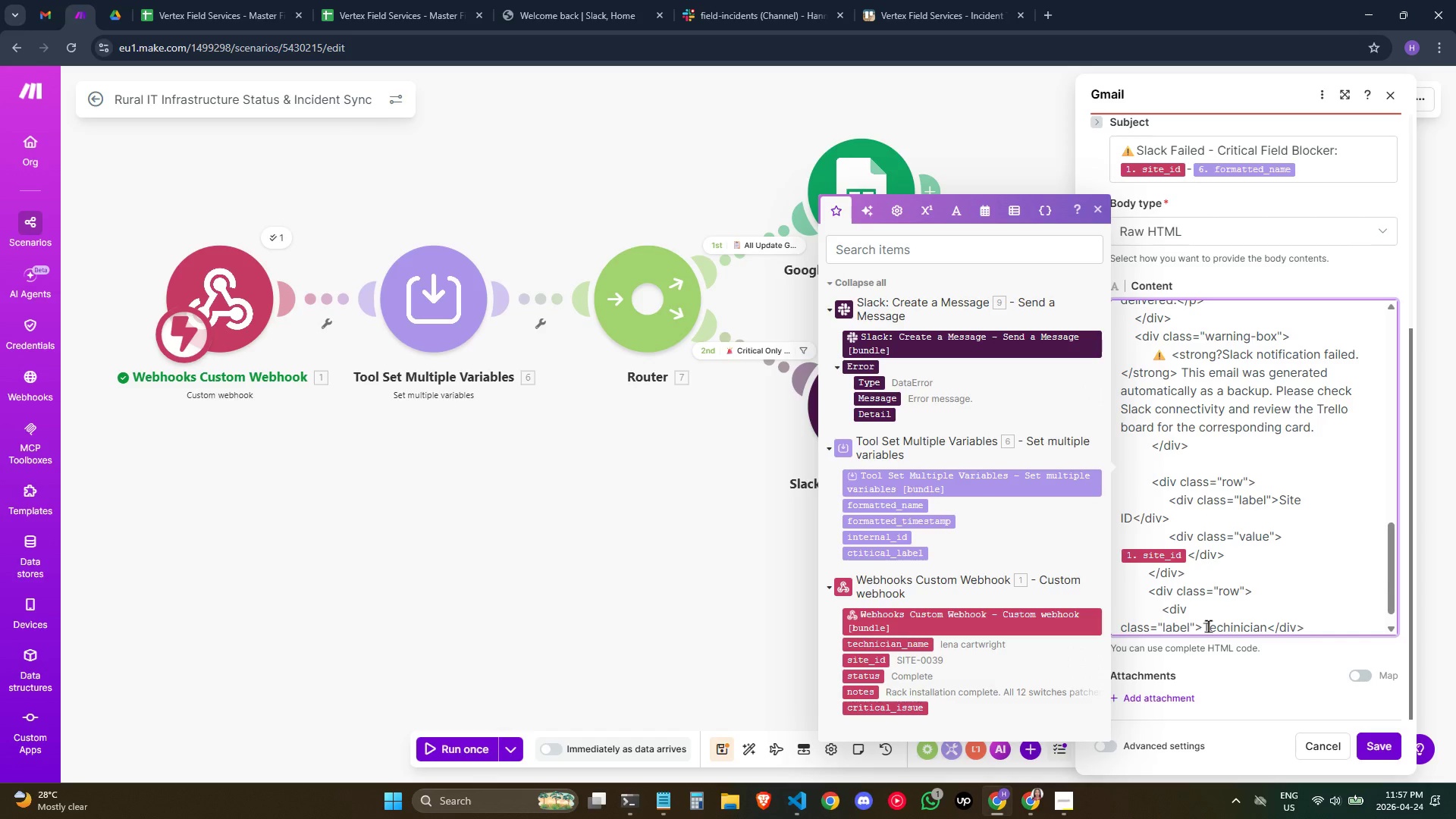 
 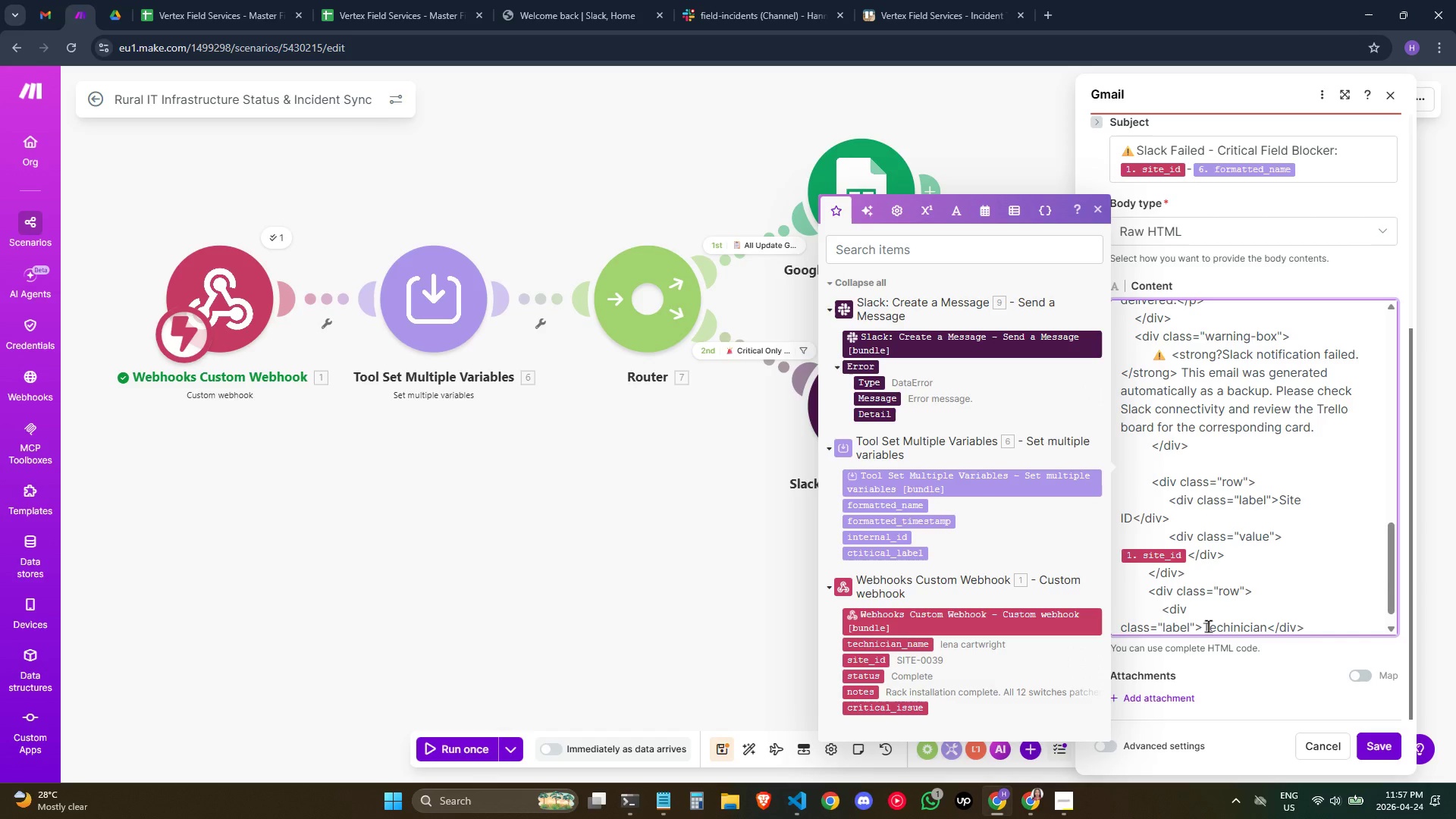 
key(Enter)
 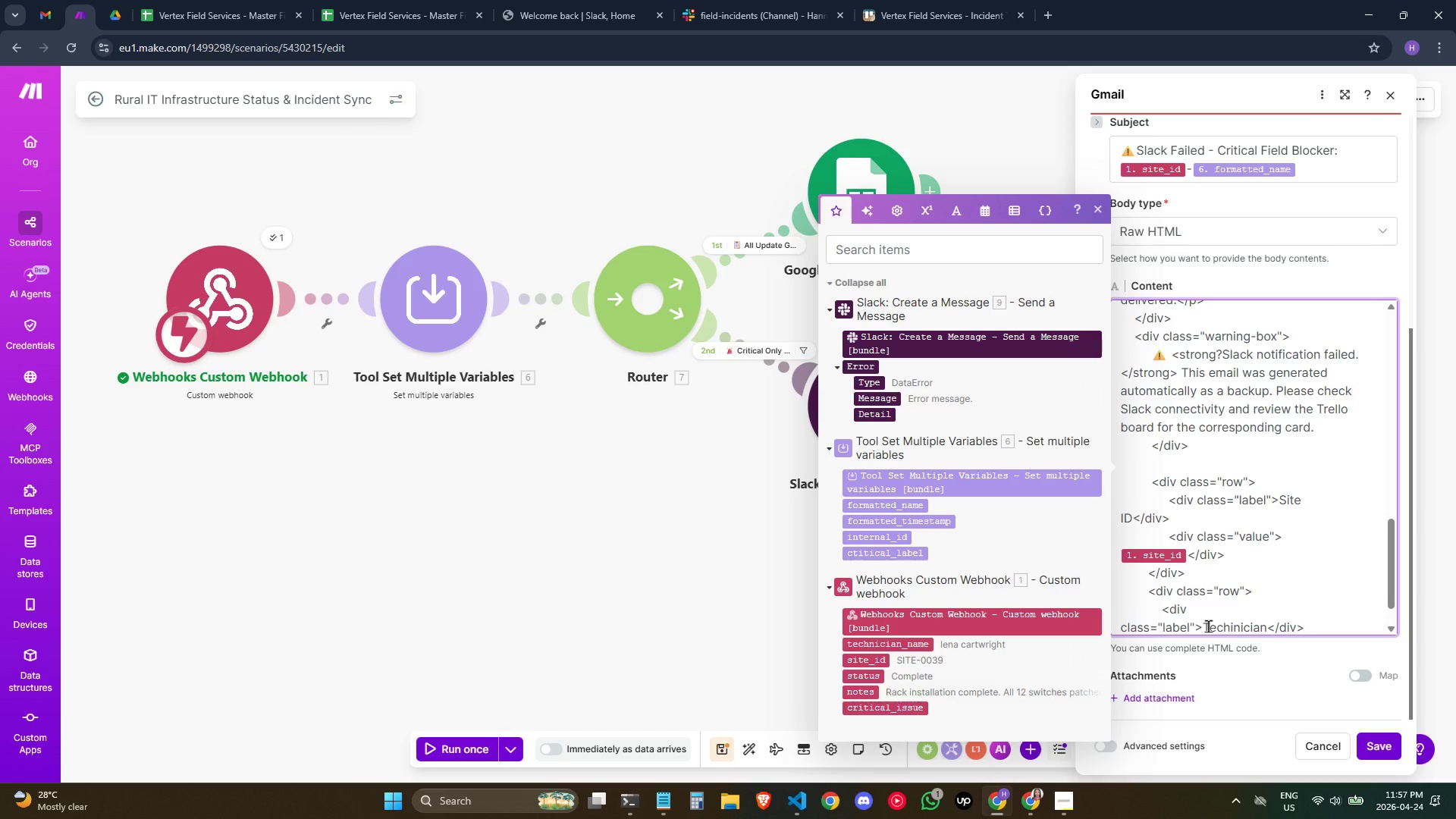 
hold_key(key=Space, duration=0.8)
 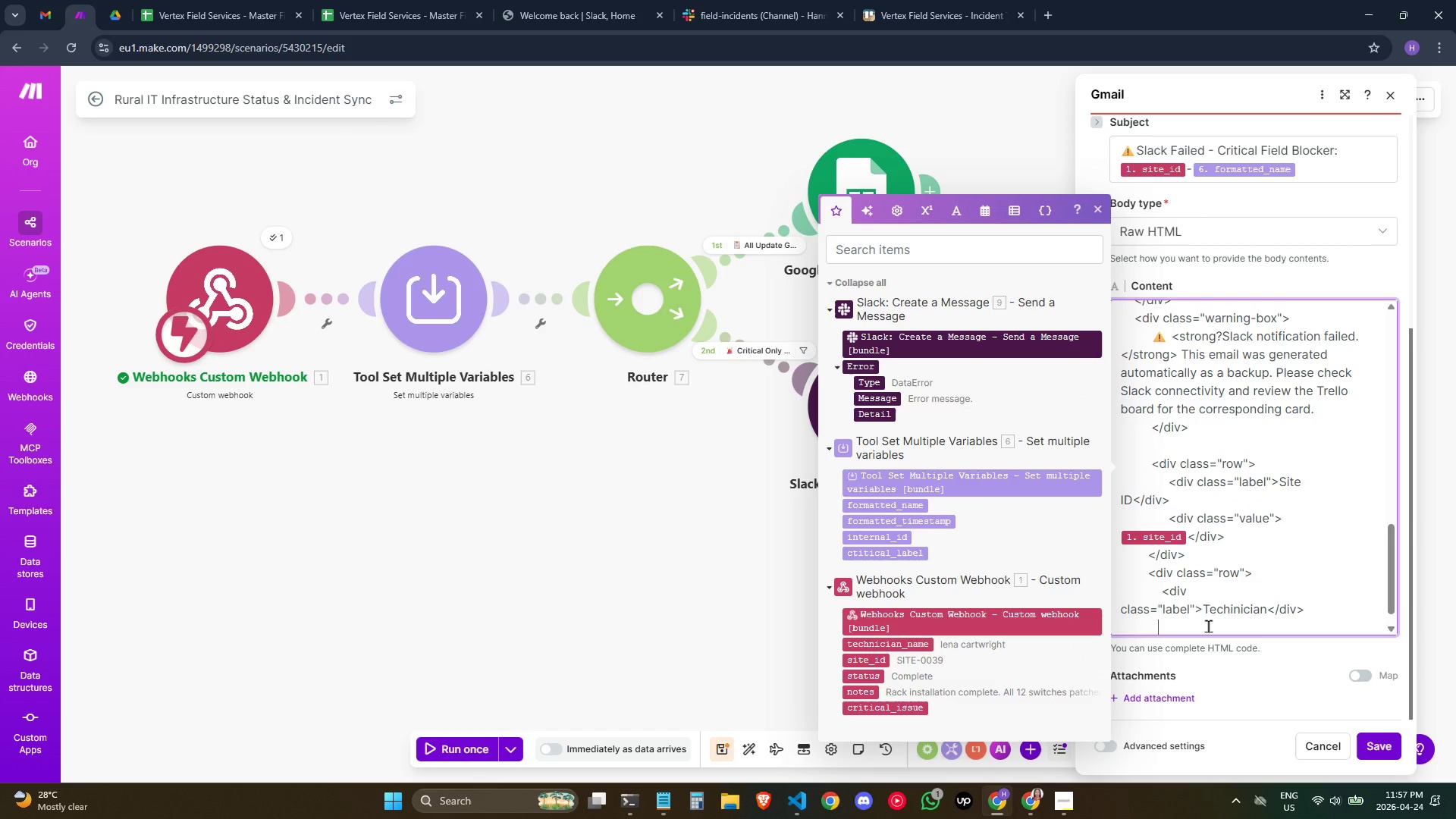 
key(Space)
 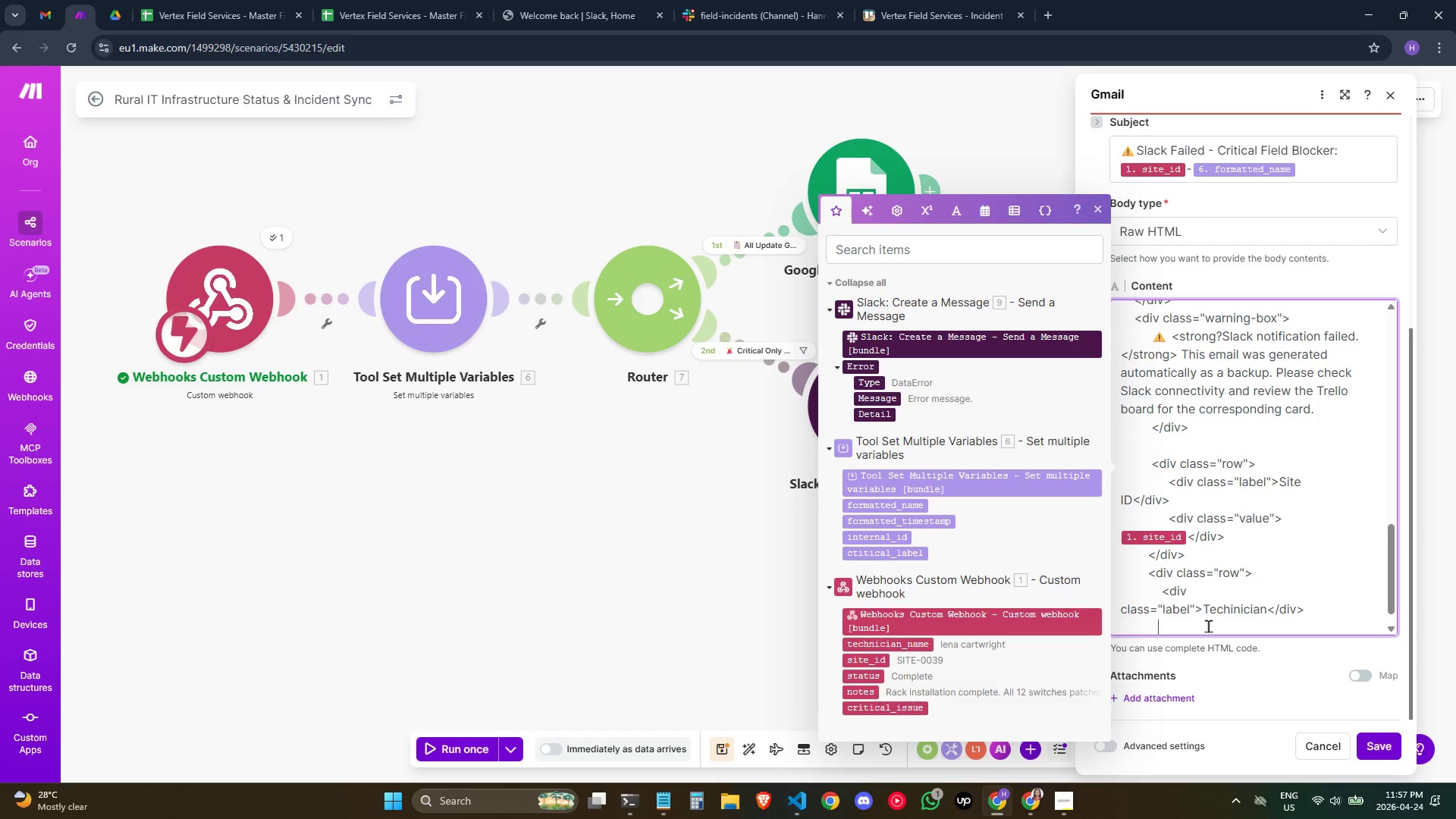 
key(Shift+Comma)
 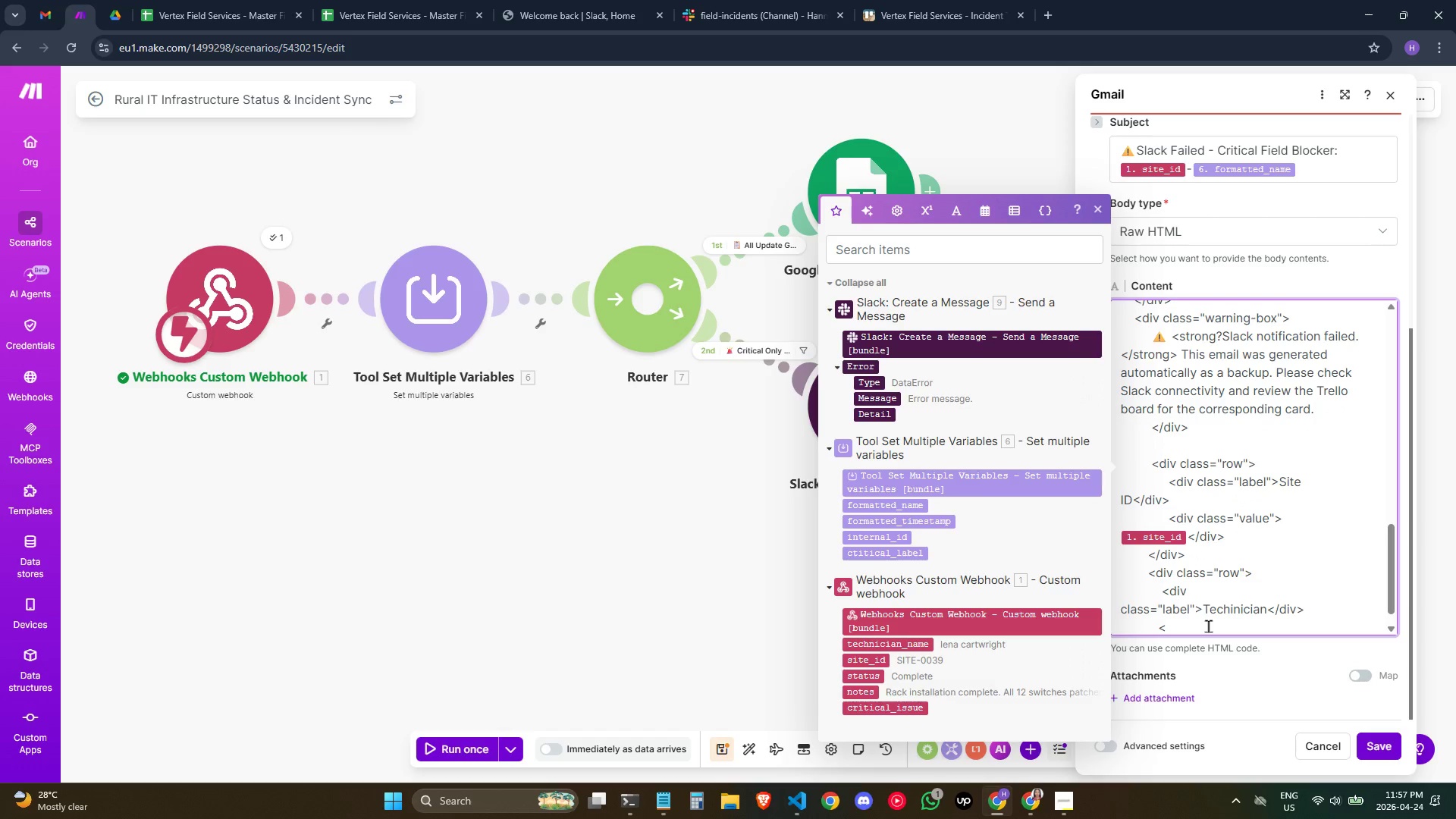 
key(Backspace)
 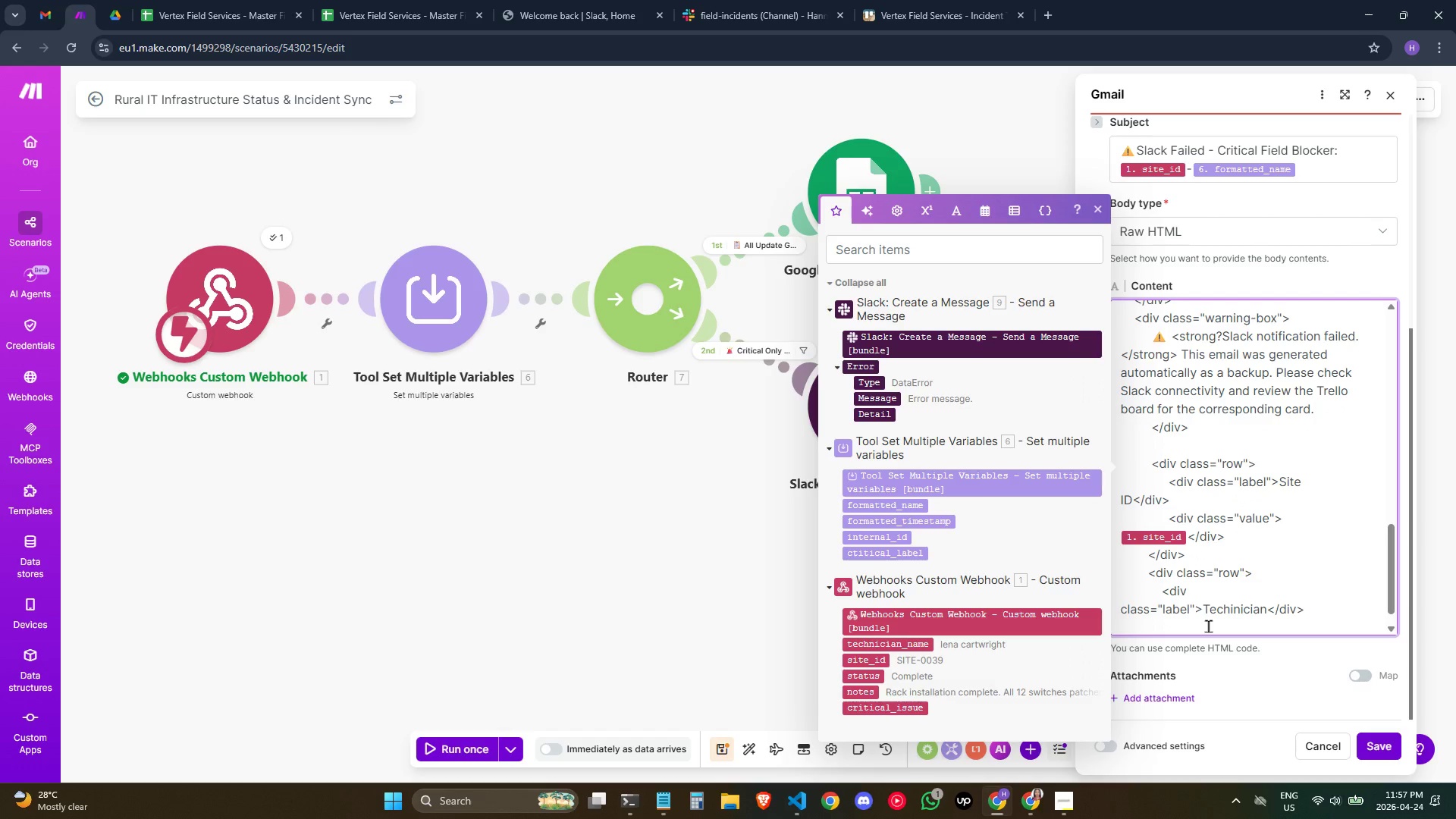 
key(Shift+ShiftRight)
 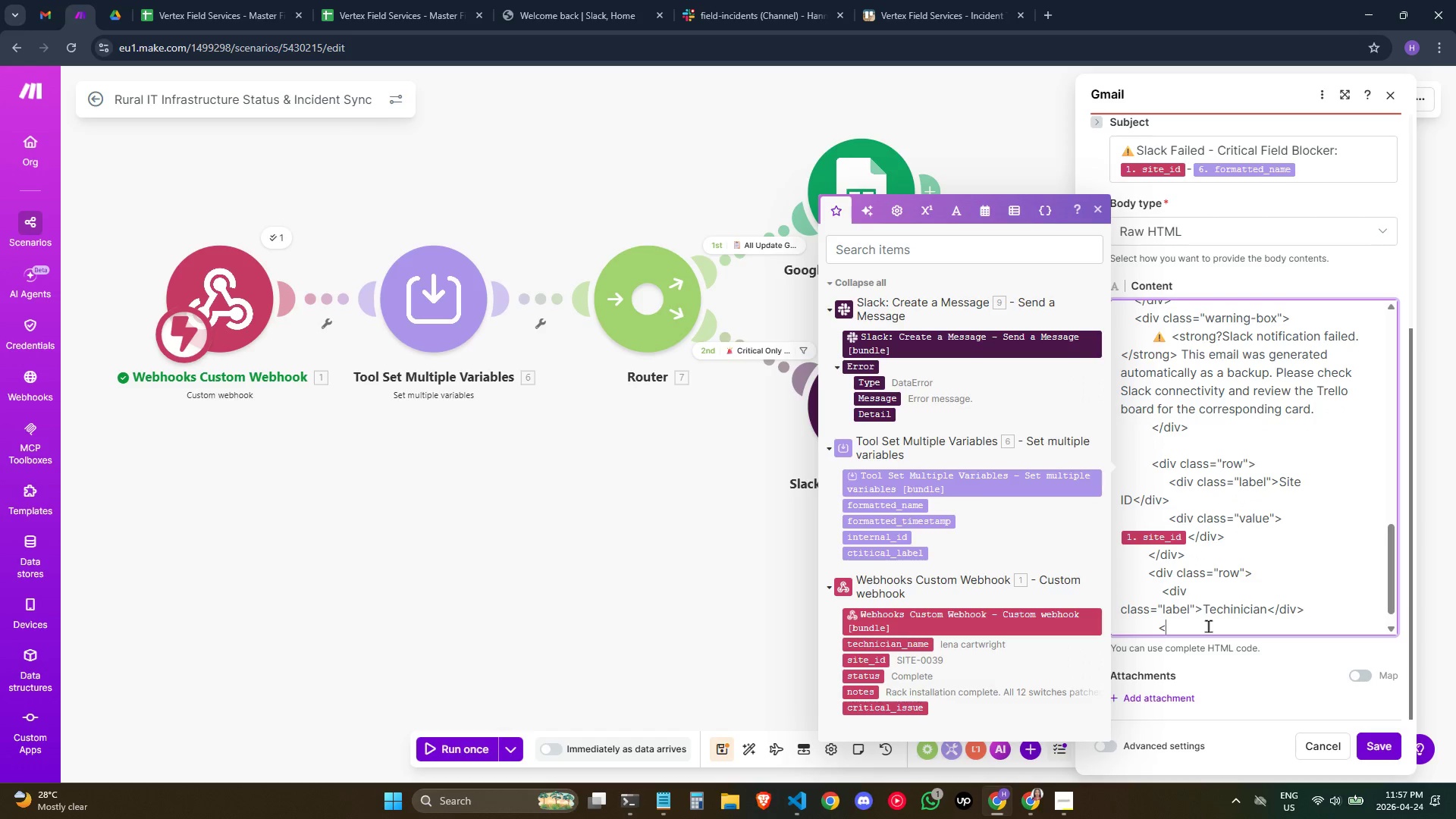 
key(Shift+Comma)
 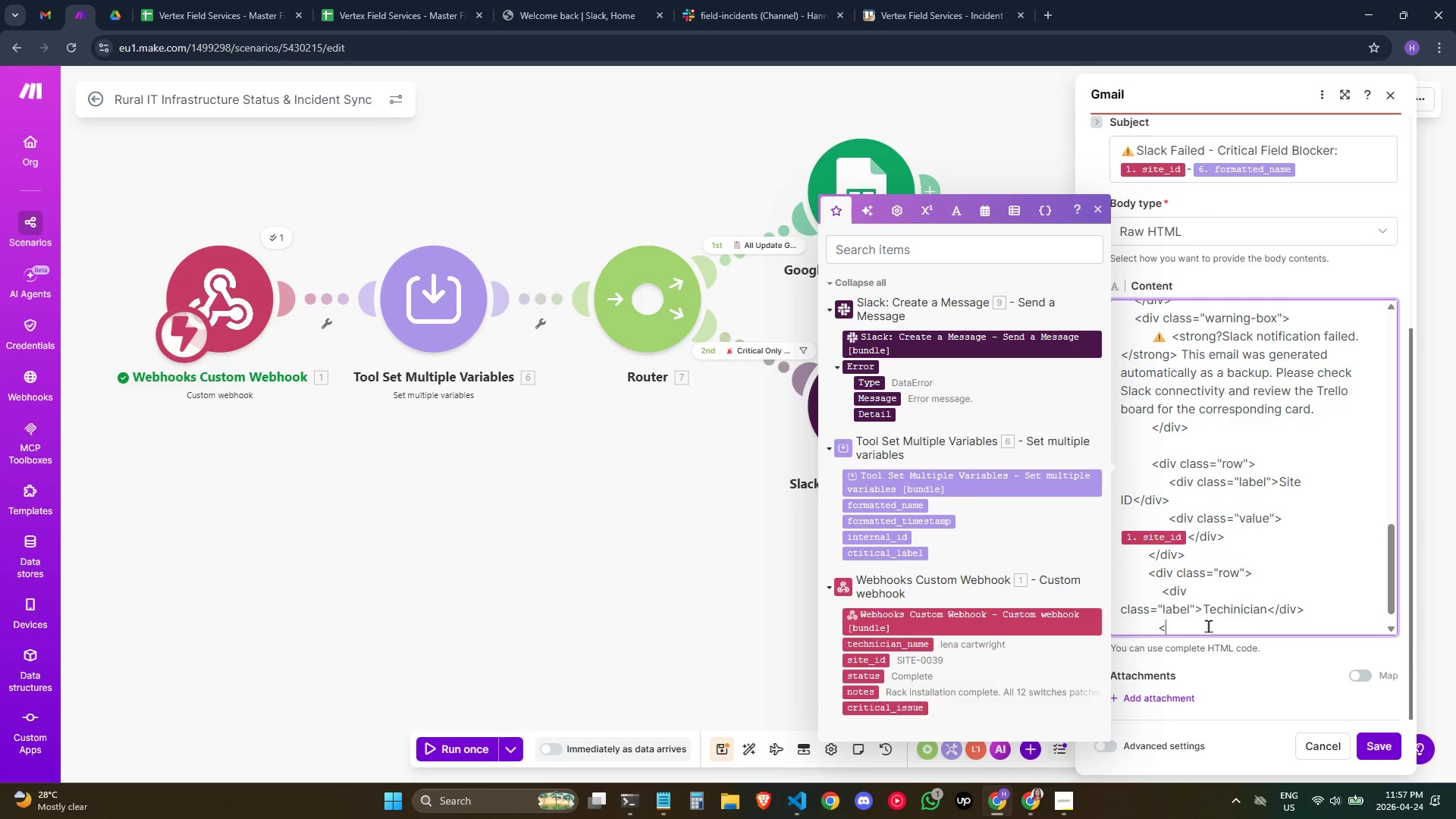 
key(Backspace)
 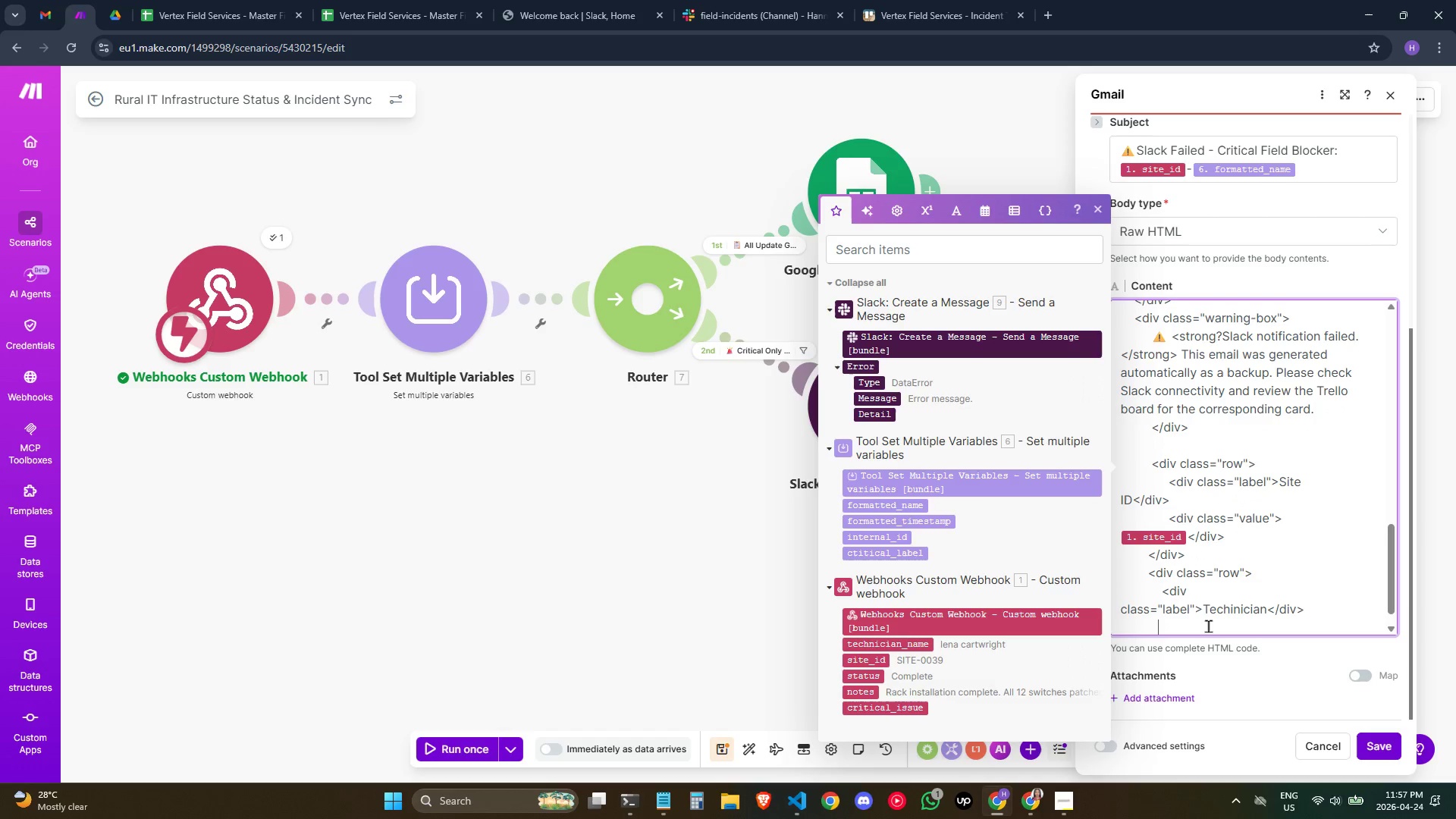 
key(Backspace)
 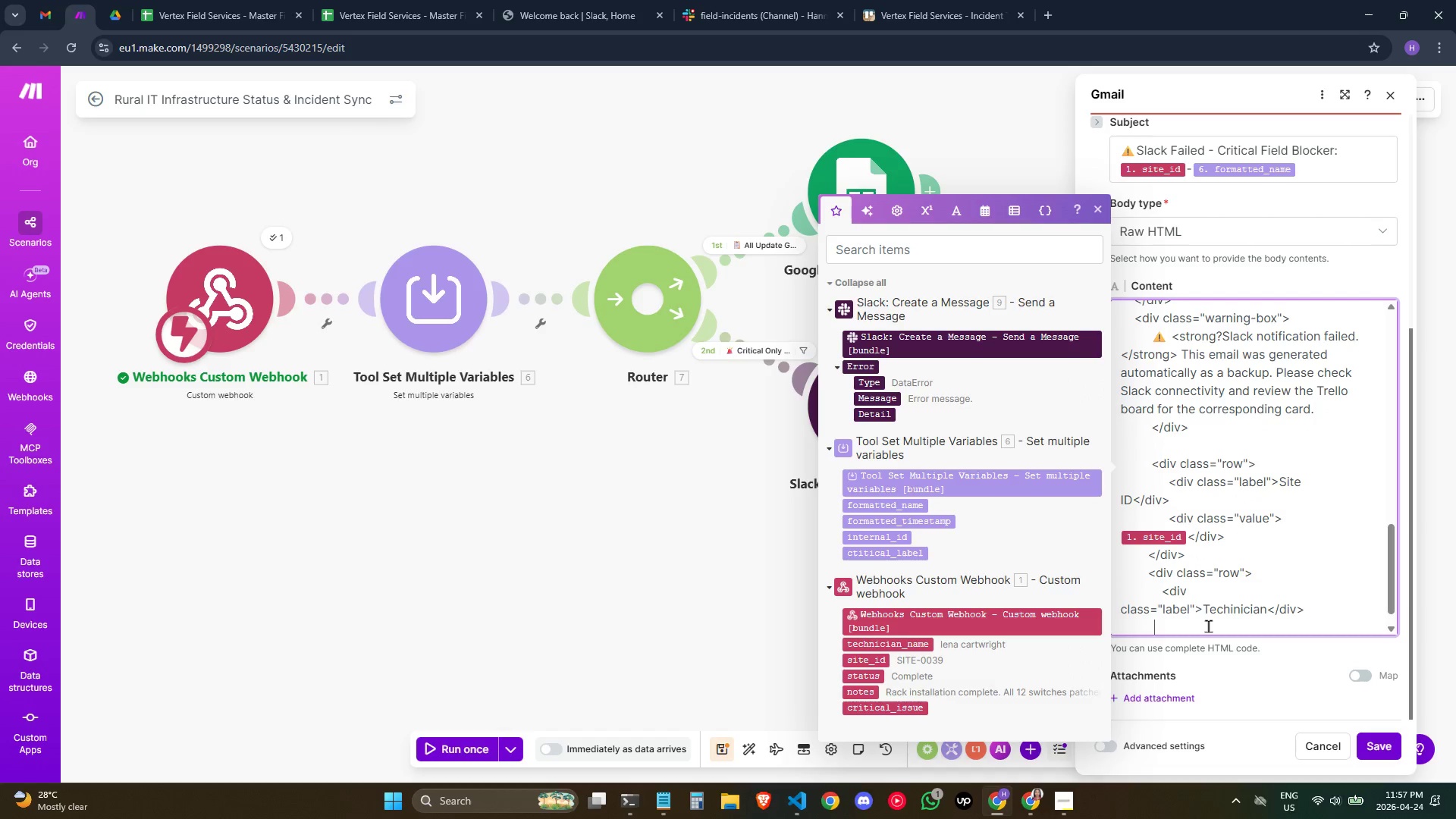 
key(Shift+Comma)
 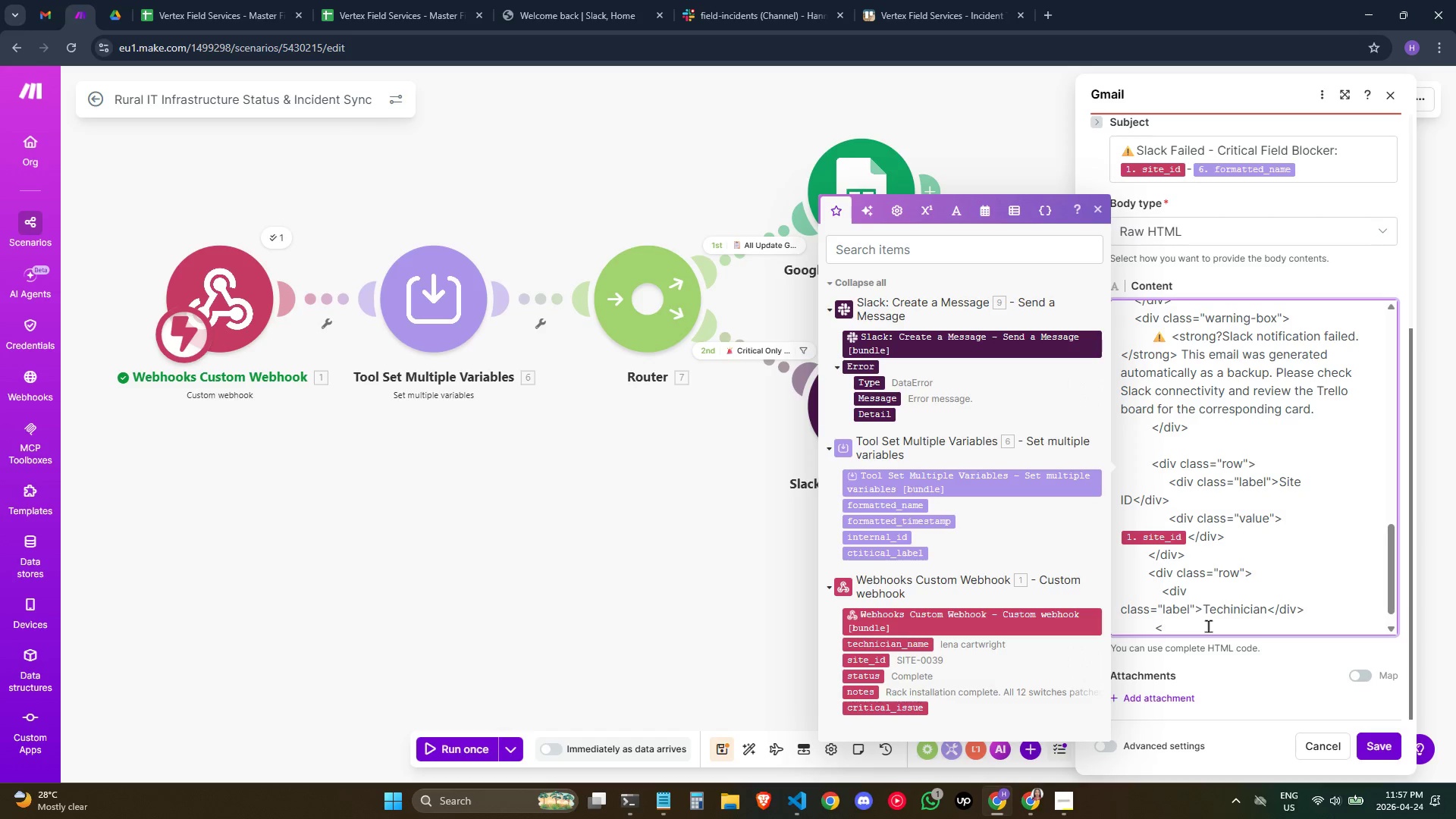 
wait(6.28)
 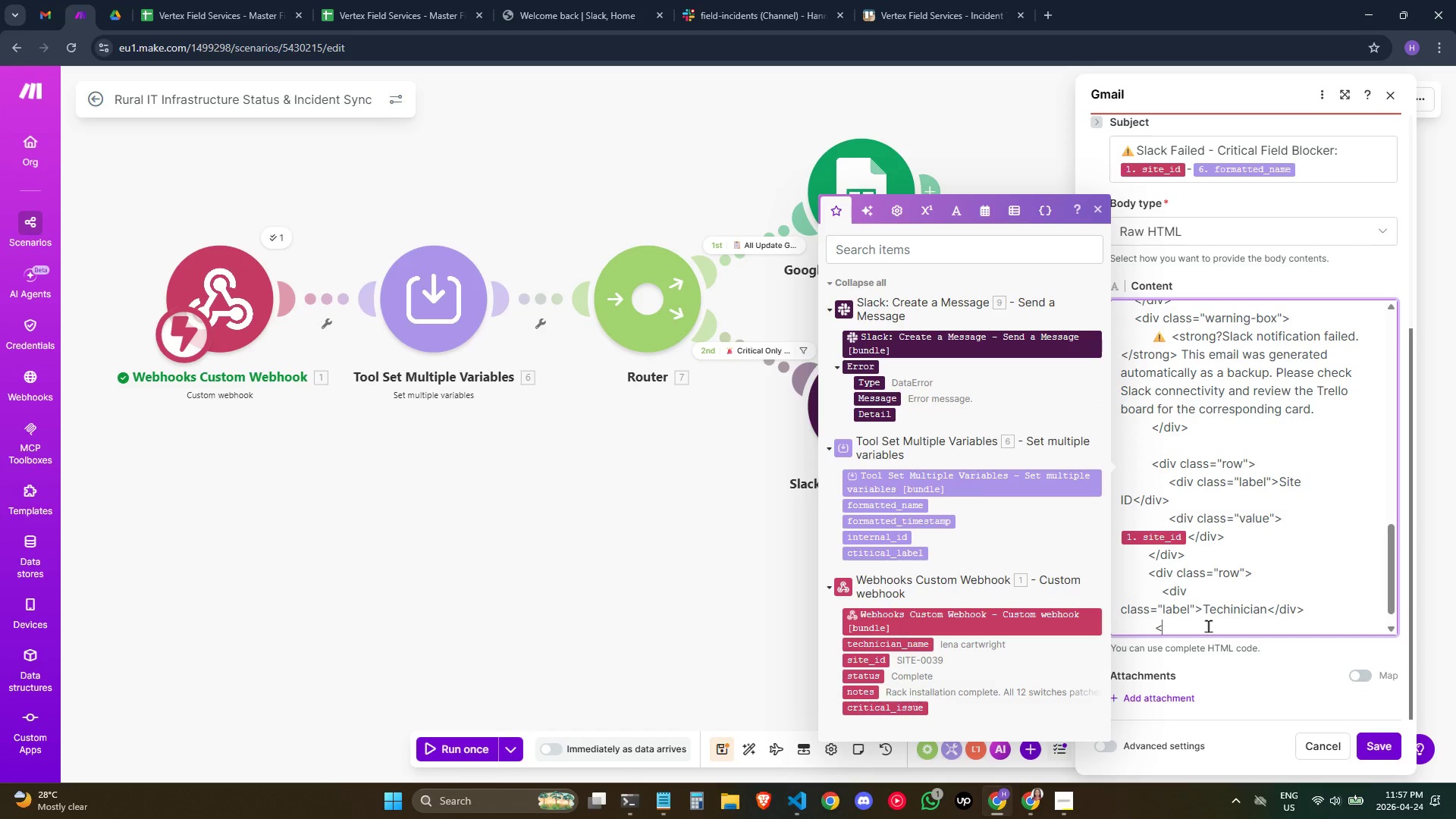 
type(div class="value">)
 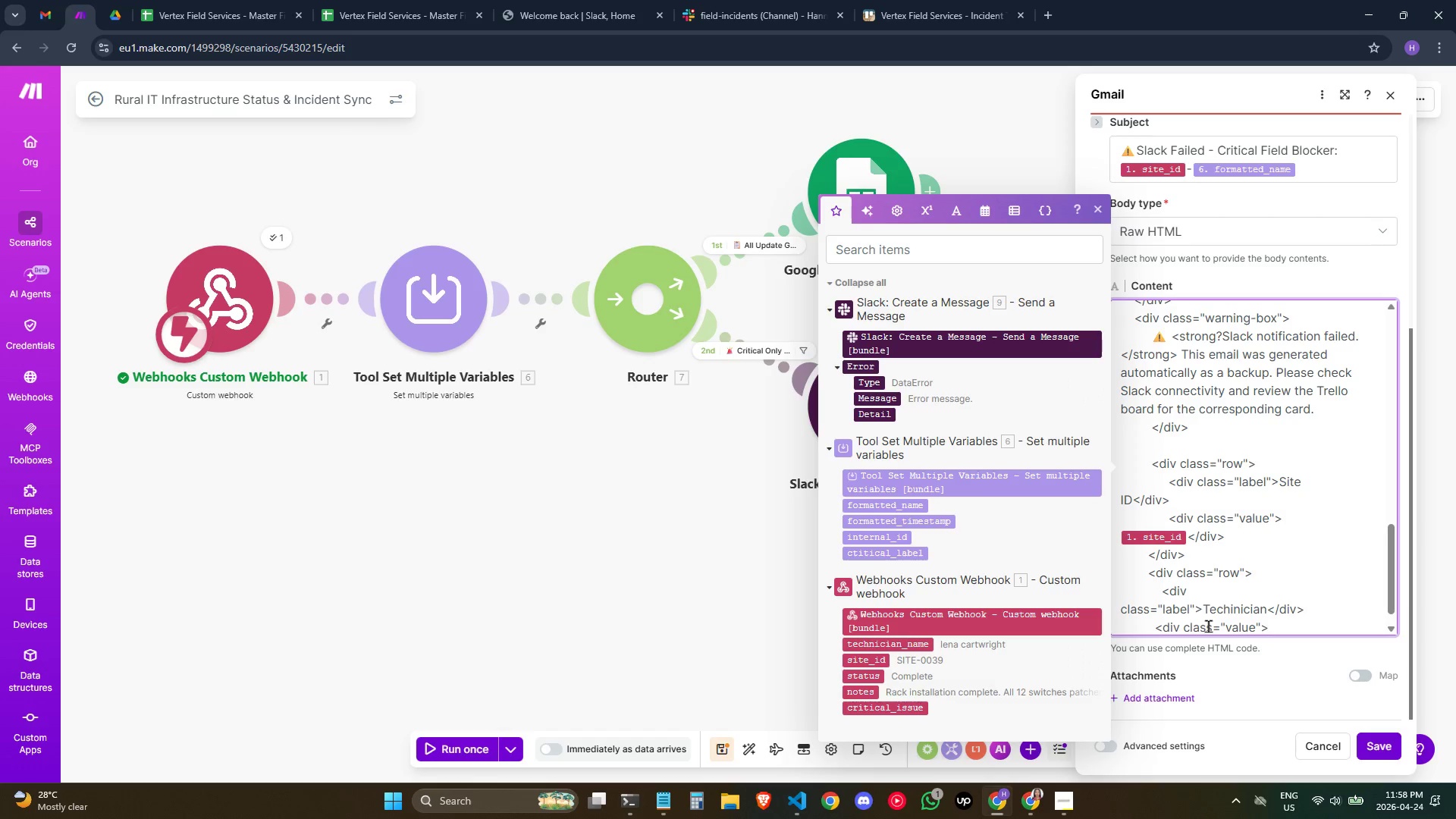 
key(Enter)
 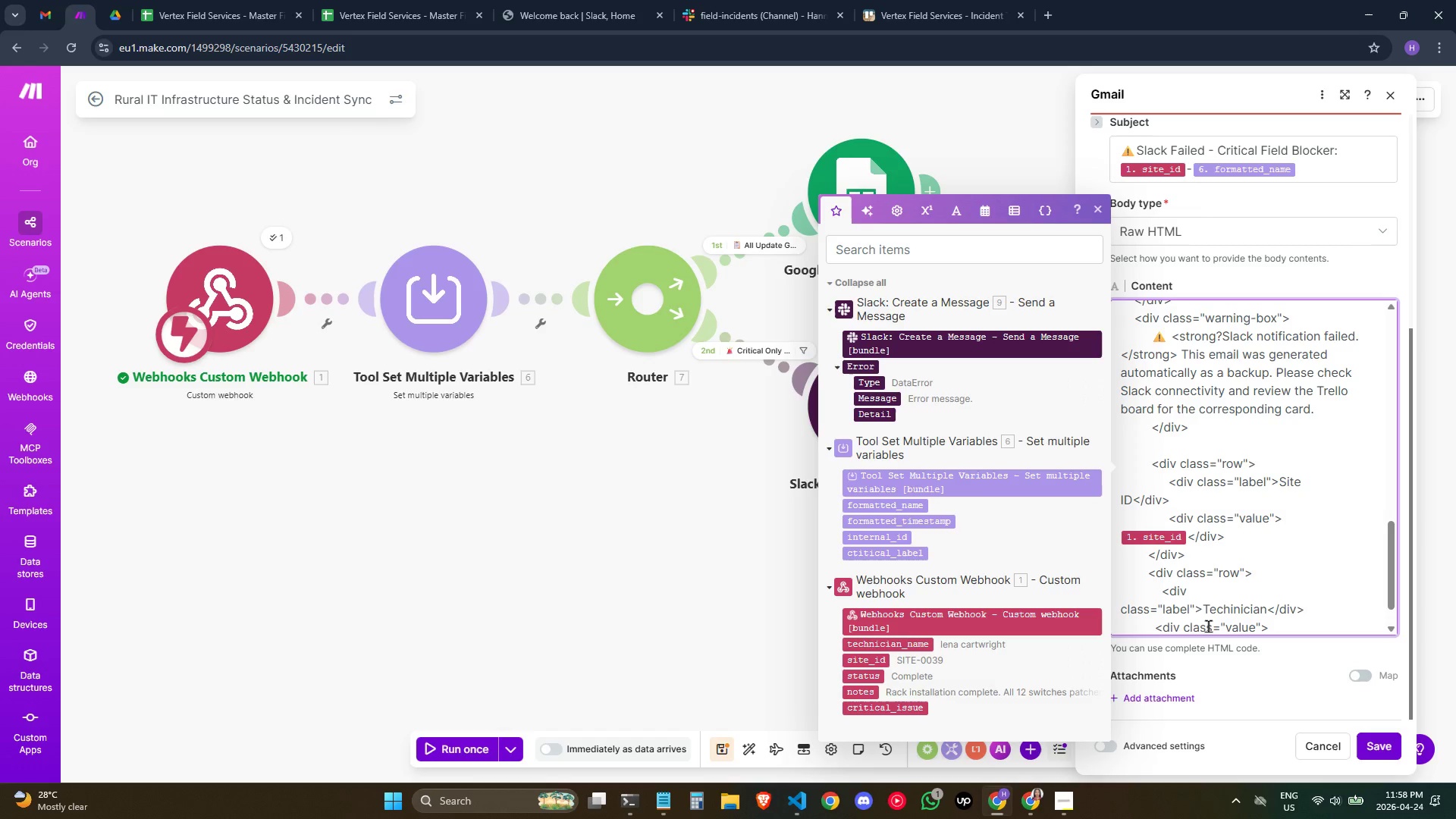 
scroll: coordinate [1208, 529], scroll_direction: down, amount: 3.0
 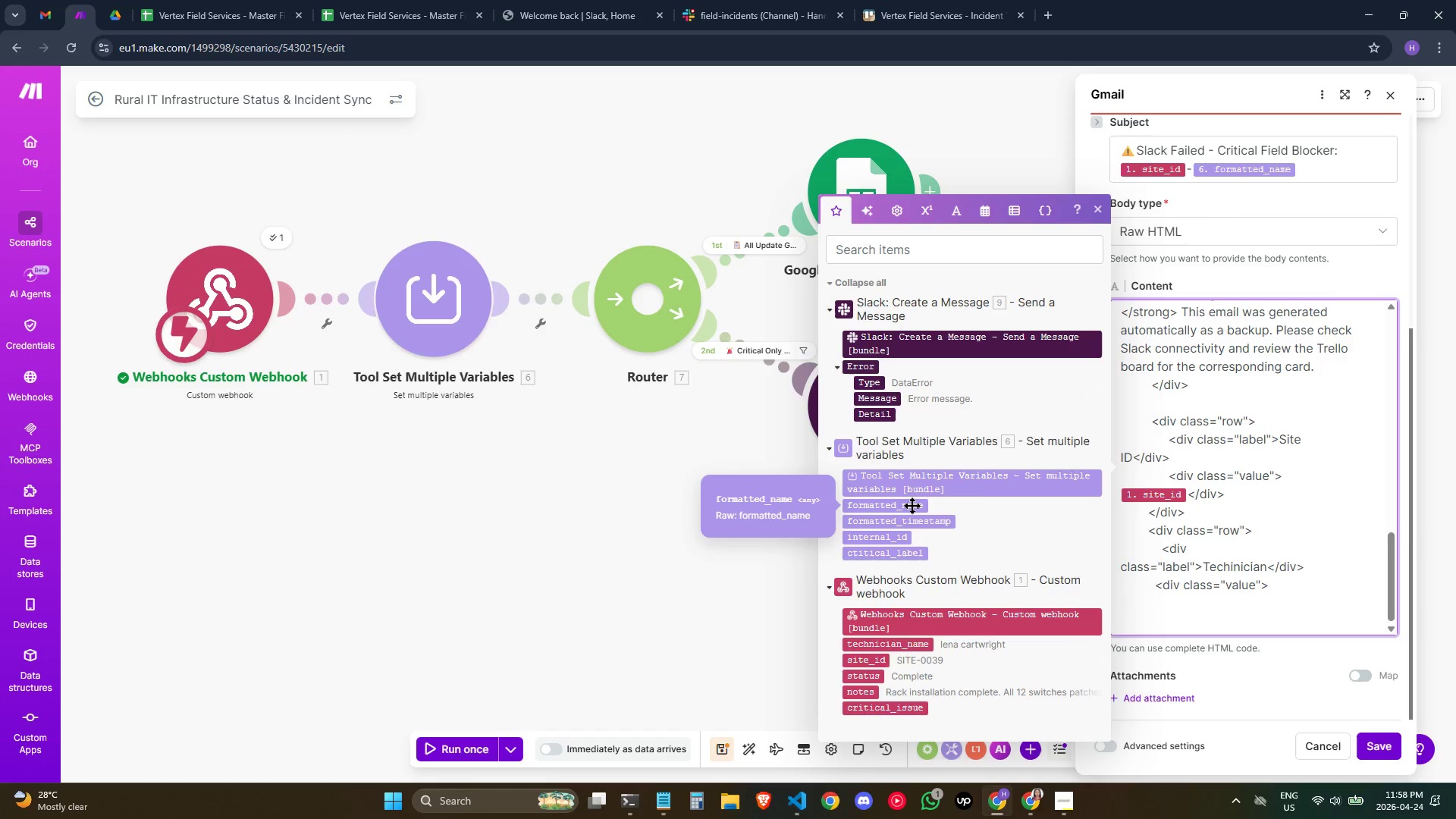 
left_click([912, 505])
 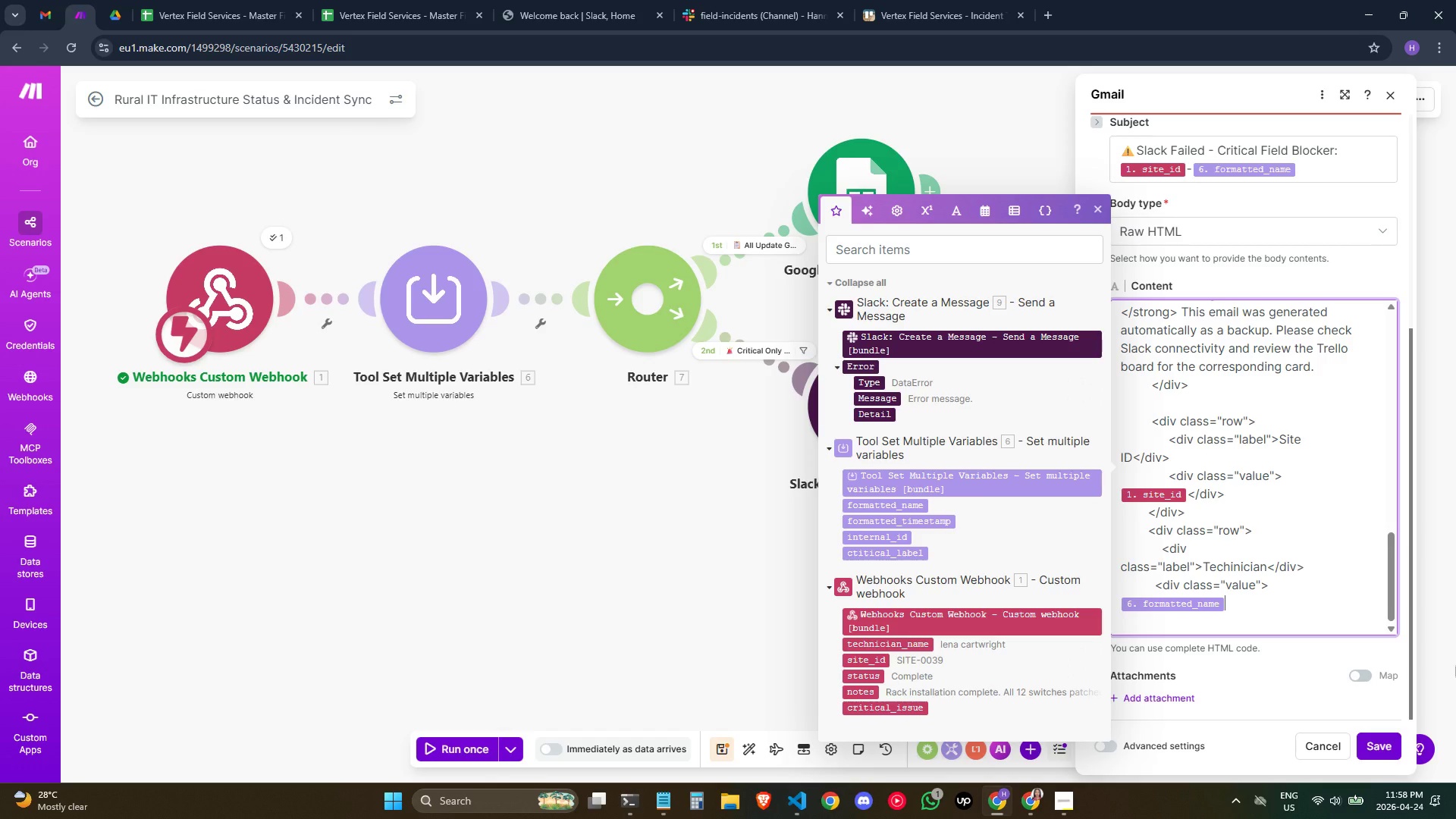 
key(Shift+ShiftRight)
 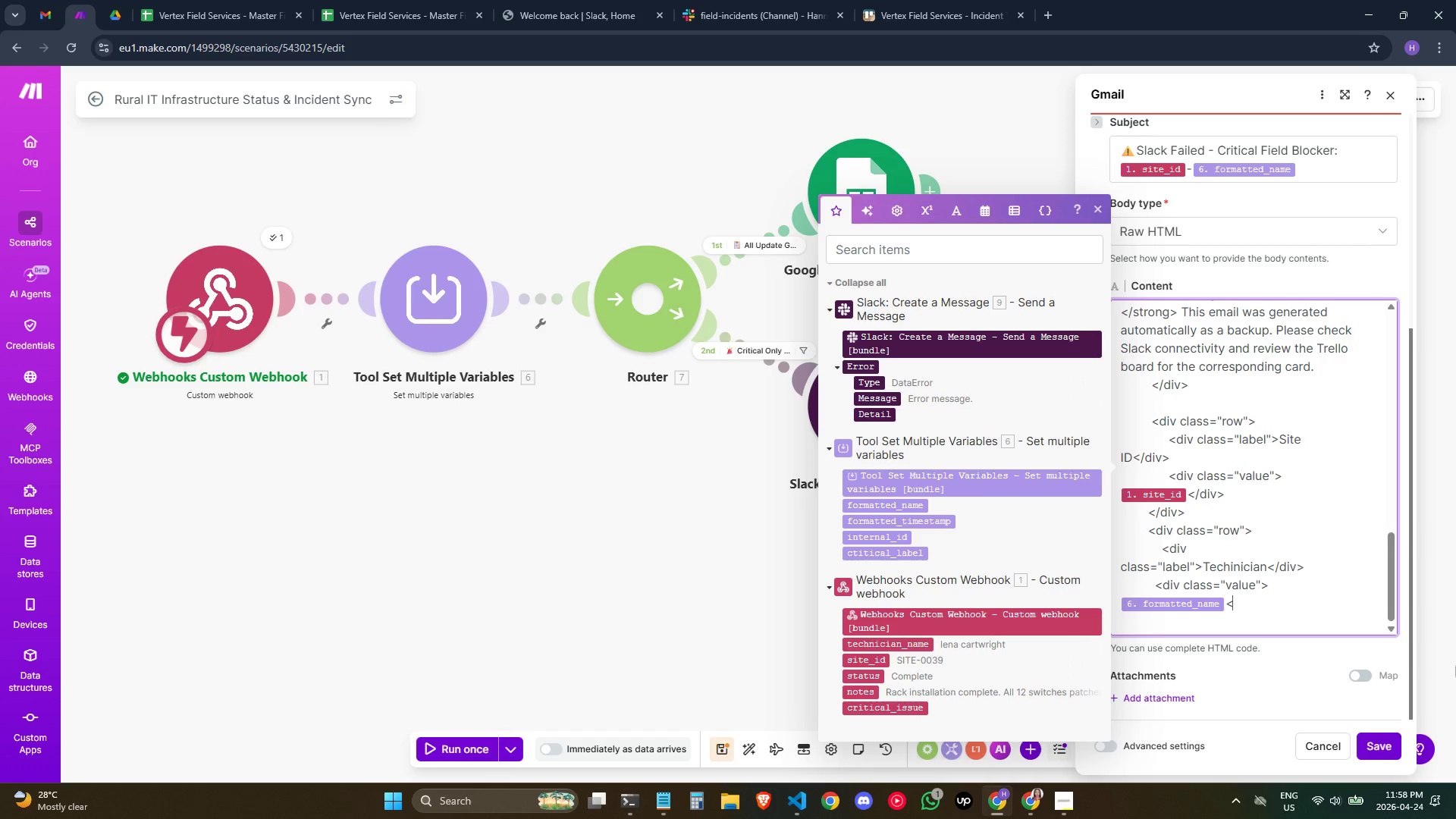 
key(Shift+Comma)
 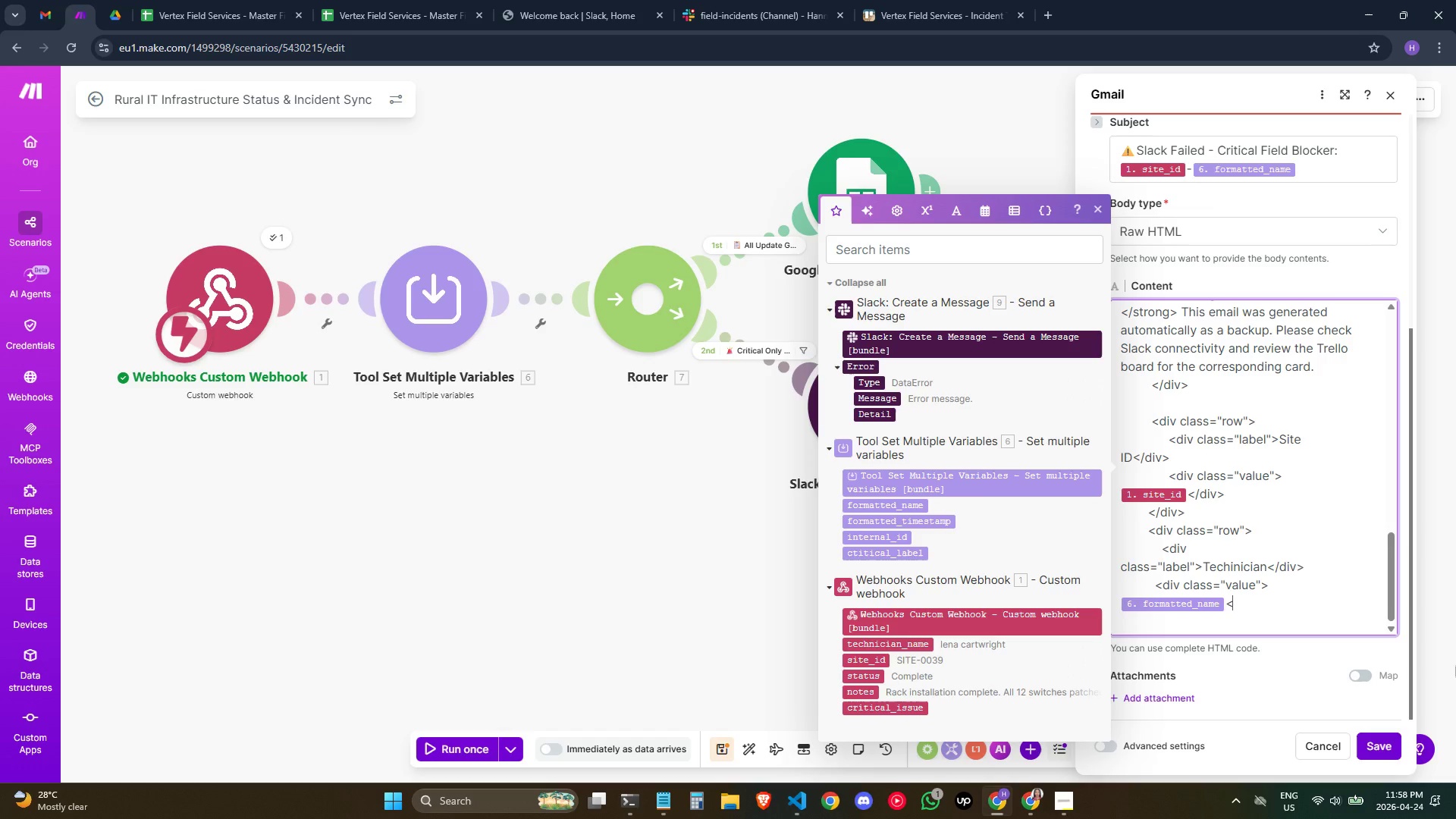 
key(Slash)
 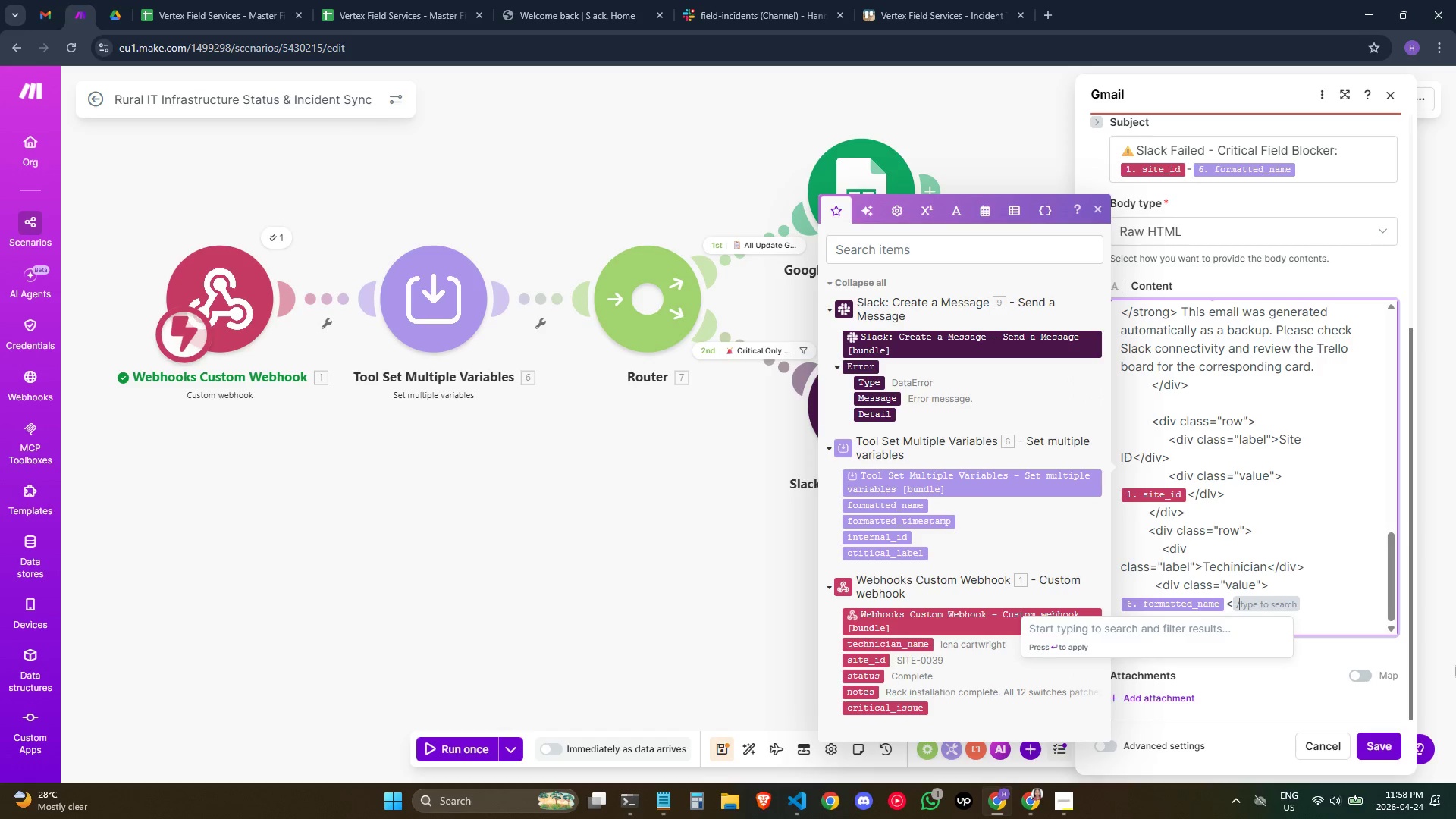 
key(Backspace)
 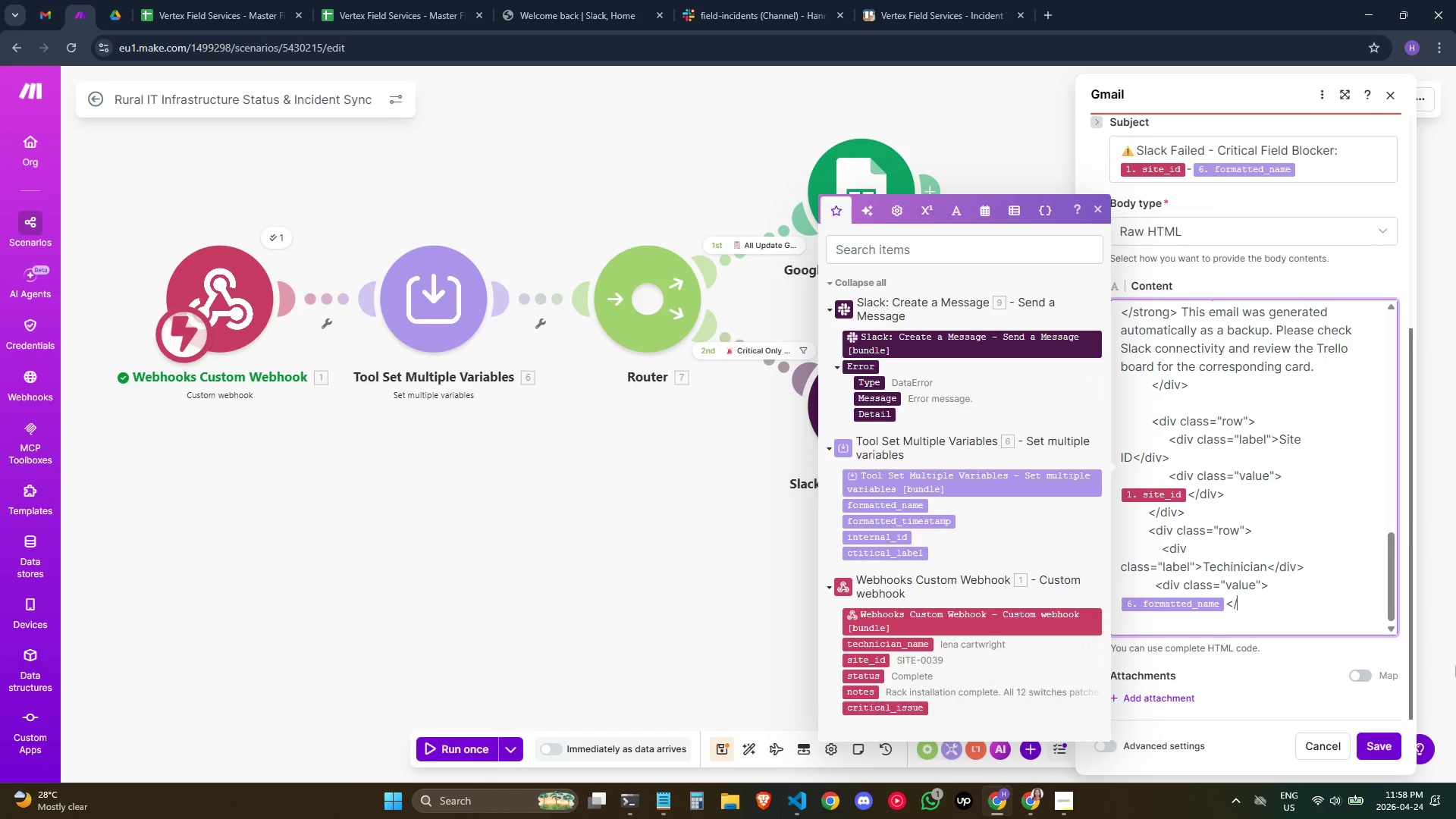 
type(div>)
 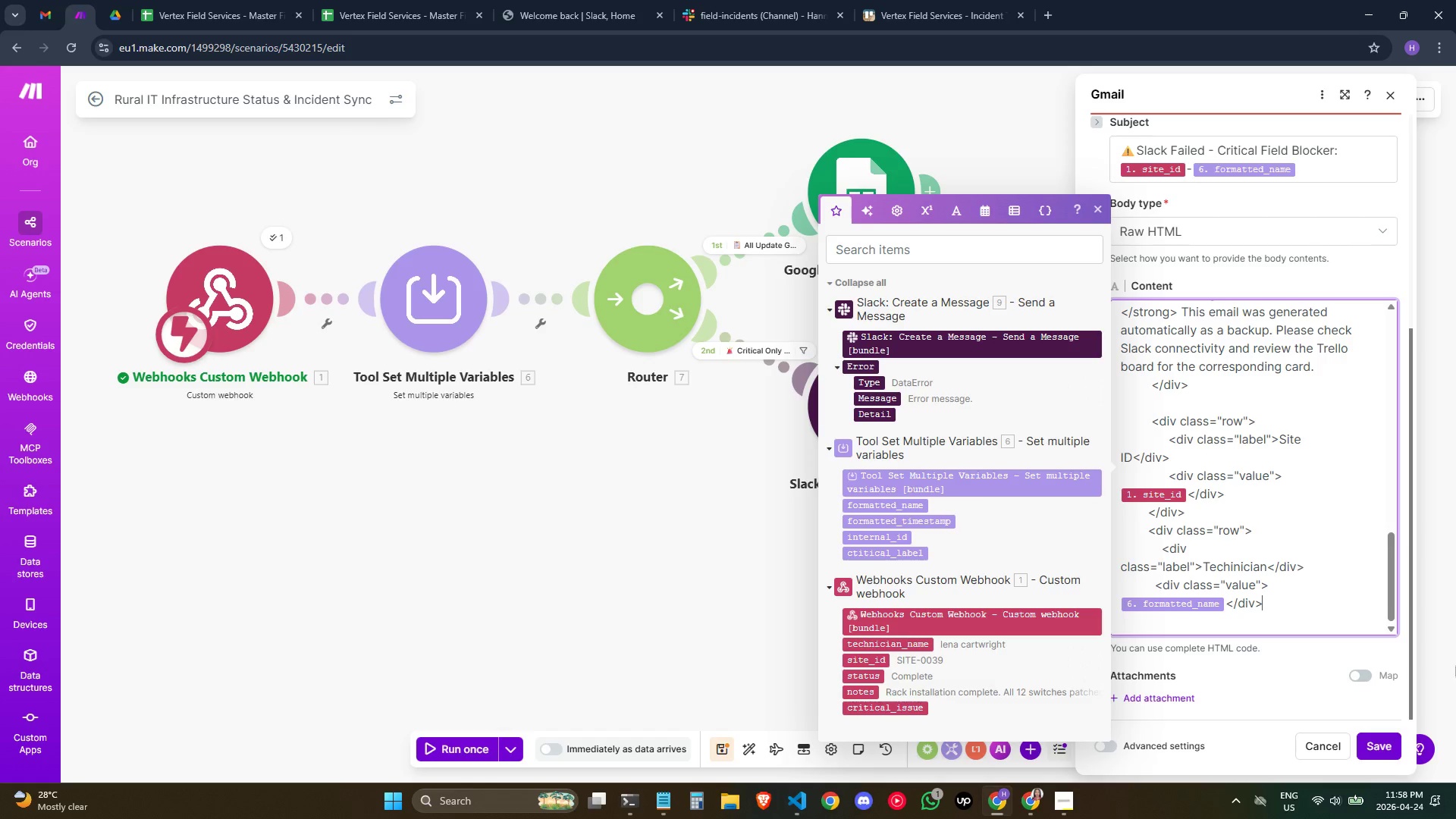 
key(Enter)
 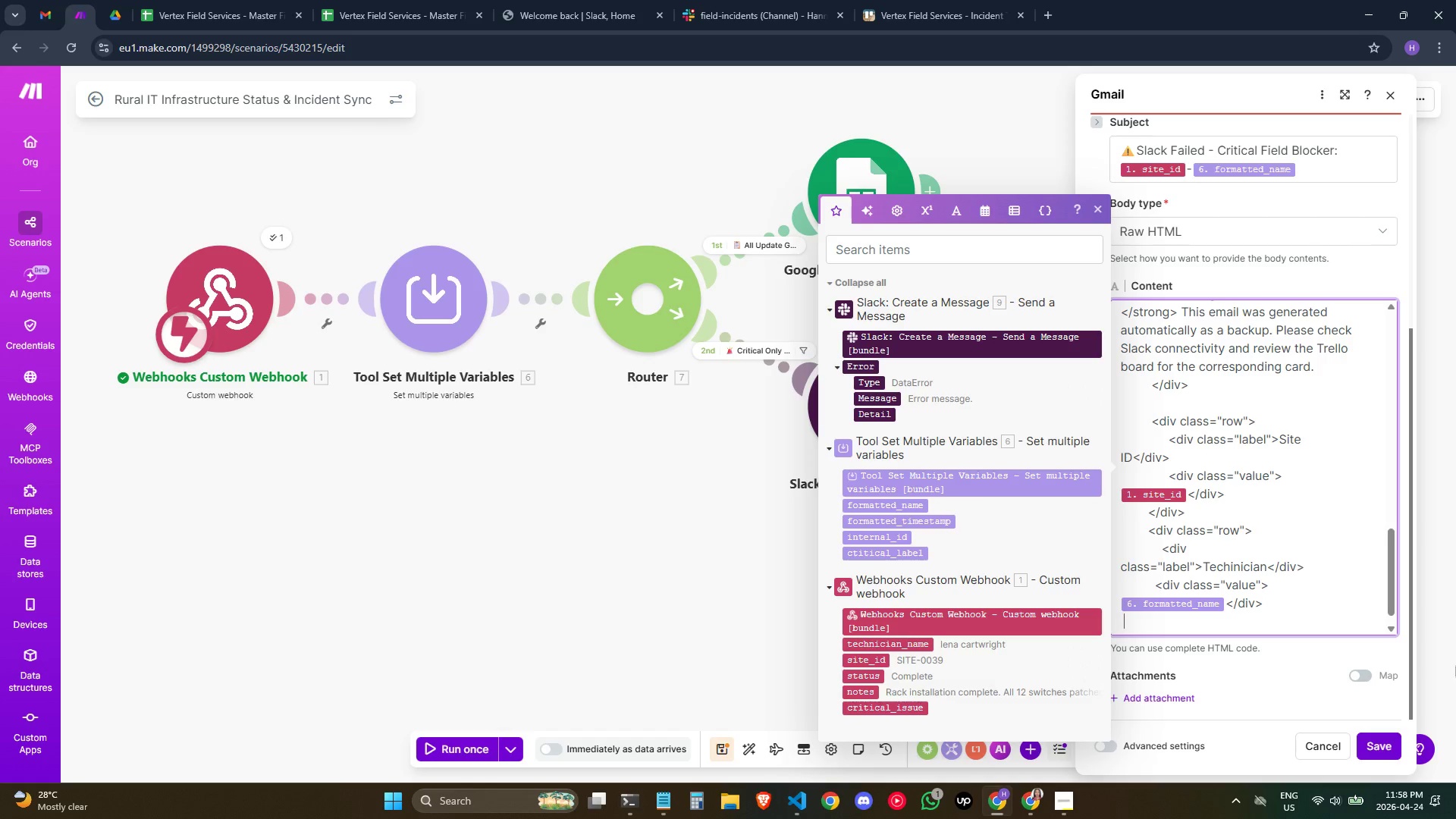 
hold_key(key=Space, duration=0.72)
 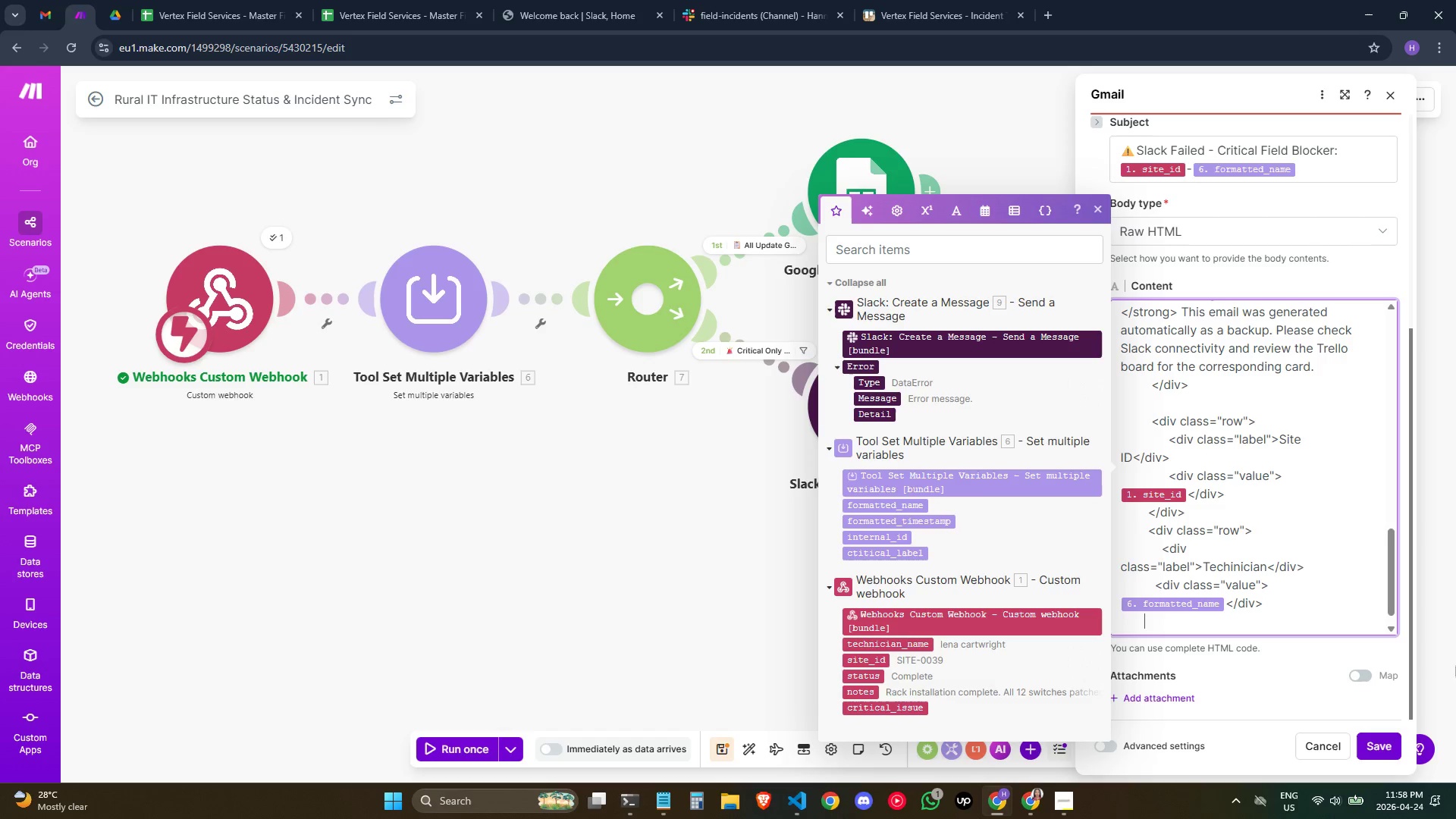 
key(Space)
 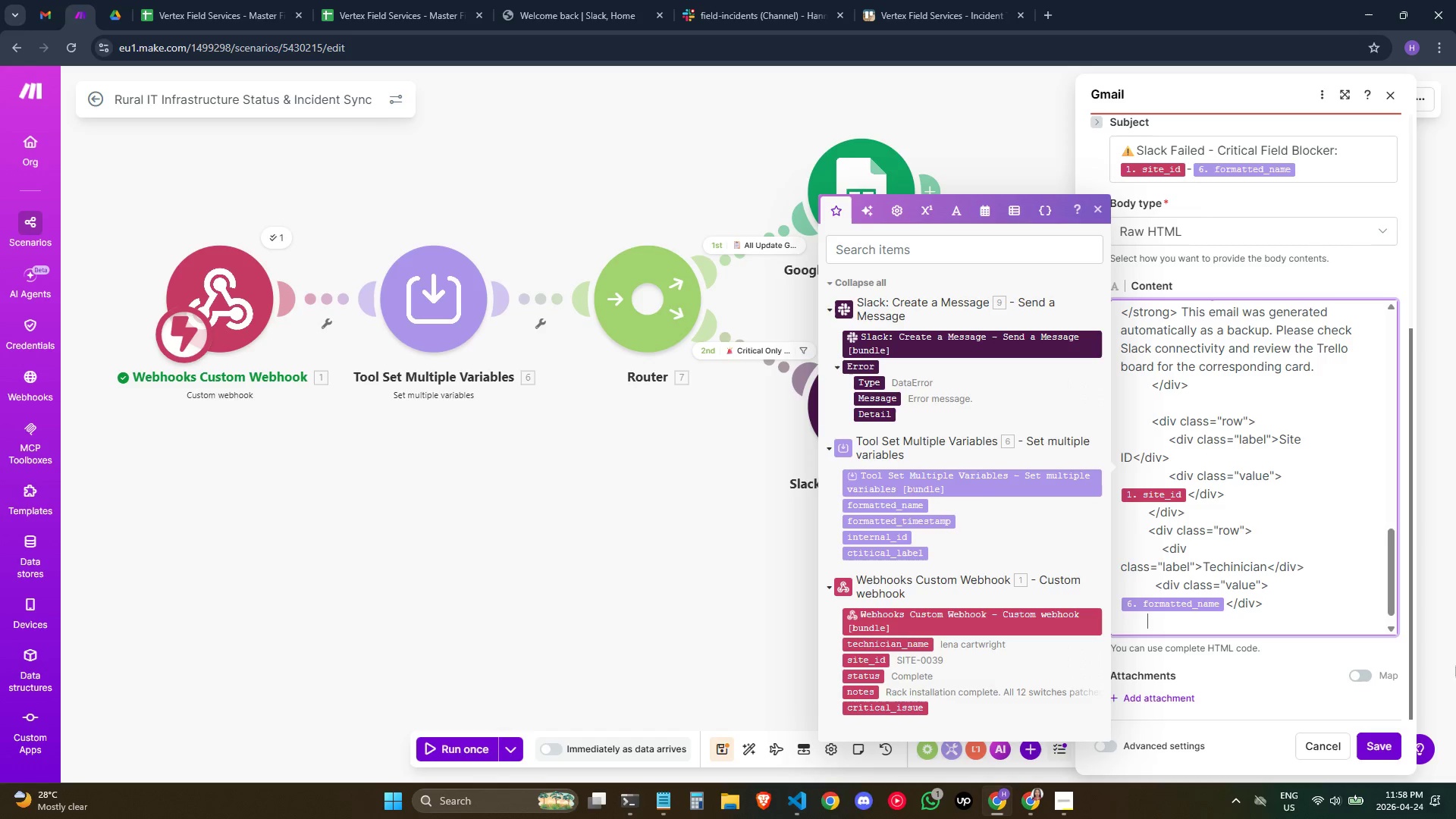 
key(Space)
 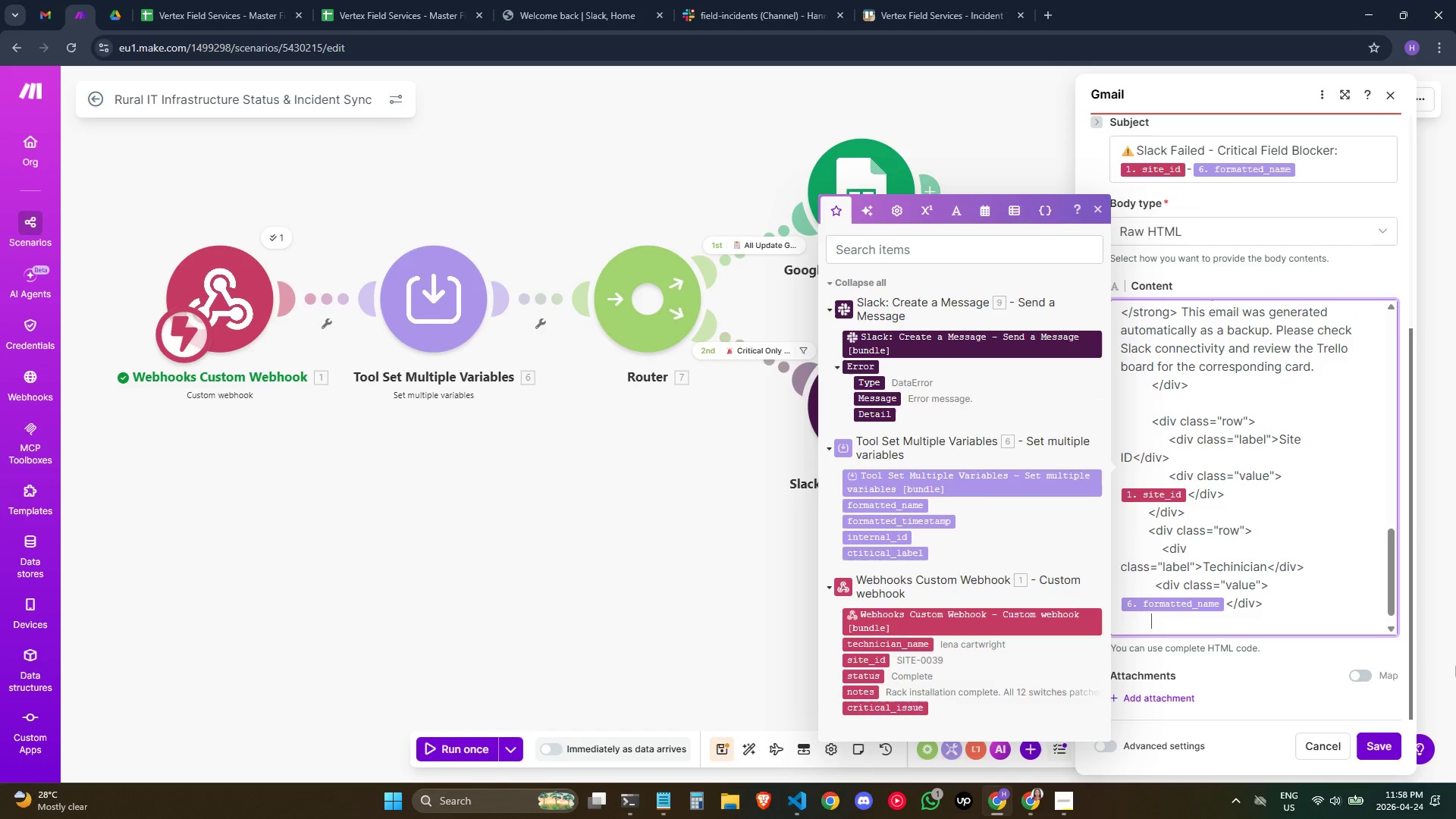 
key(Space)
 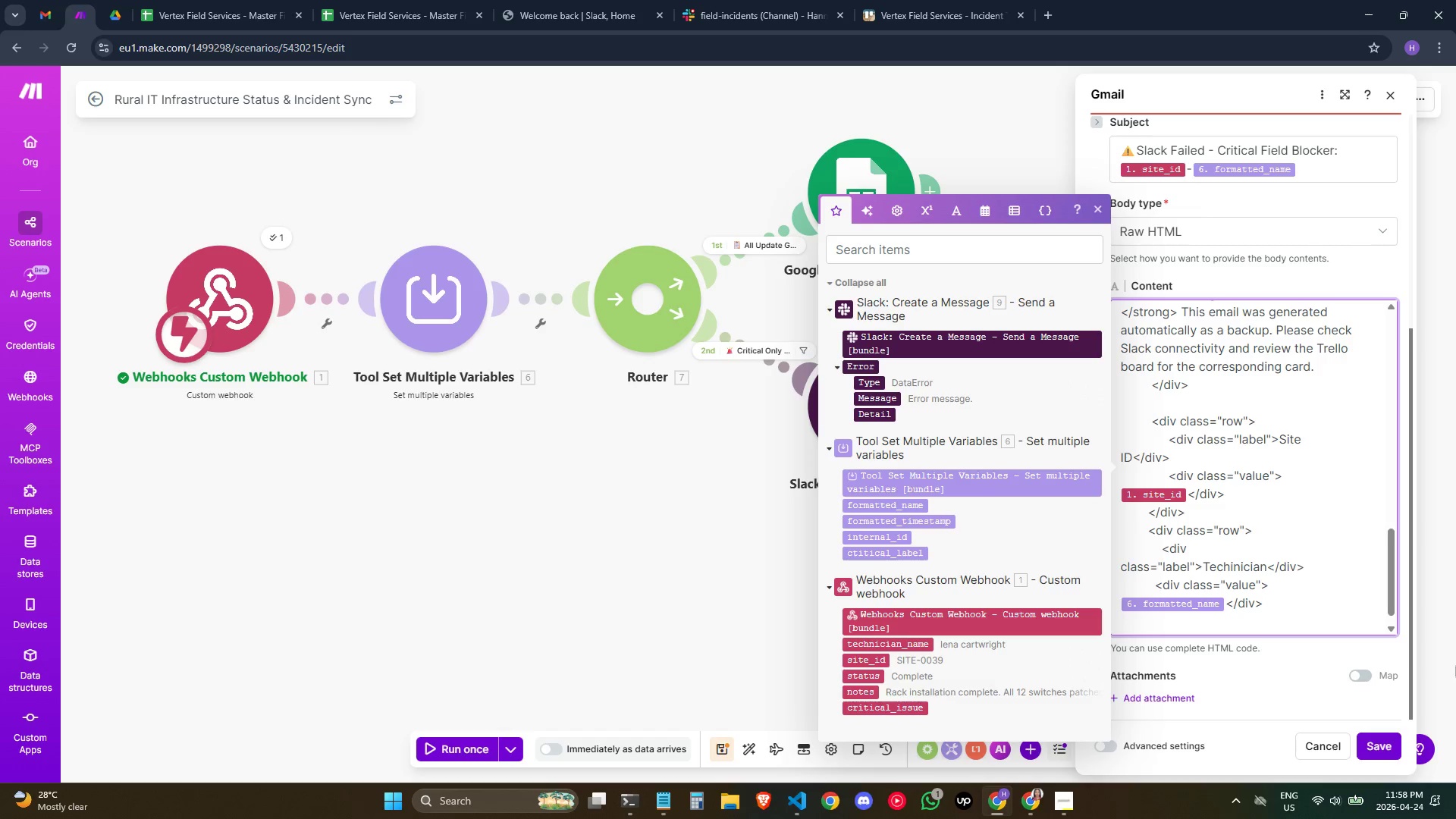 
key(Shift+Comma)
 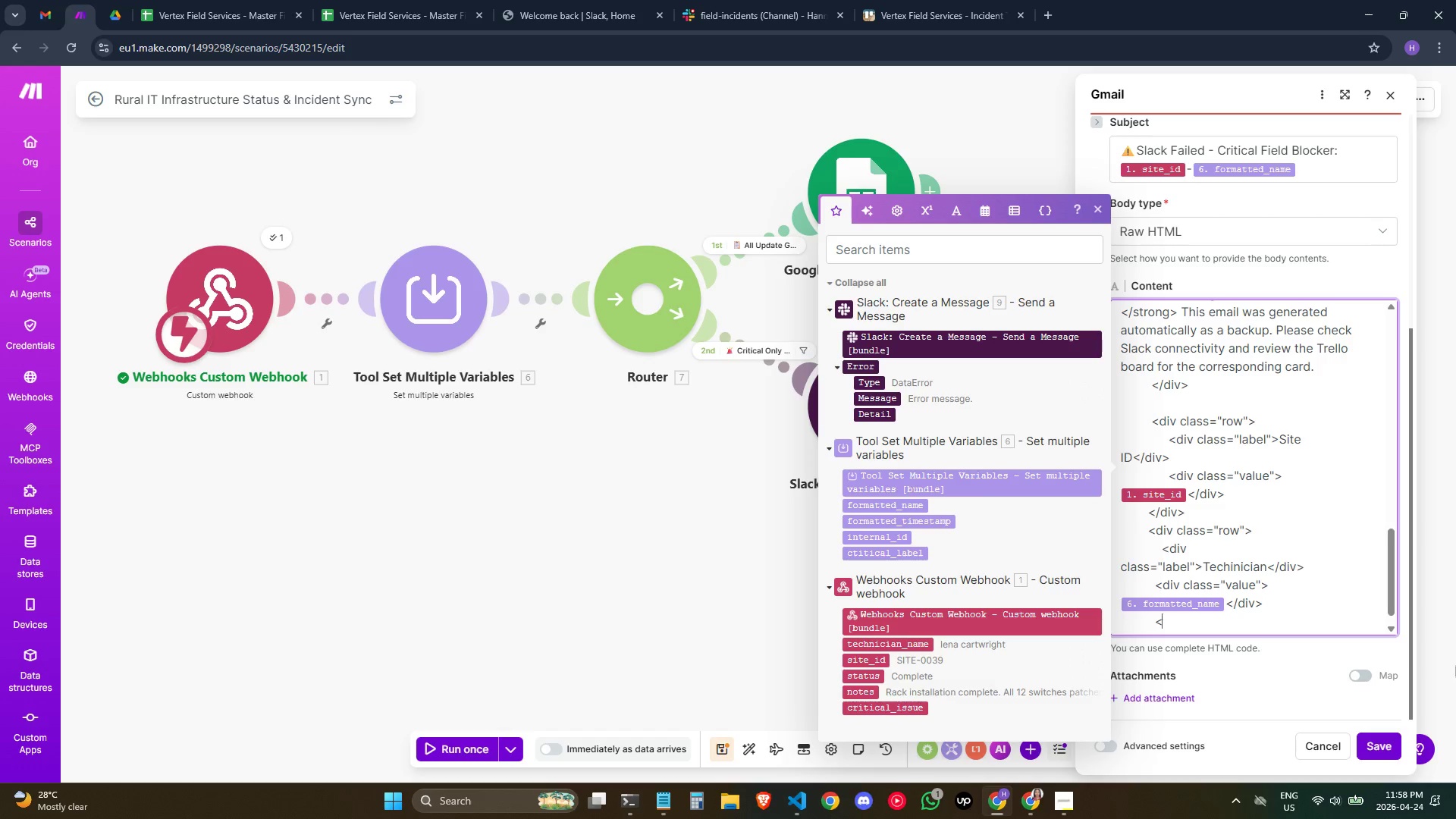 
type(/)
key(Backspace)
type(div>)
 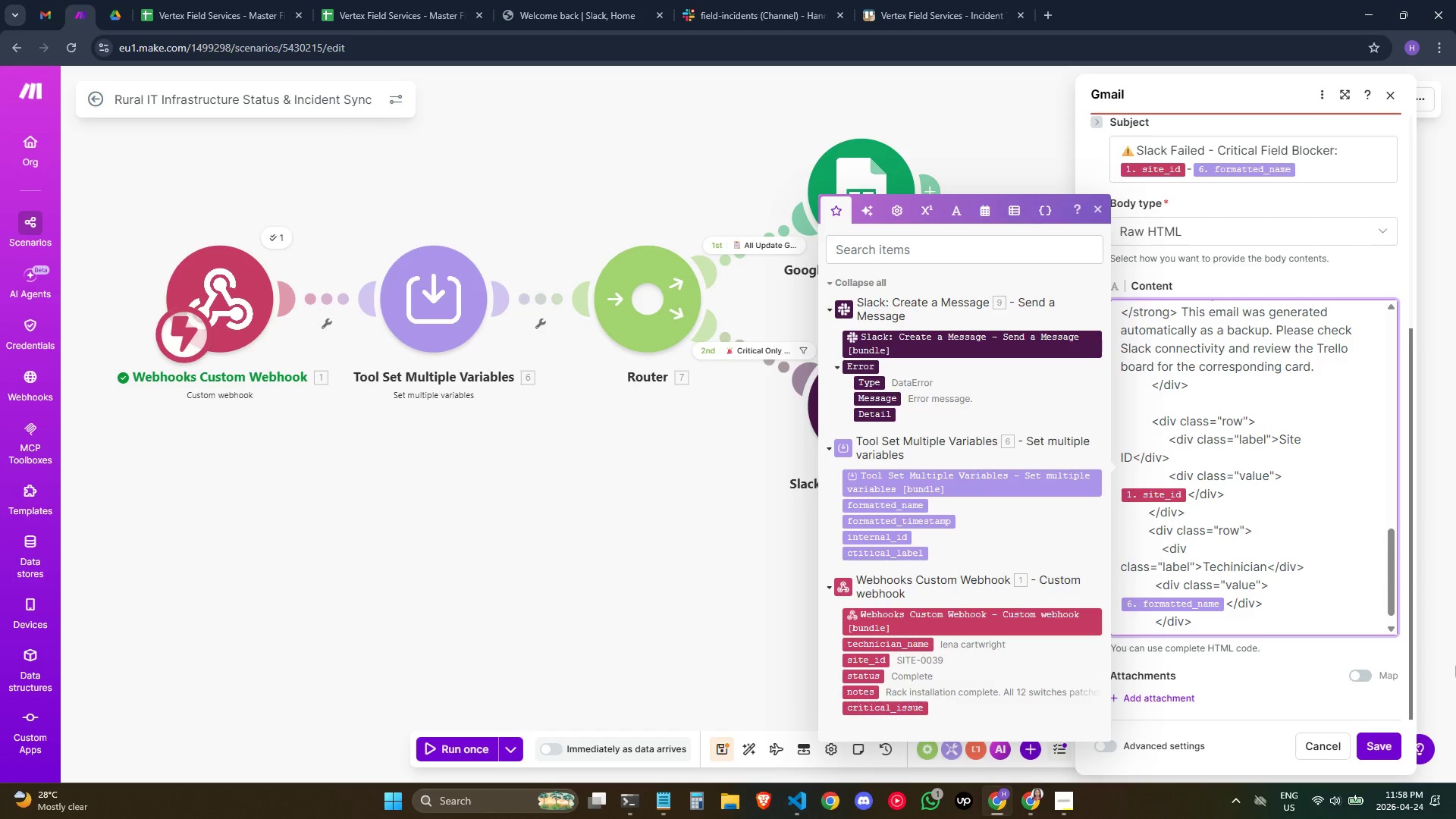 
key(Enter)
 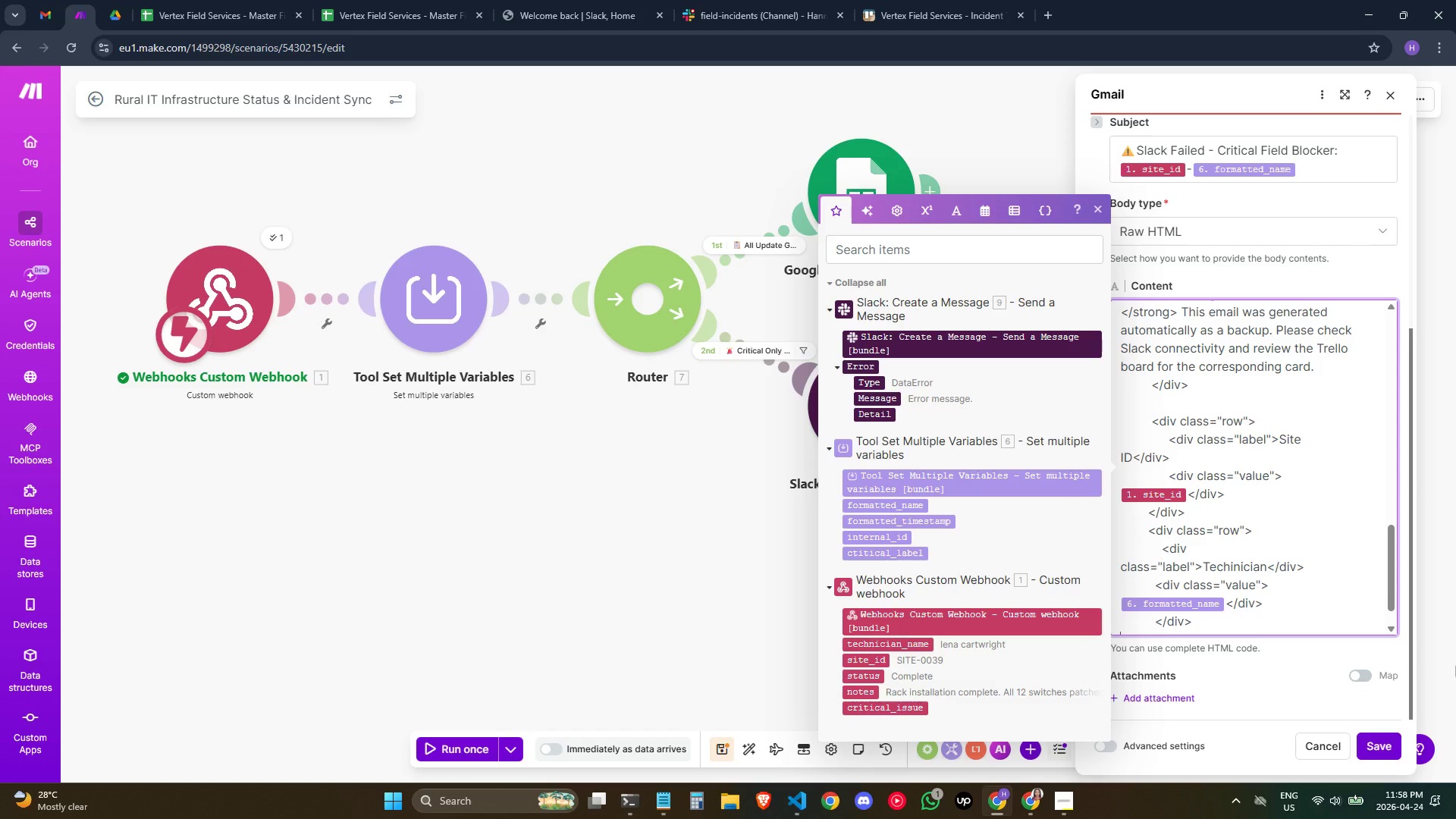 
hold_key(key=Space, duration=0.81)
 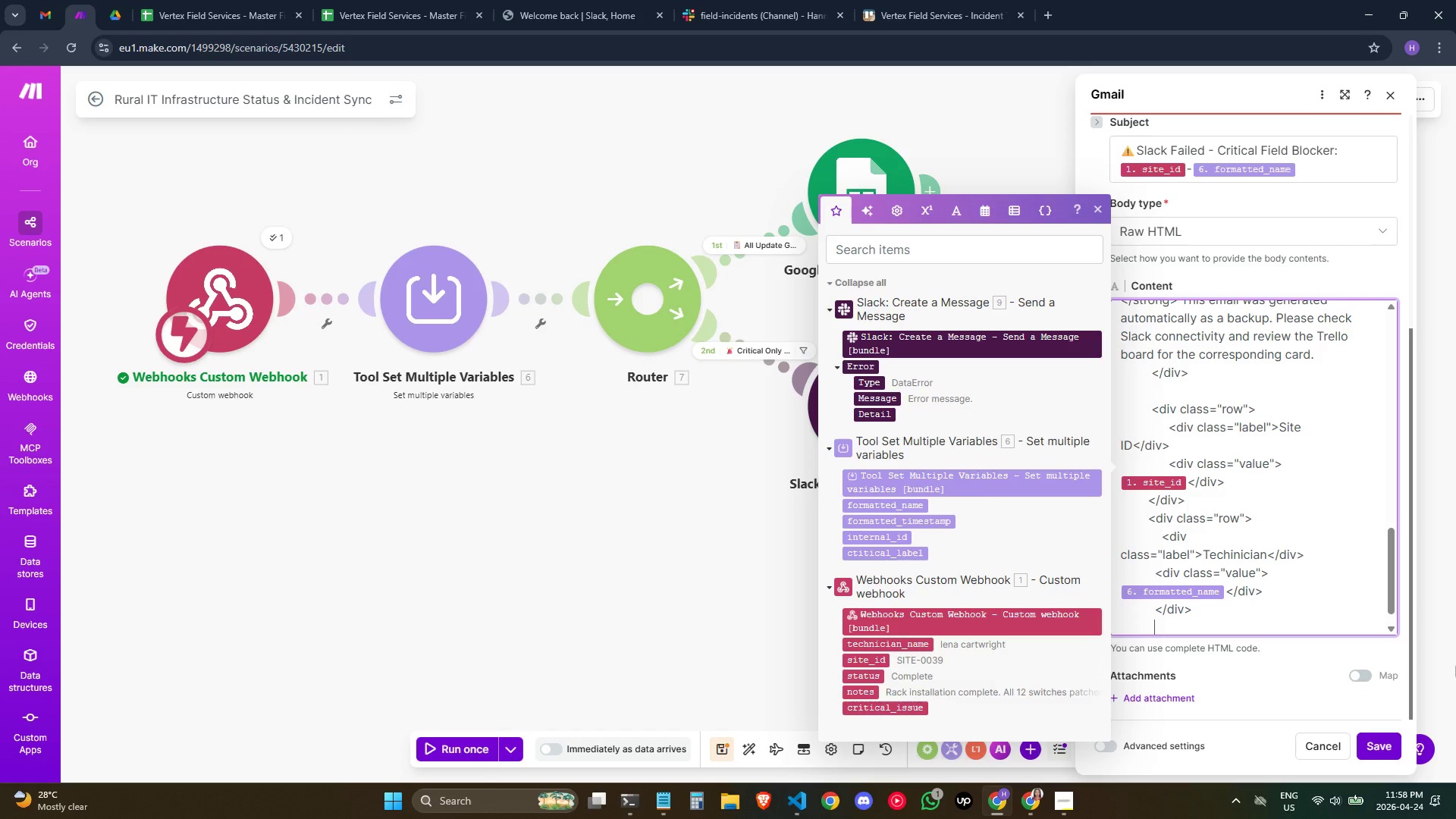 
type( )
key(Backspace)
type(<div class="row">)
 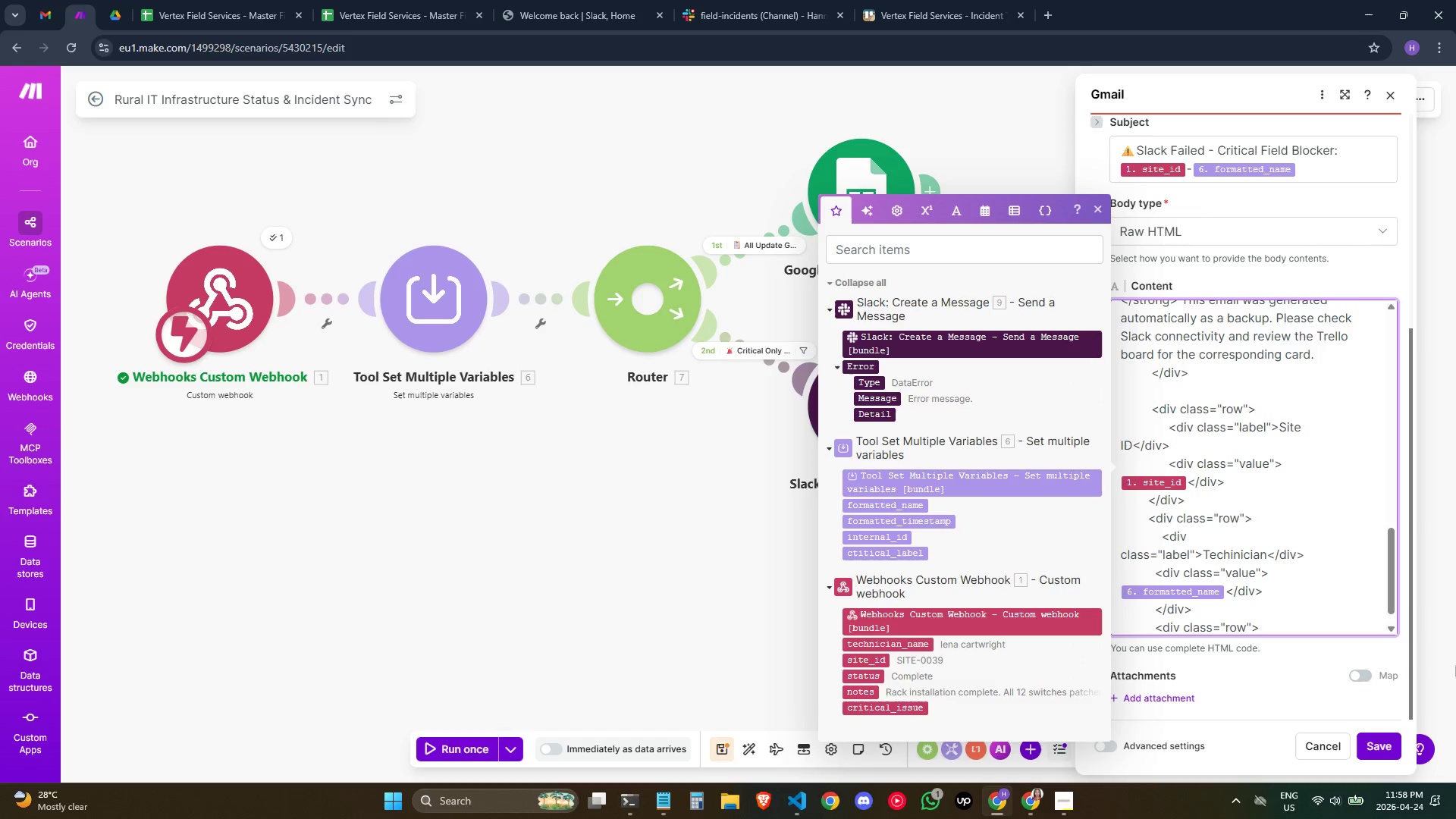 
key(Enter)
 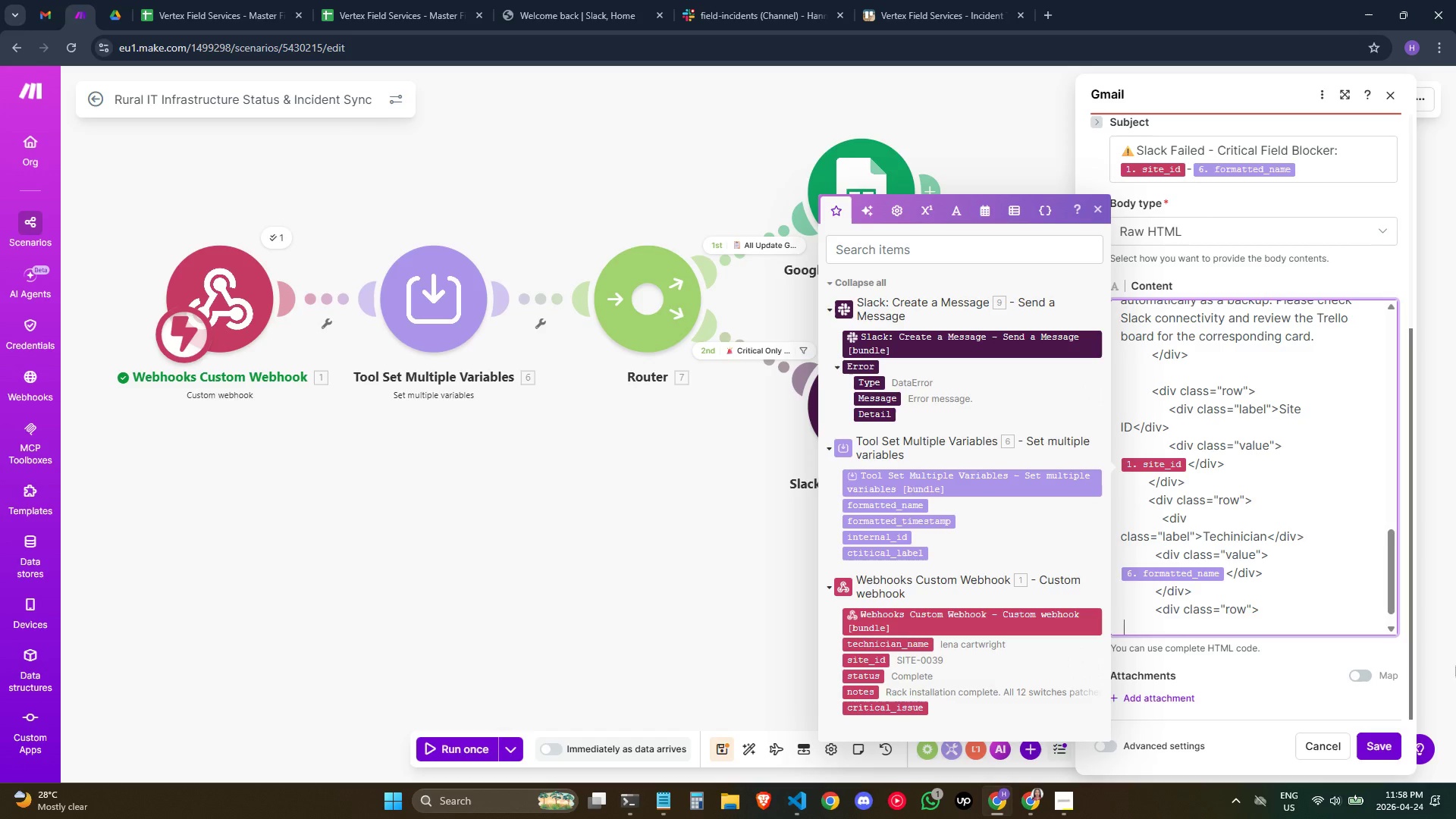 
hold_key(key=Space, duration=0.88)
 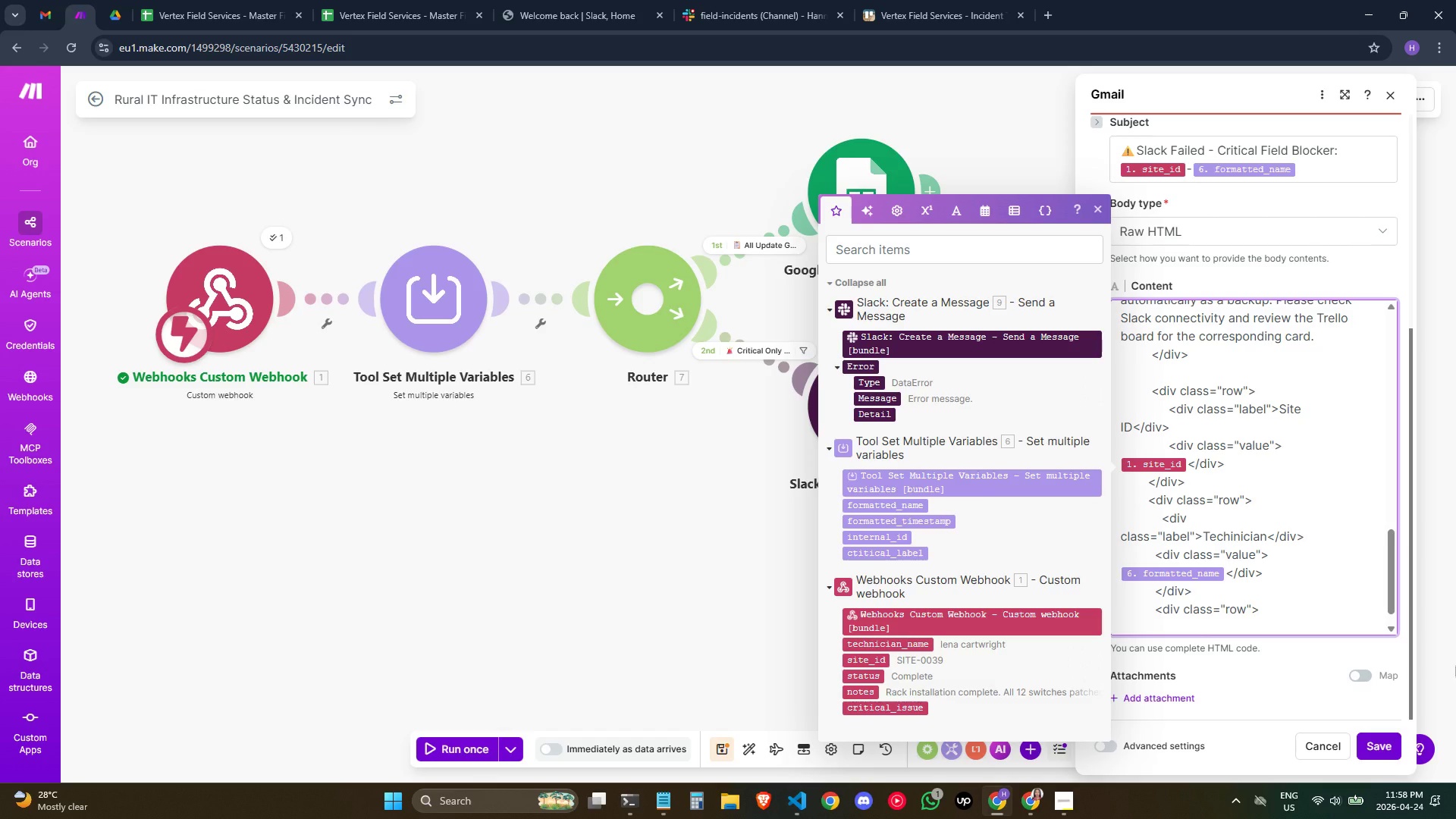 
type(   <)
key(Backspace)
key(Backspace)
type(<div)
 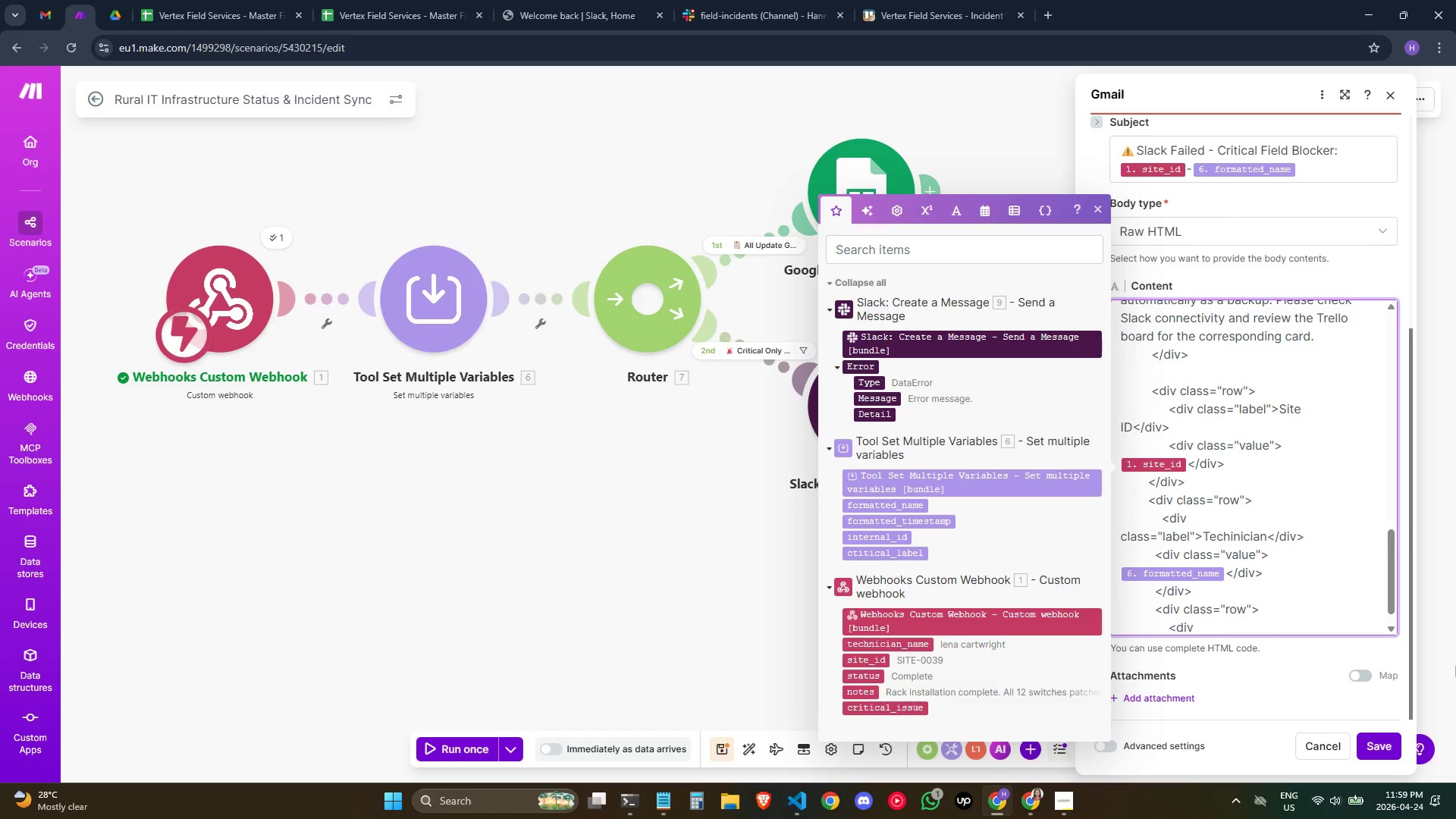 
key(Enter)
 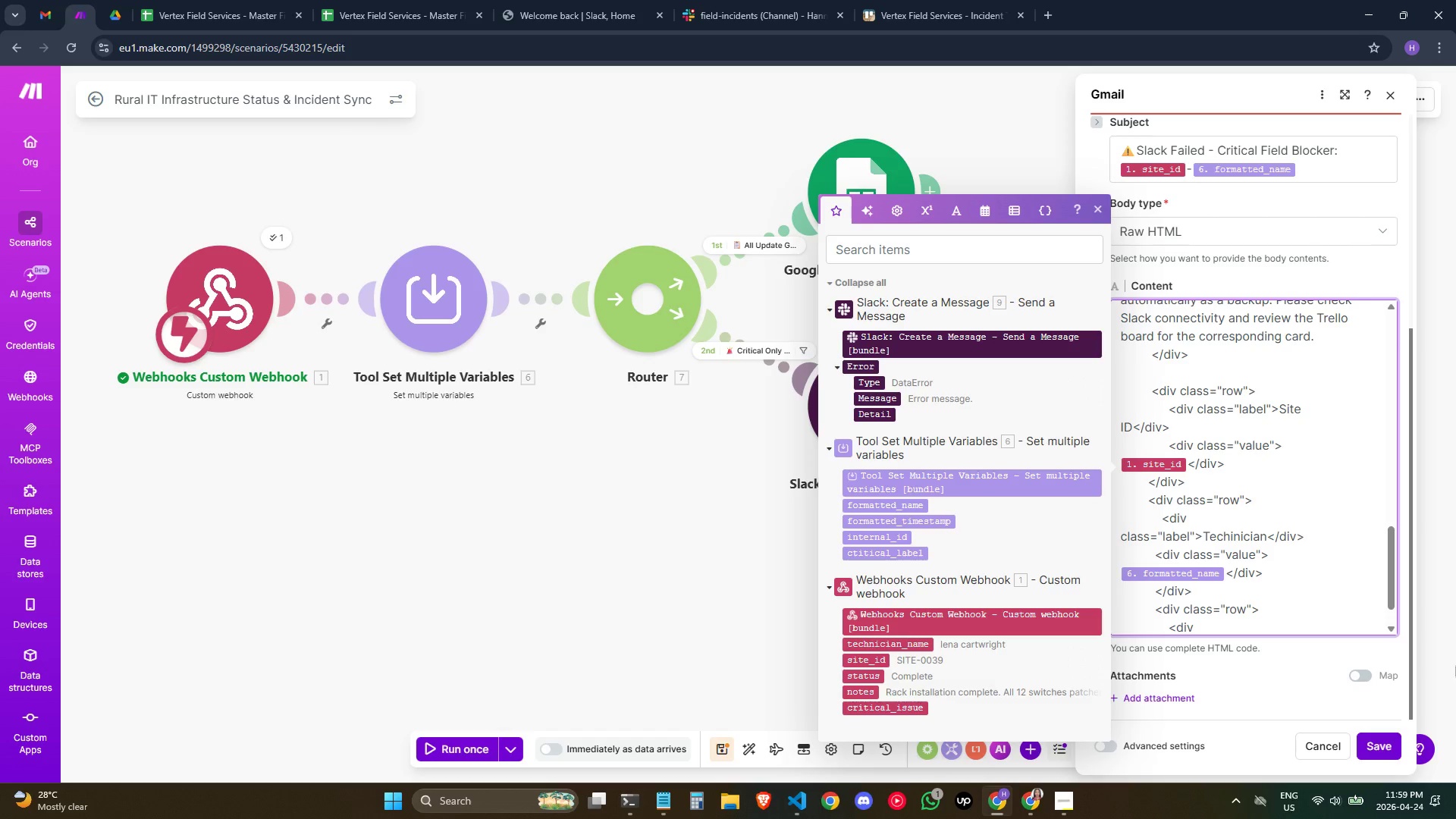 
type(class="label">Status</)
key(Backspace)
type(div>)
 